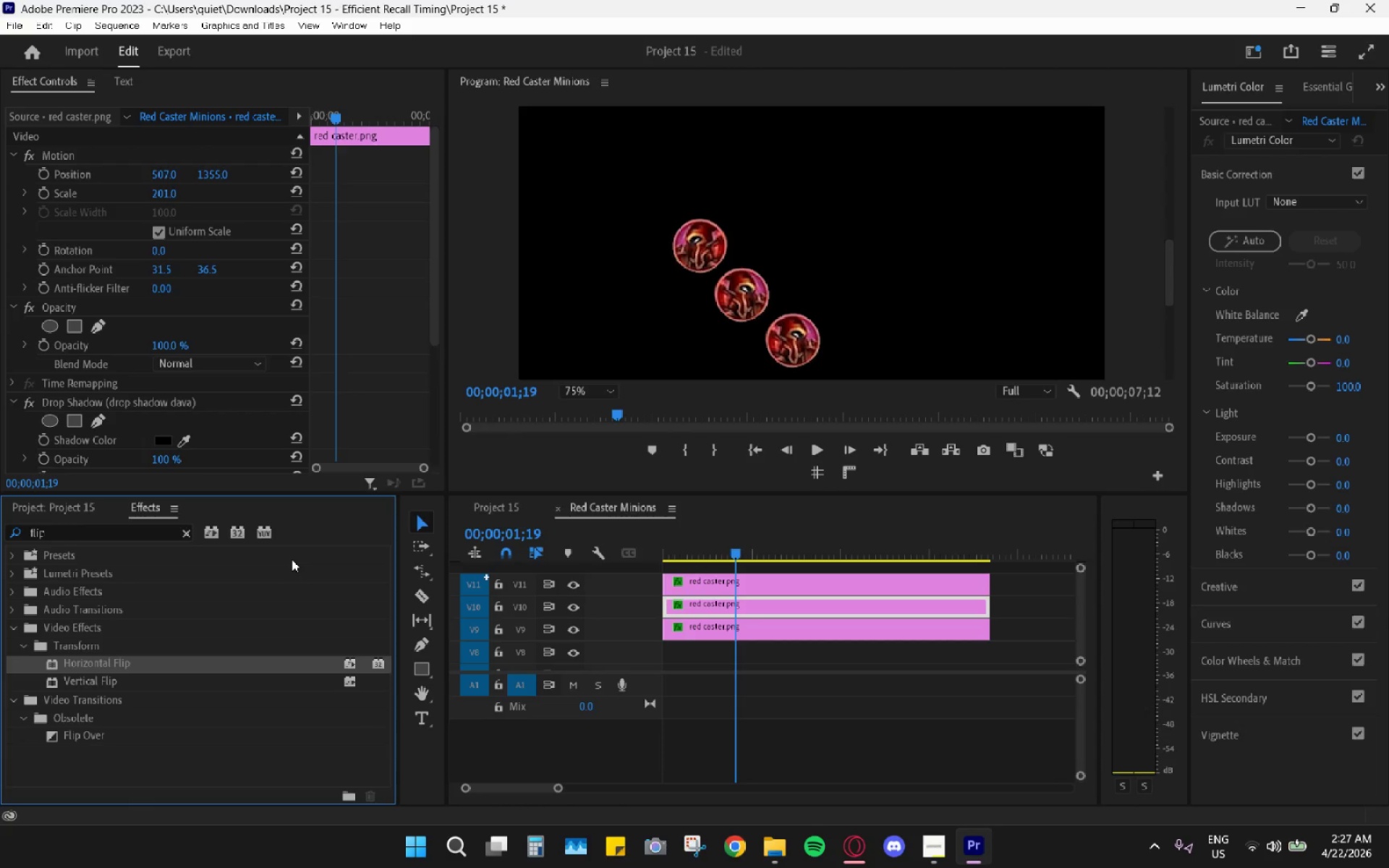 
key(Control+Z)
 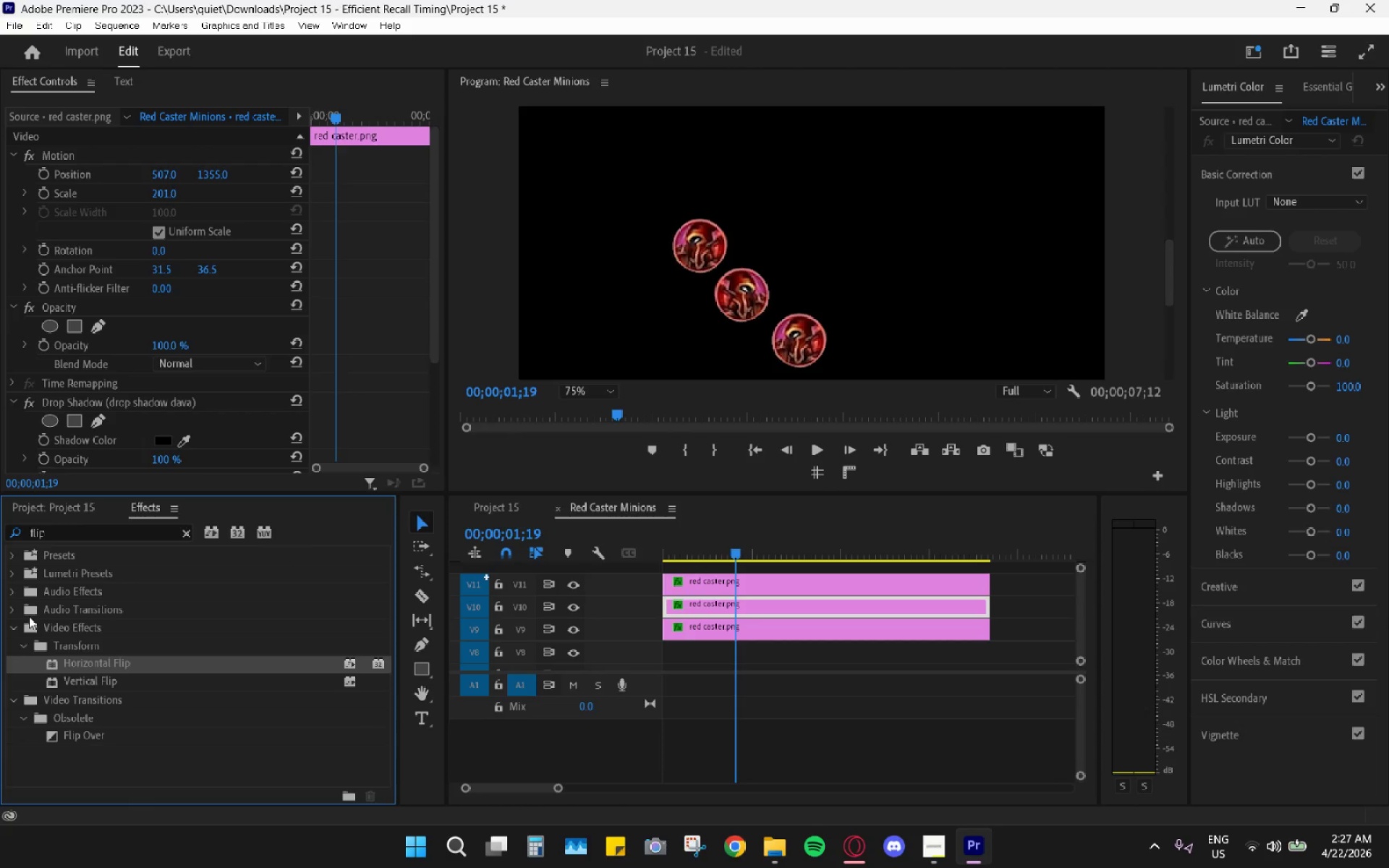 
left_click_drag(start_coordinate=[93, 667], to_coordinate=[773, 626])
 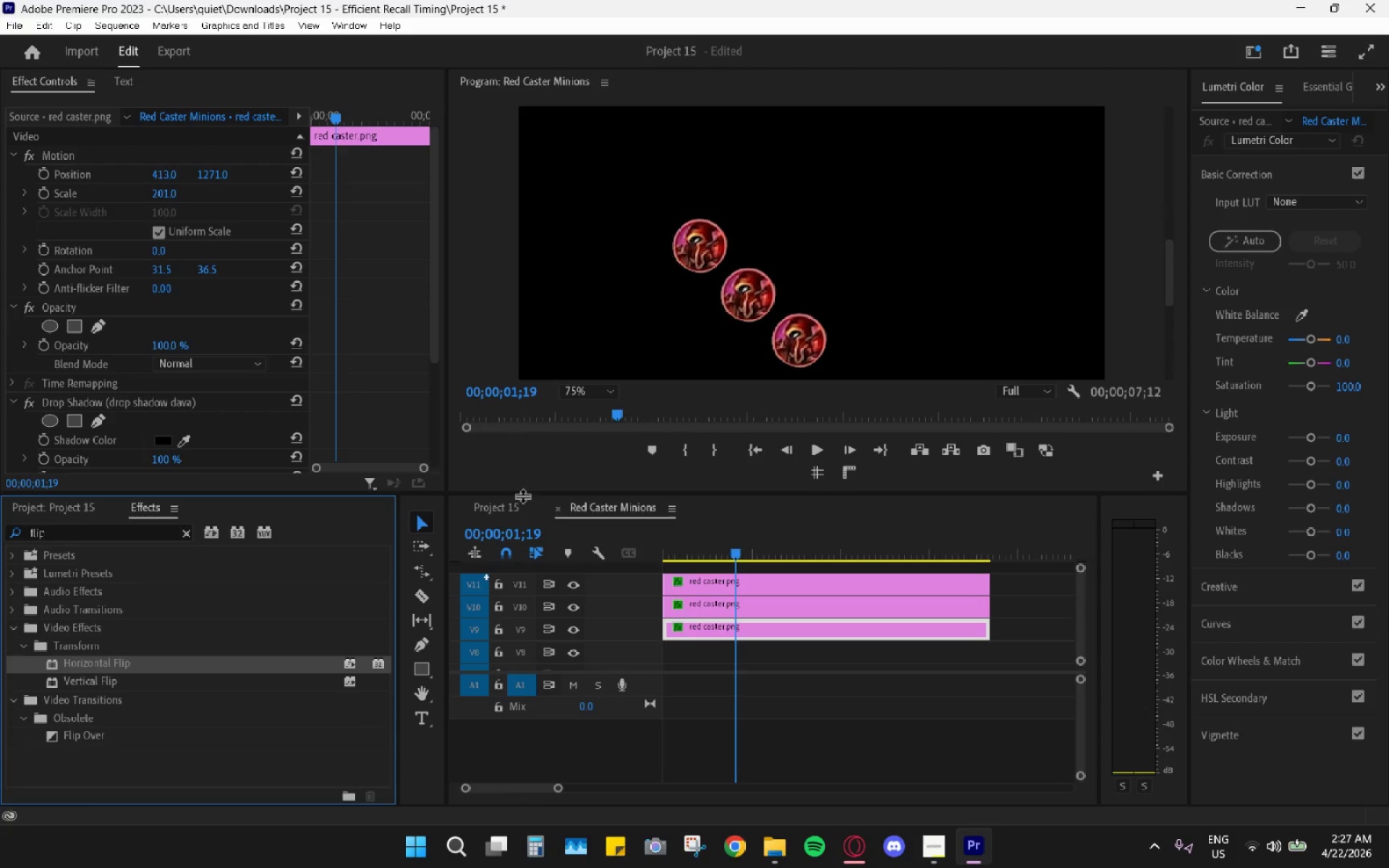 
left_click([556, 509])
 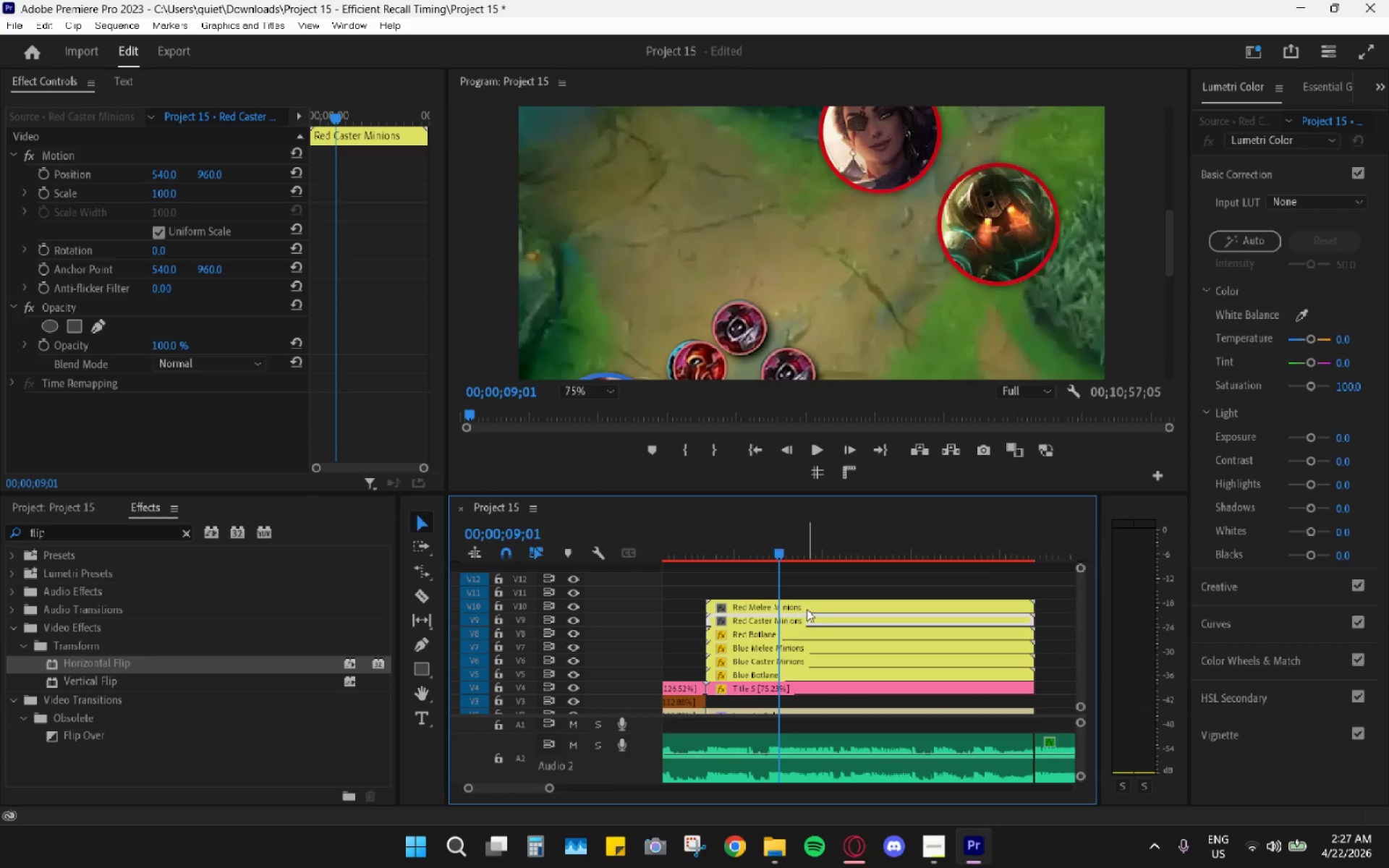 
double_click([807, 608])
 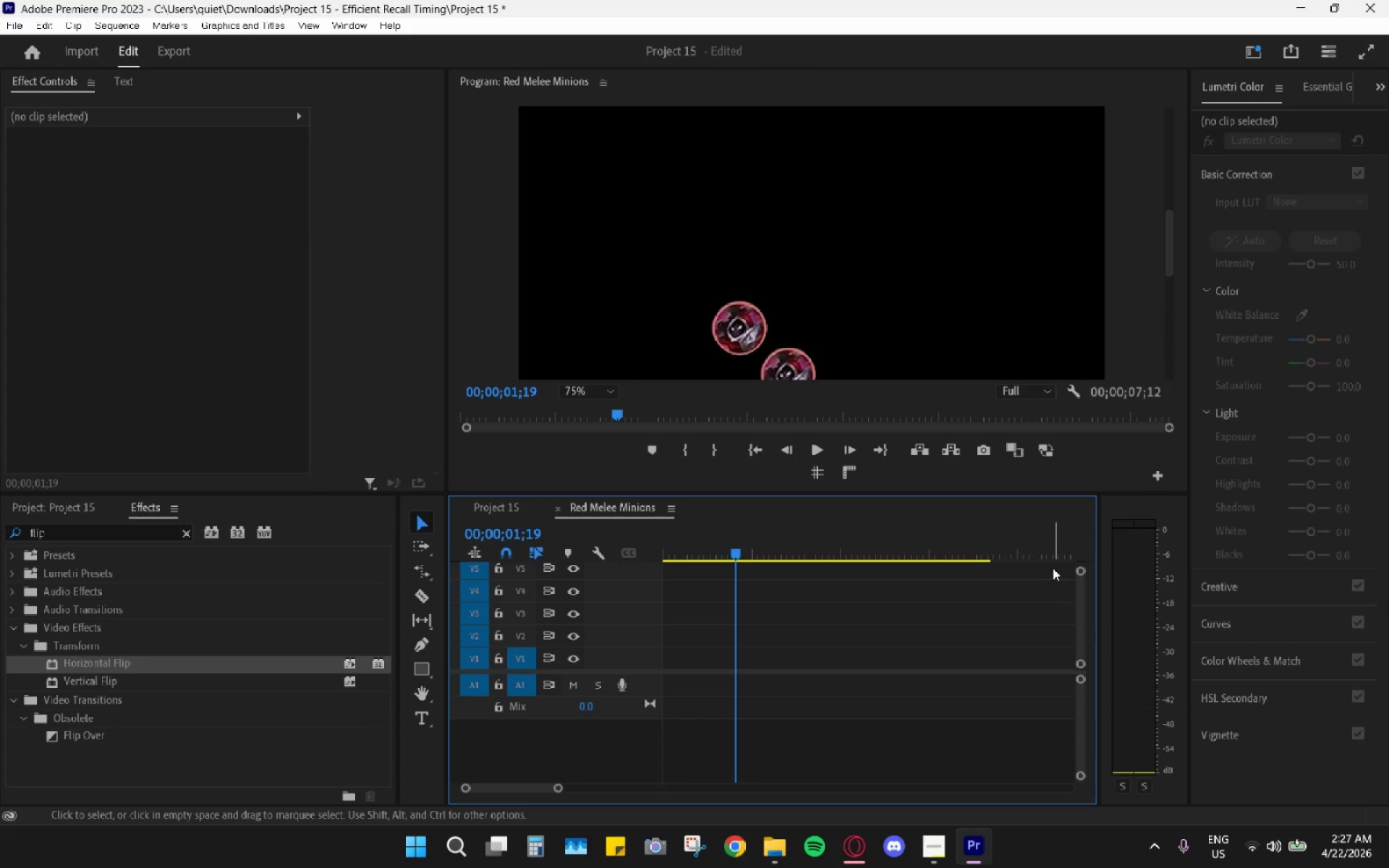 
left_click([1077, 613])
 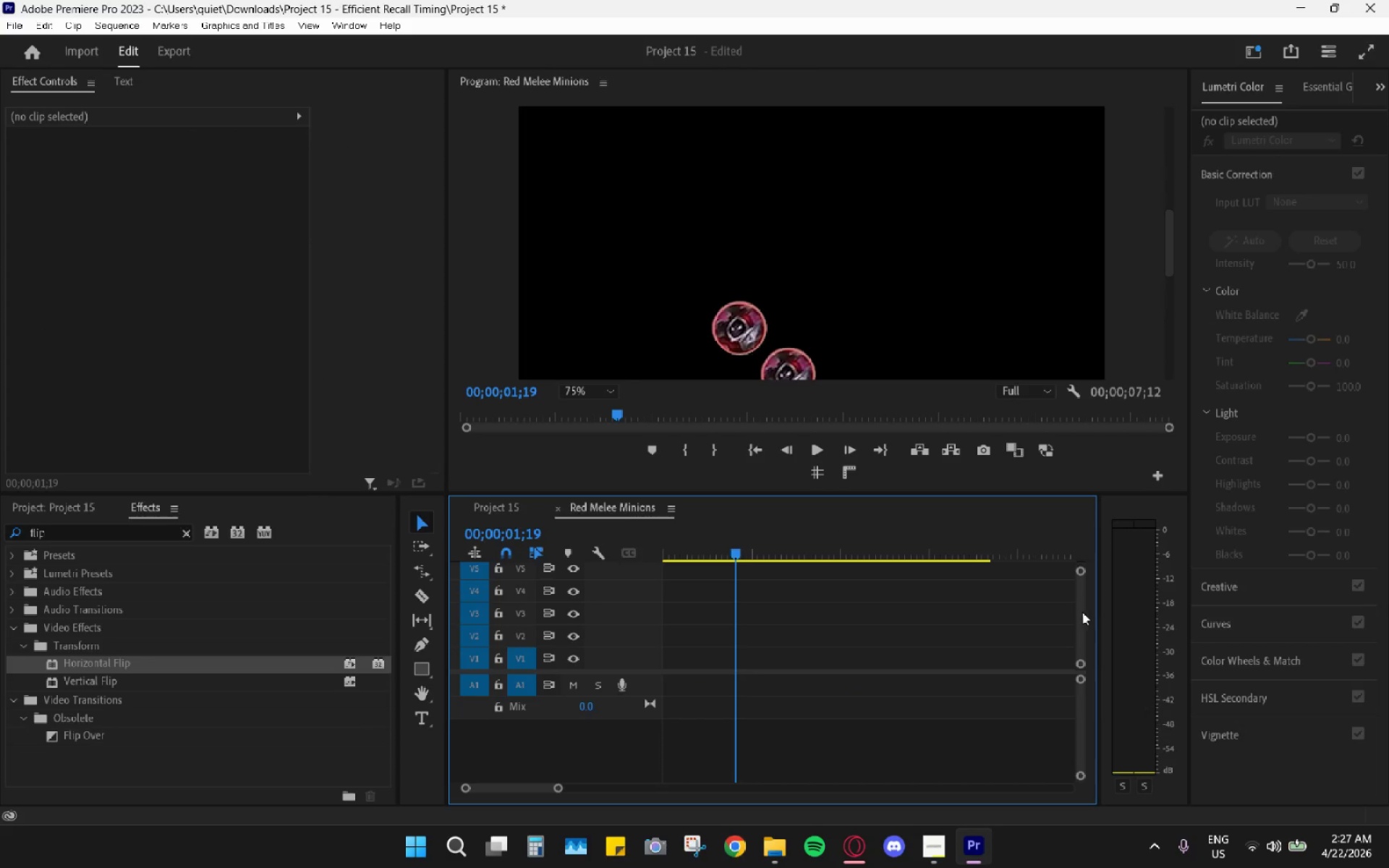 
left_click_drag(start_coordinate=[1084, 614], to_coordinate=[1077, 563])
 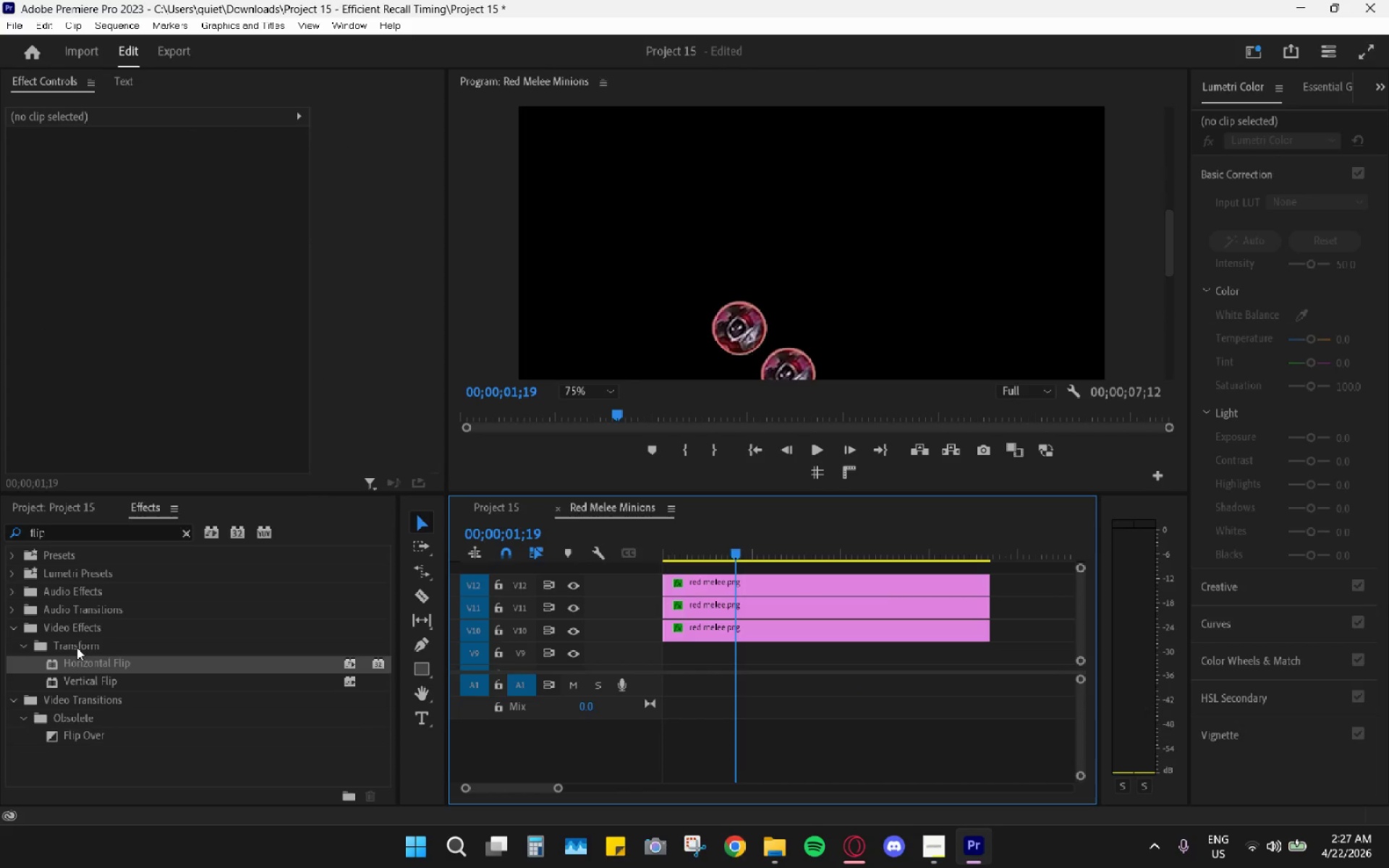 
left_click_drag(start_coordinate=[83, 663], to_coordinate=[690, 634])
 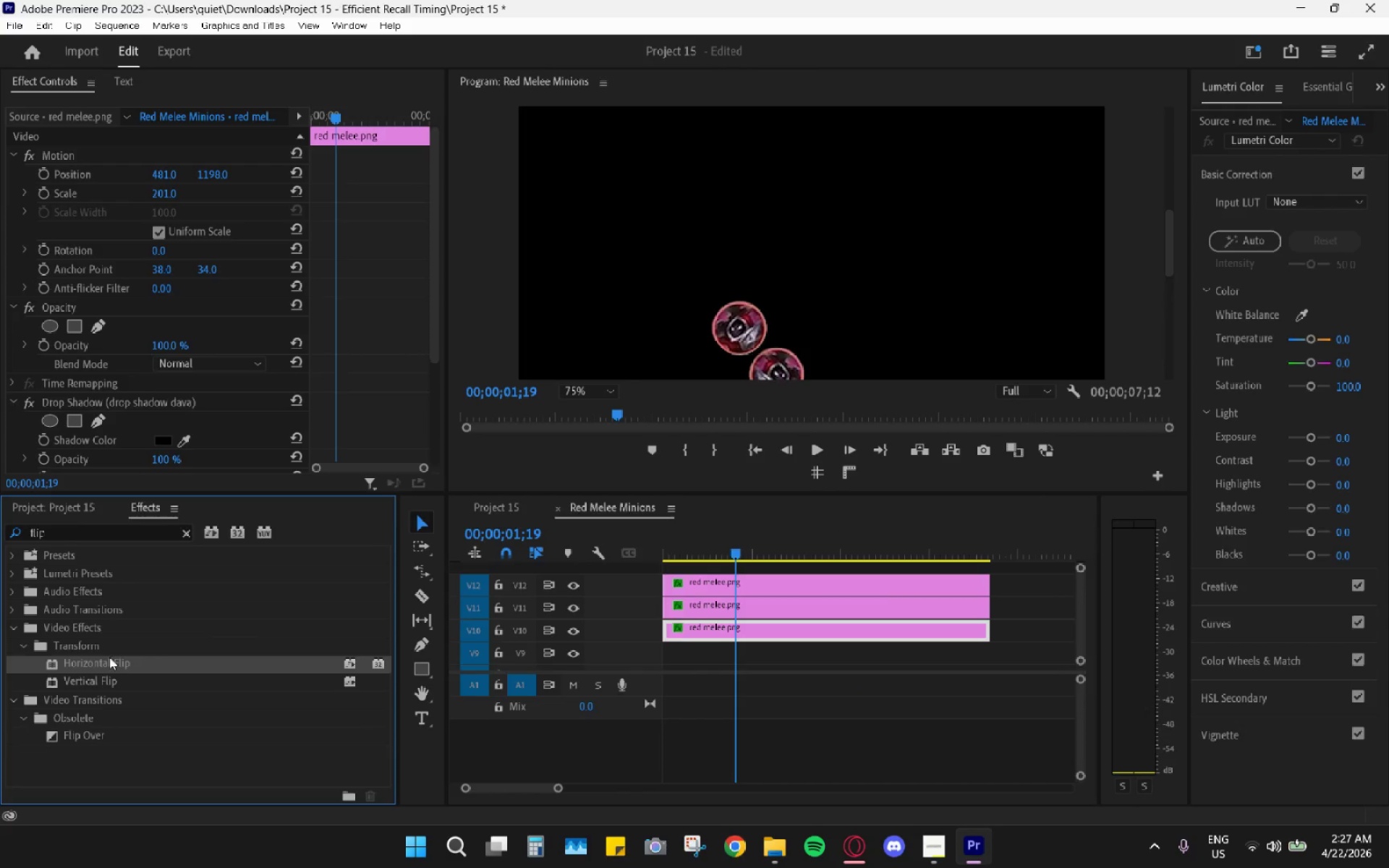 
left_click_drag(start_coordinate=[93, 660], to_coordinate=[726, 605])
 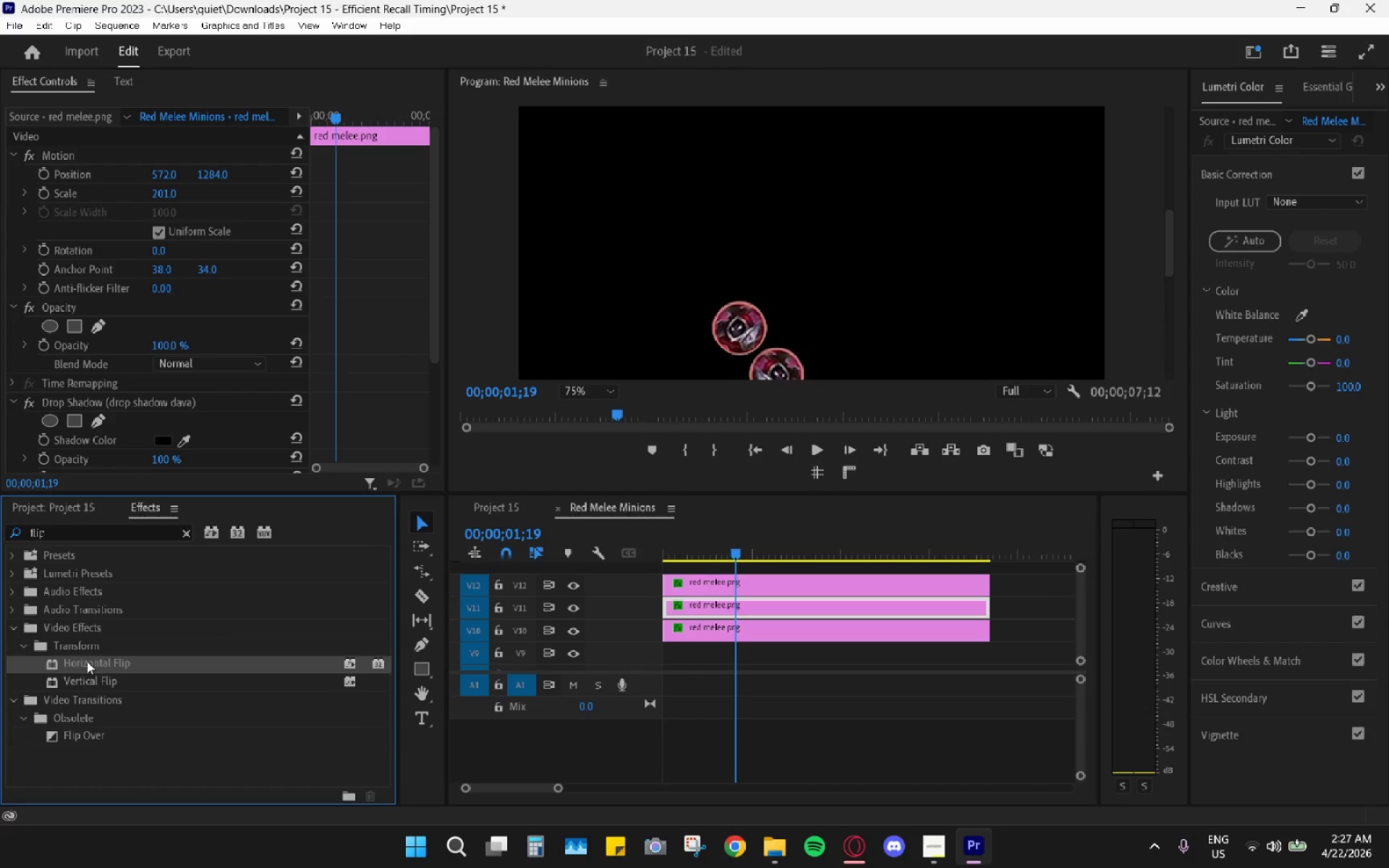 
left_click_drag(start_coordinate=[90, 663], to_coordinate=[715, 589])
 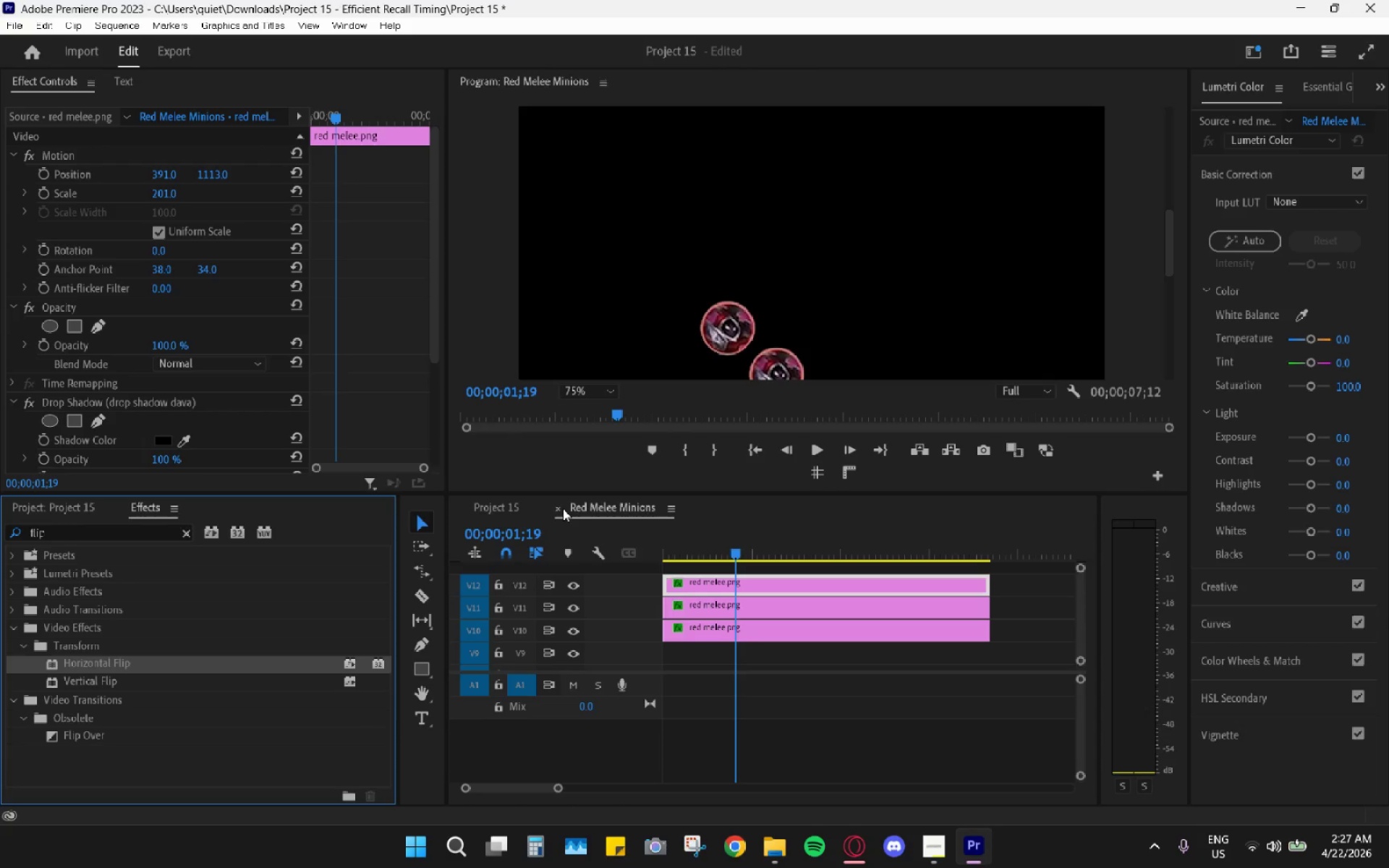 
left_click([554, 510])
 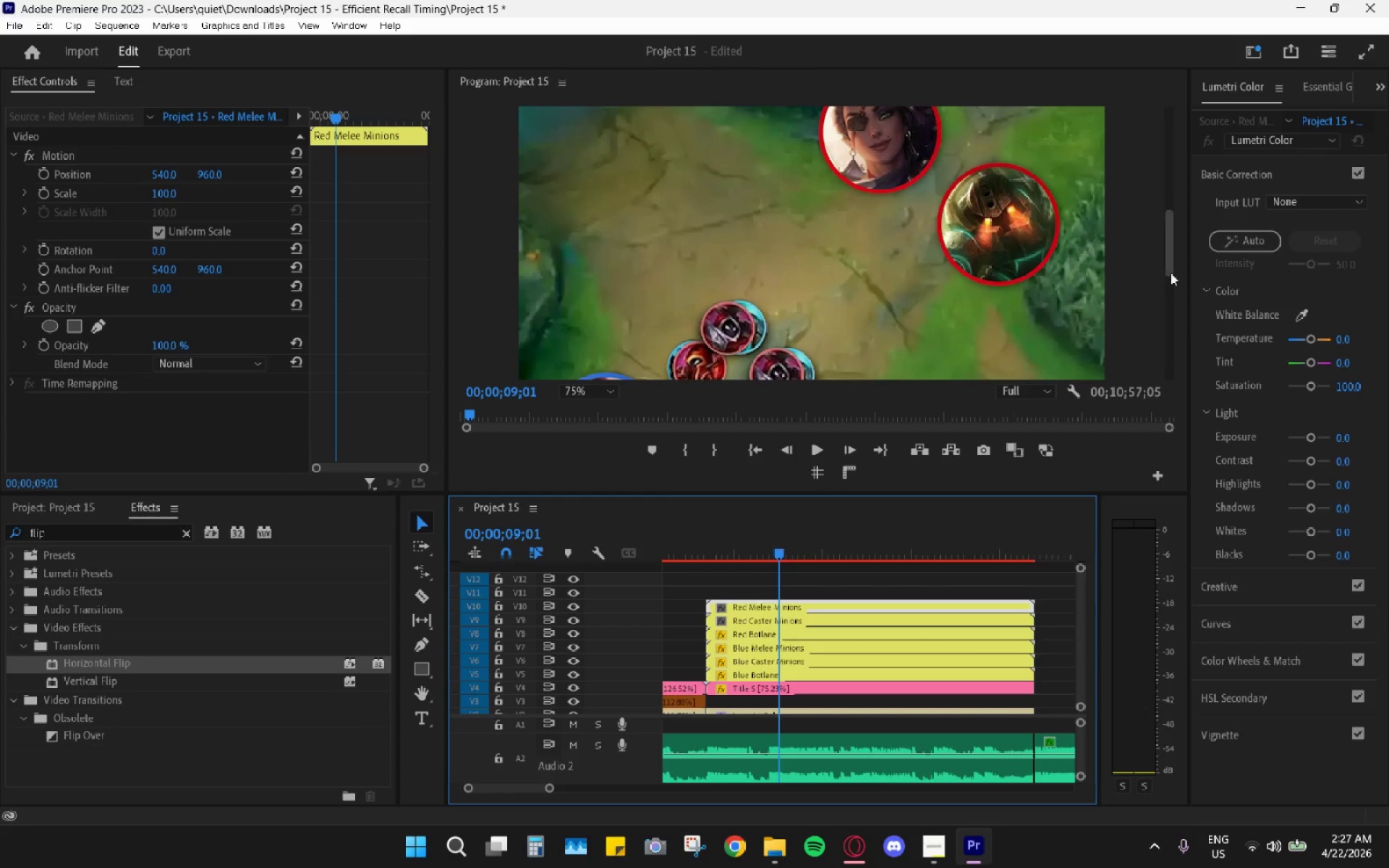 
left_click_drag(start_coordinate=[1176, 244], to_coordinate=[1177, 274])
 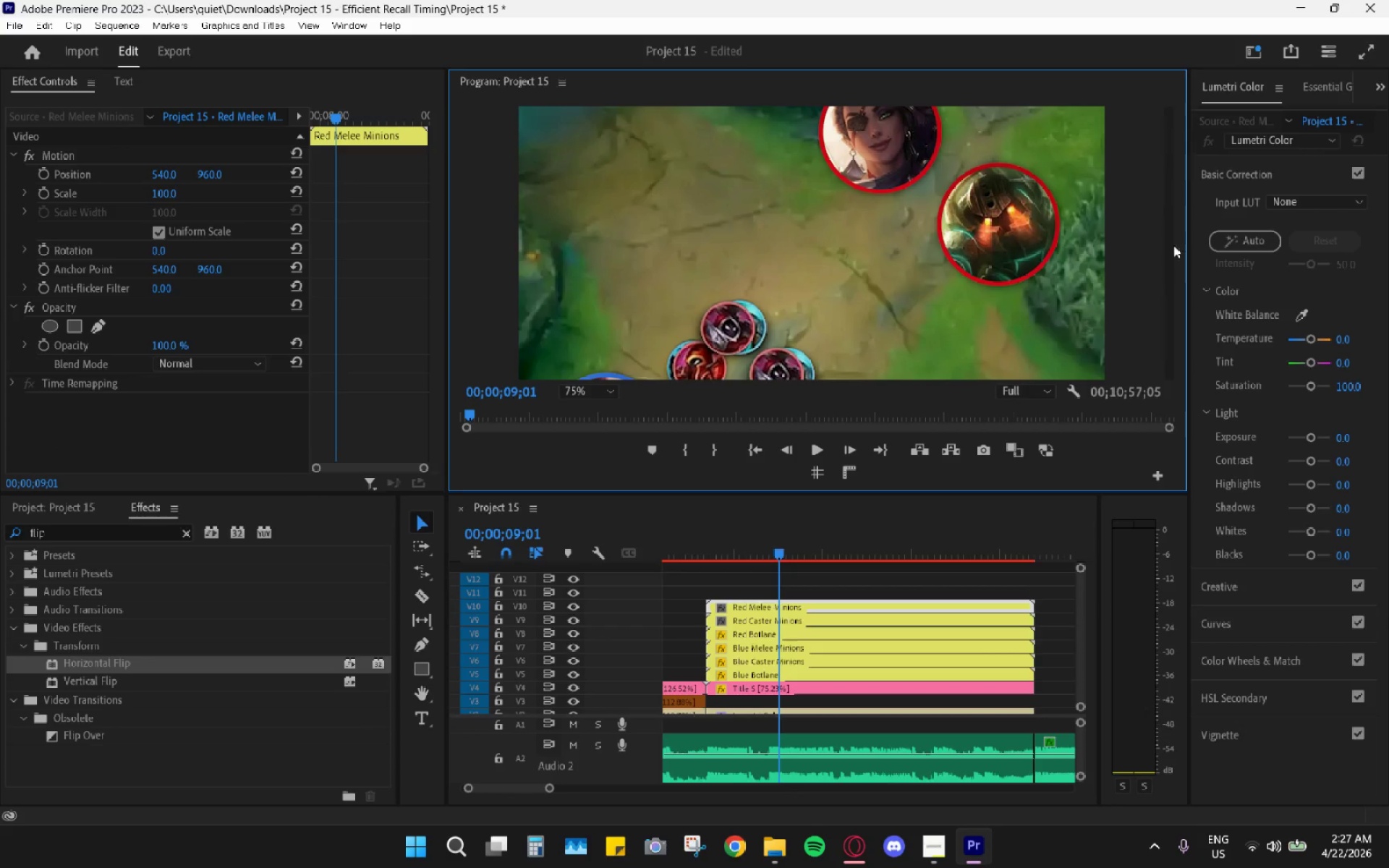 
left_click_drag(start_coordinate=[1165, 260], to_coordinate=[1153, 289])
 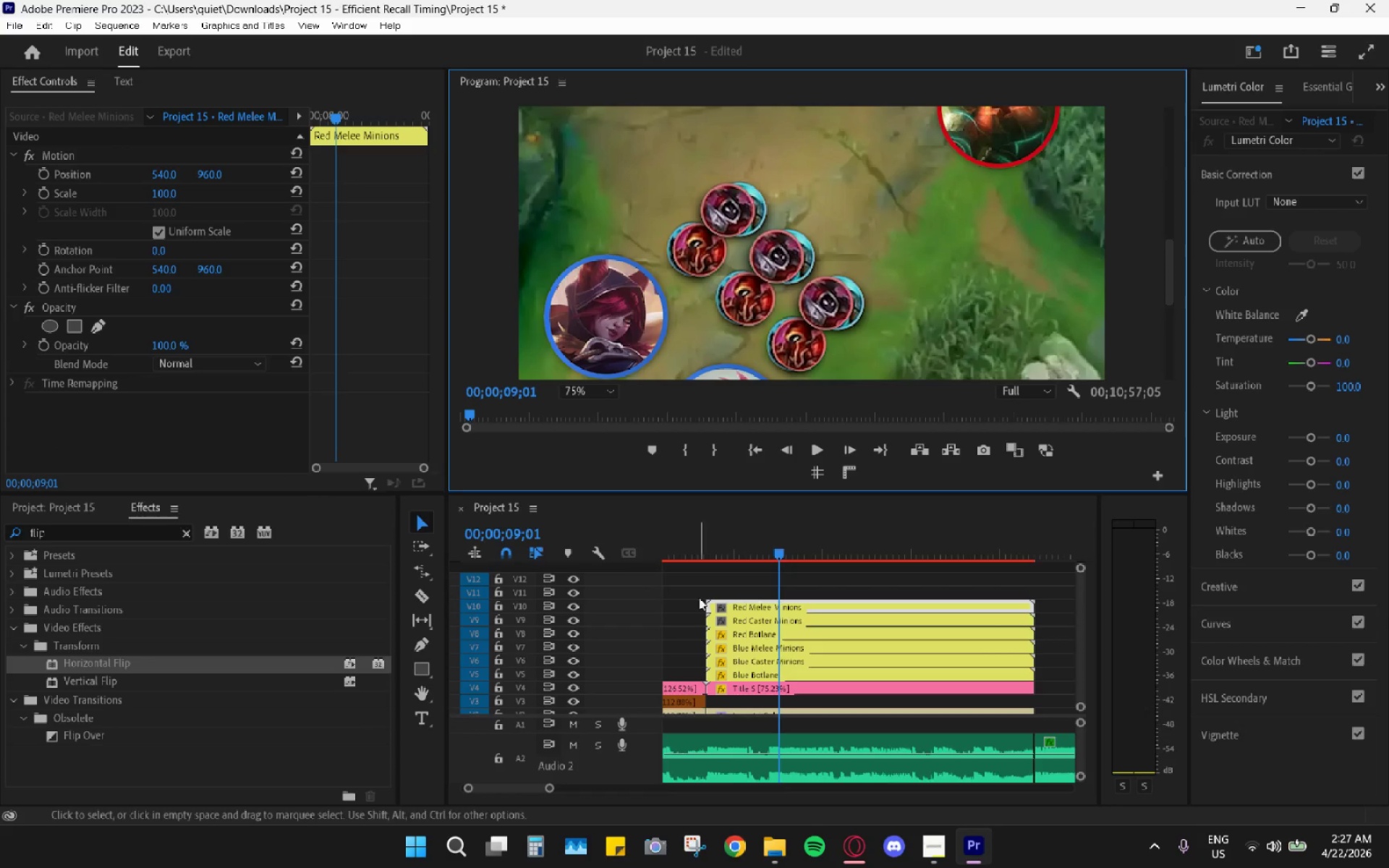 
double_click([762, 608])
 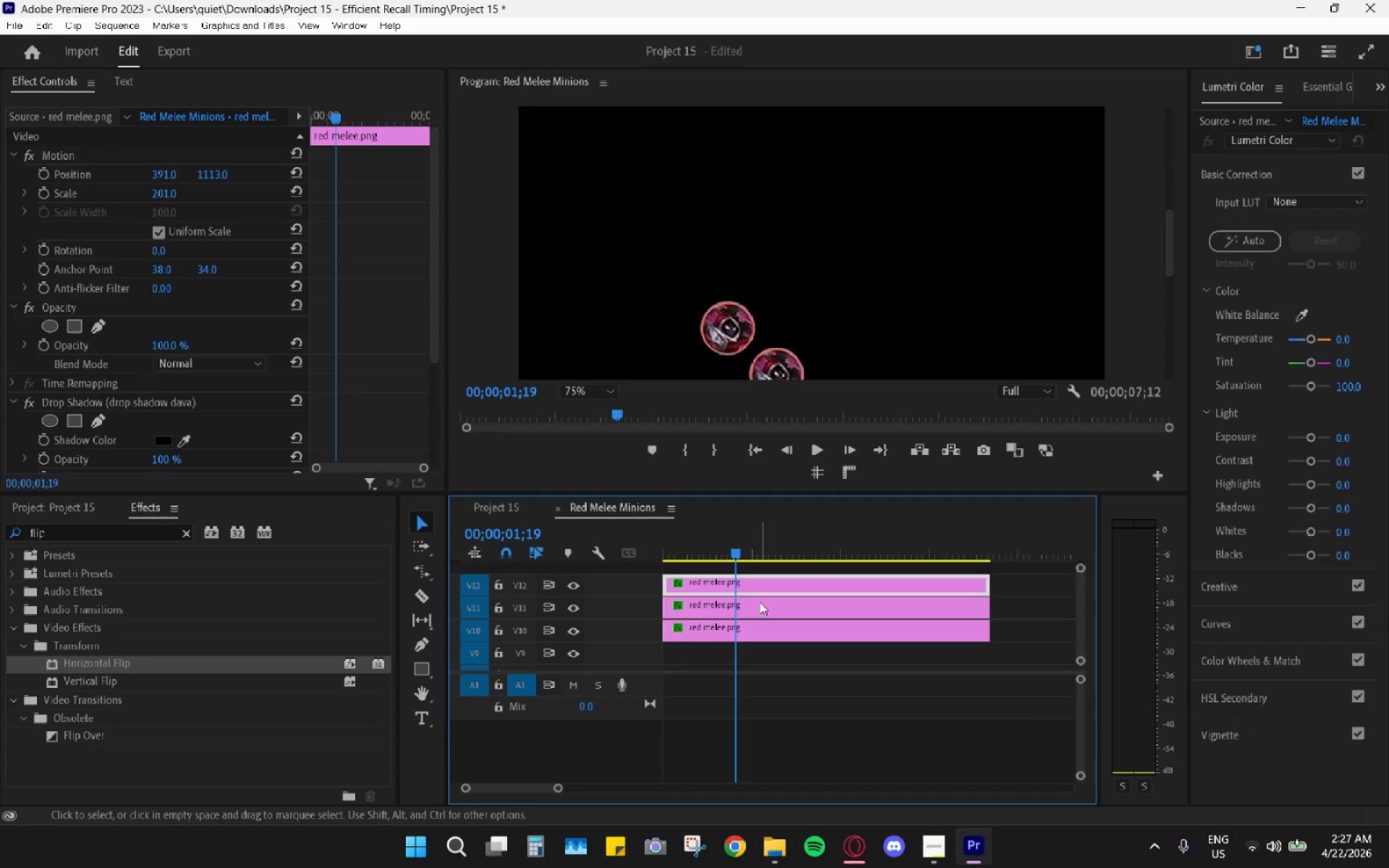 
left_click([759, 579])
 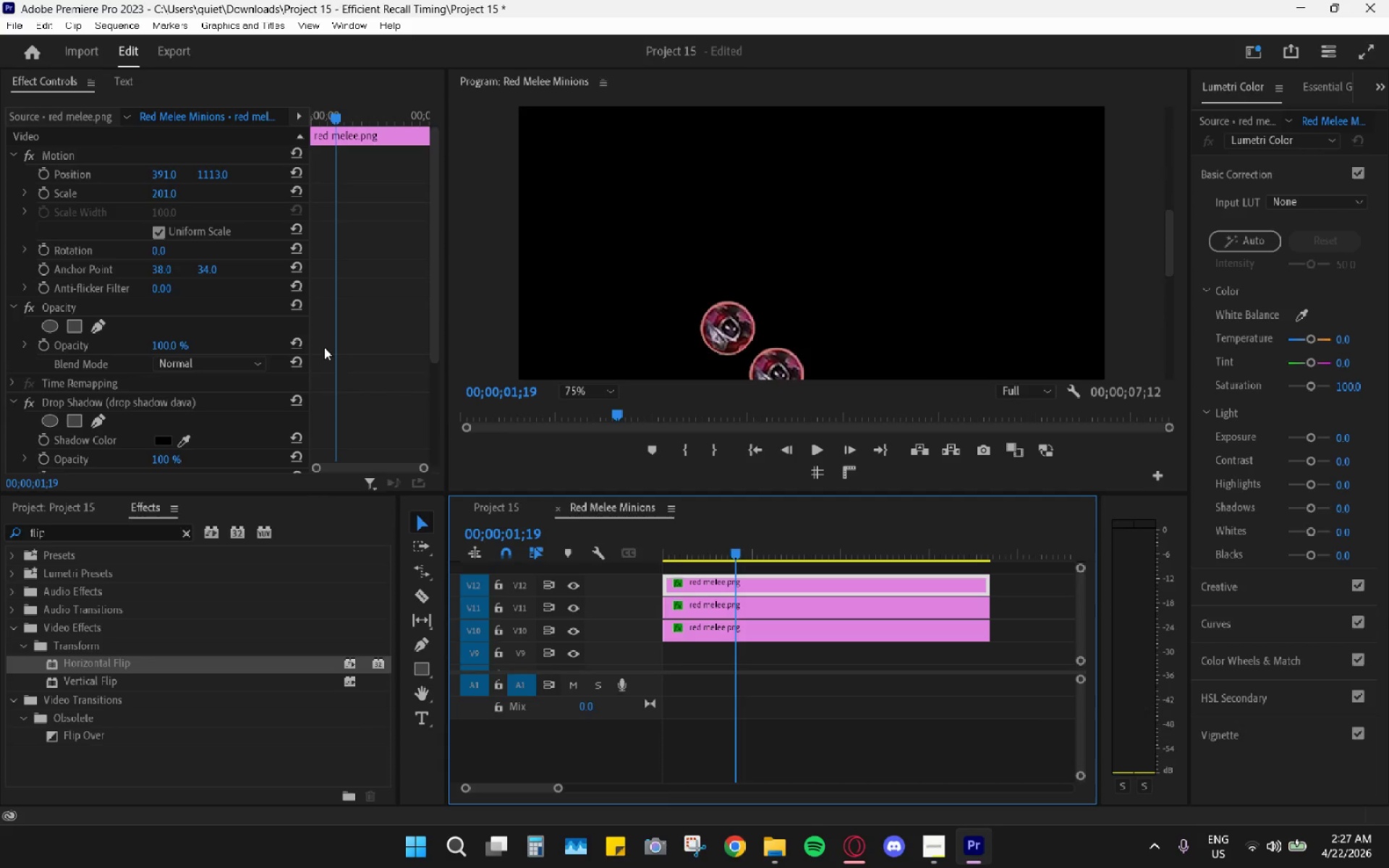 
scroll: coordinate [210, 456], scroll_direction: down, amount: 13.0
 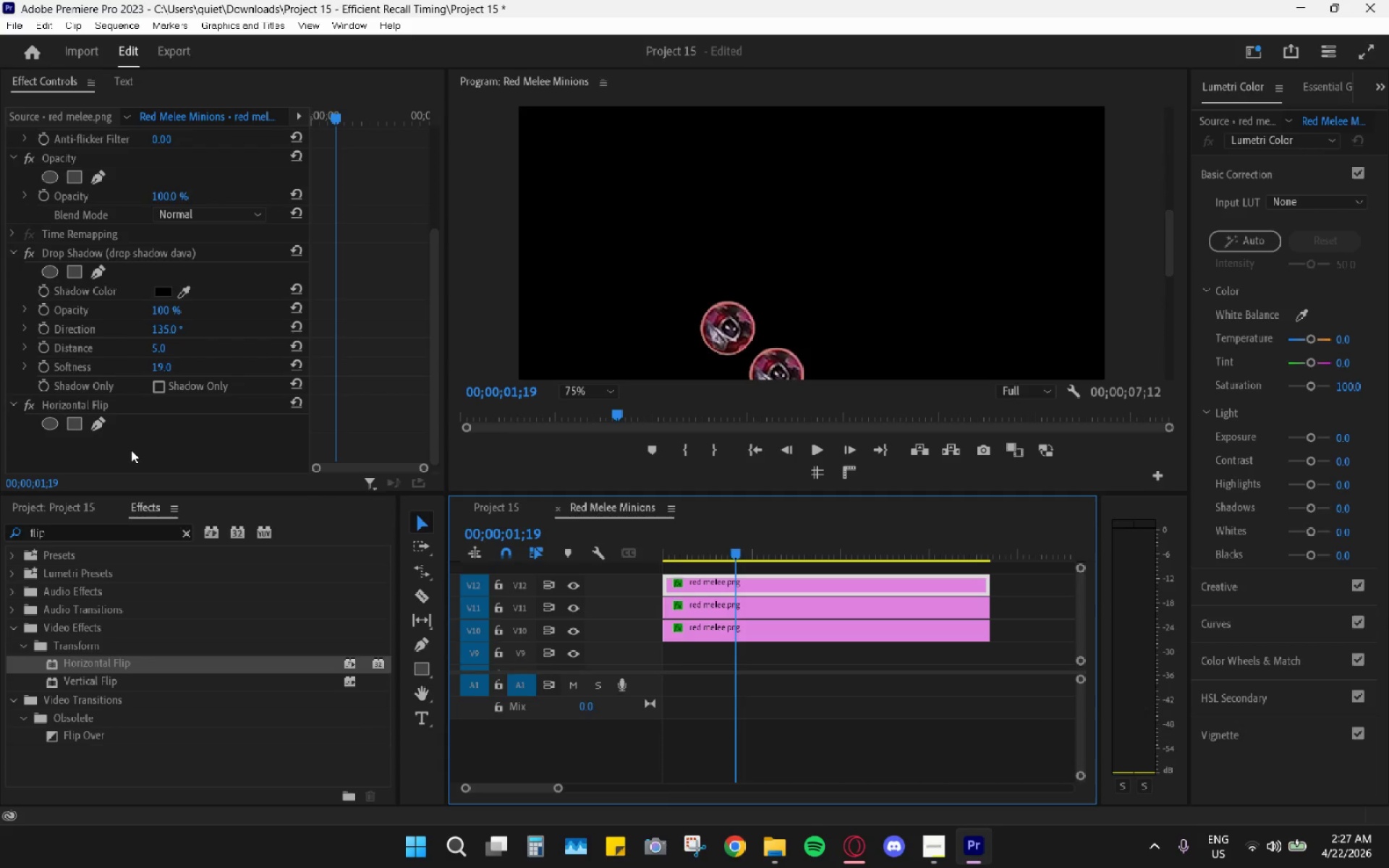 
key(Control+Z)
 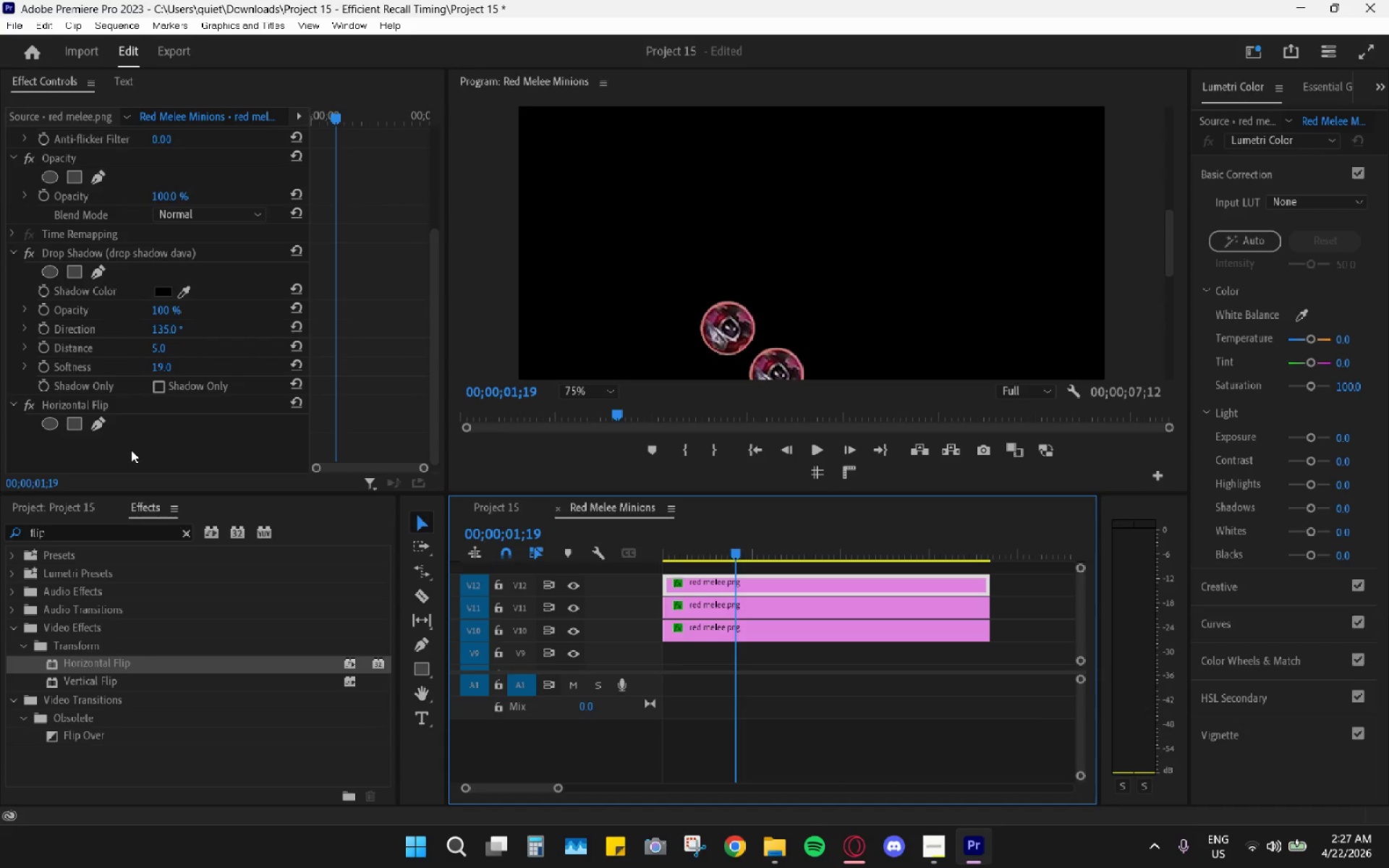 
left_click([131, 450])
 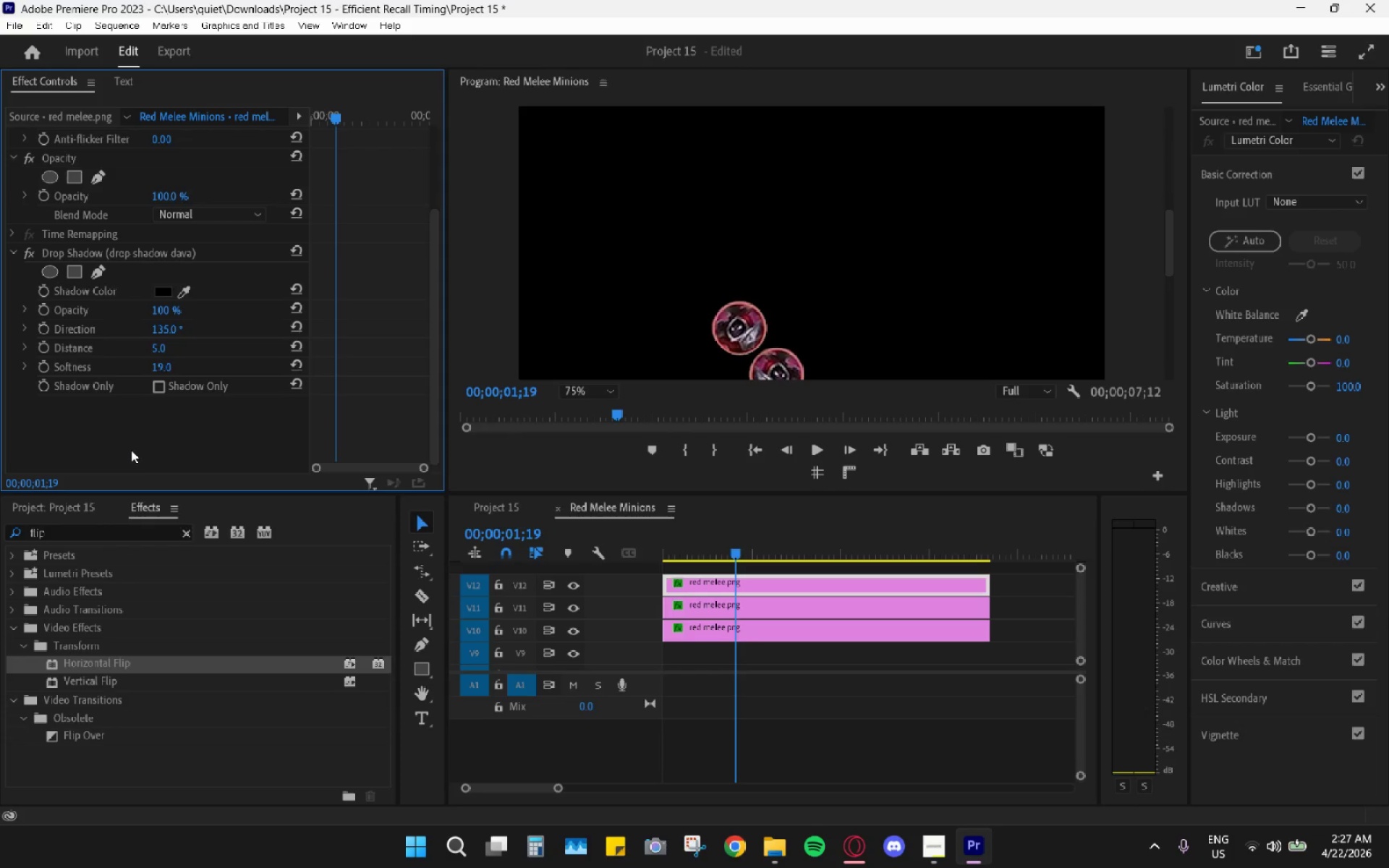 
key(Control+ControlLeft)
 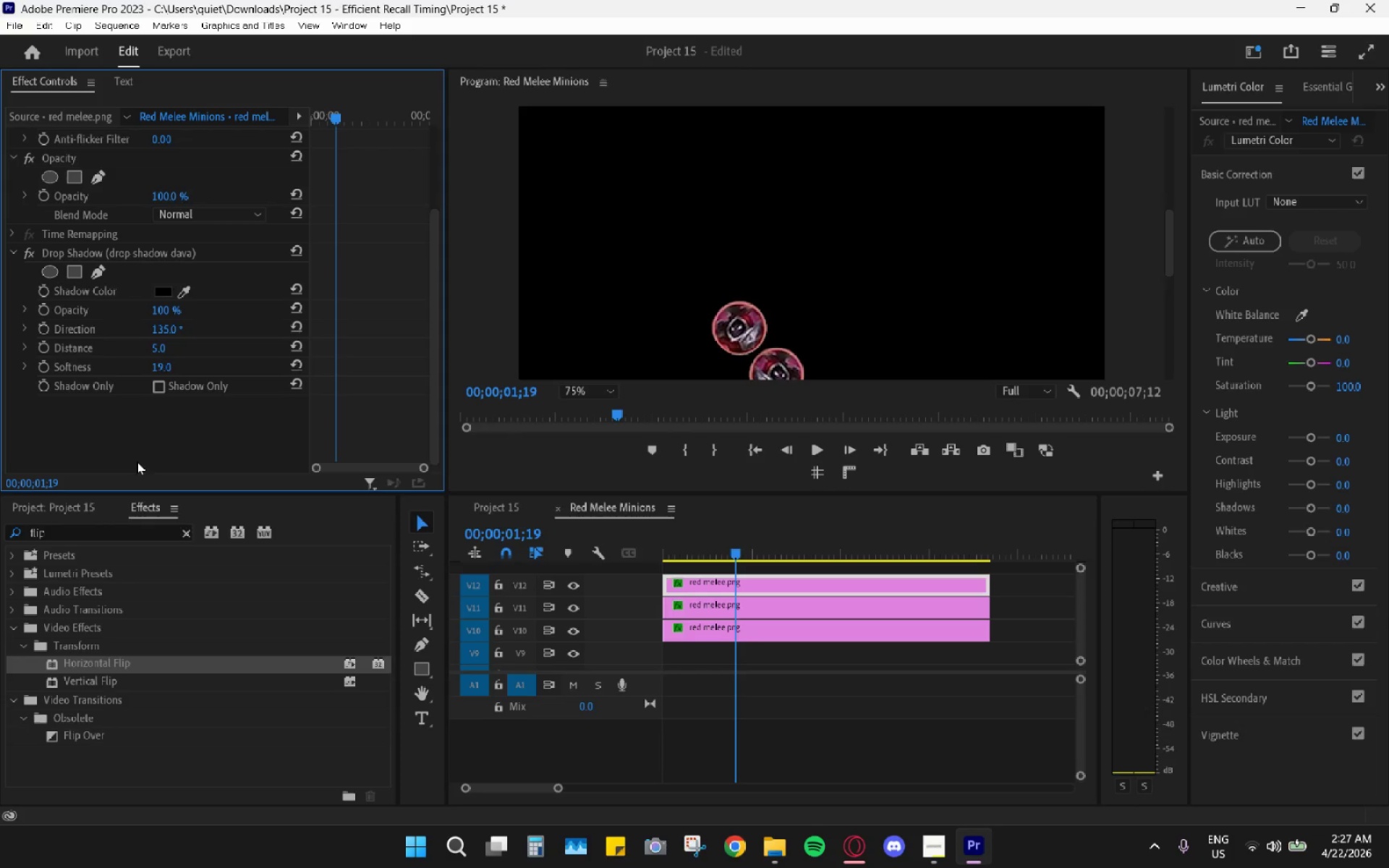 
key(Control+Z)
 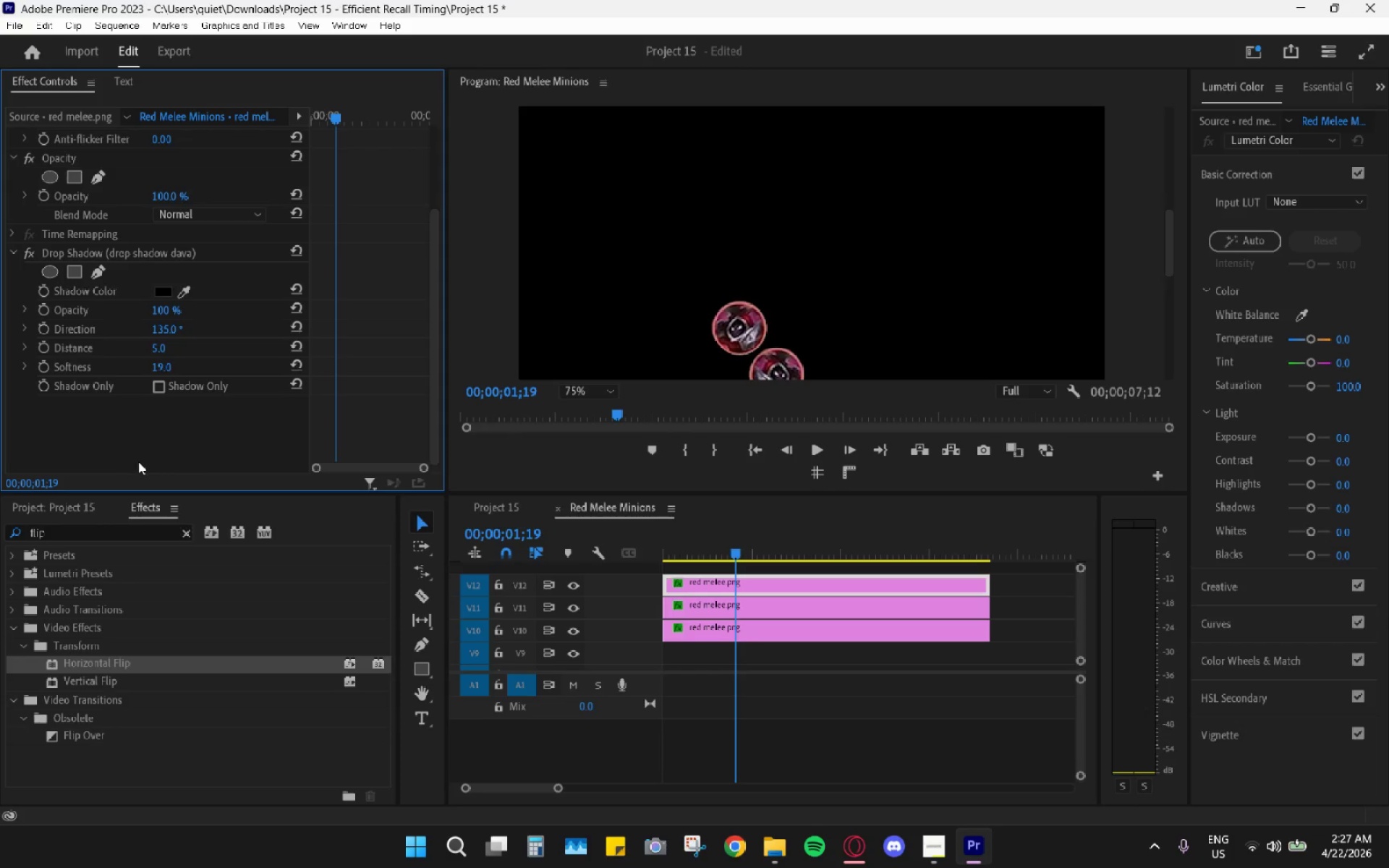 
key(Control+ControlLeft)
 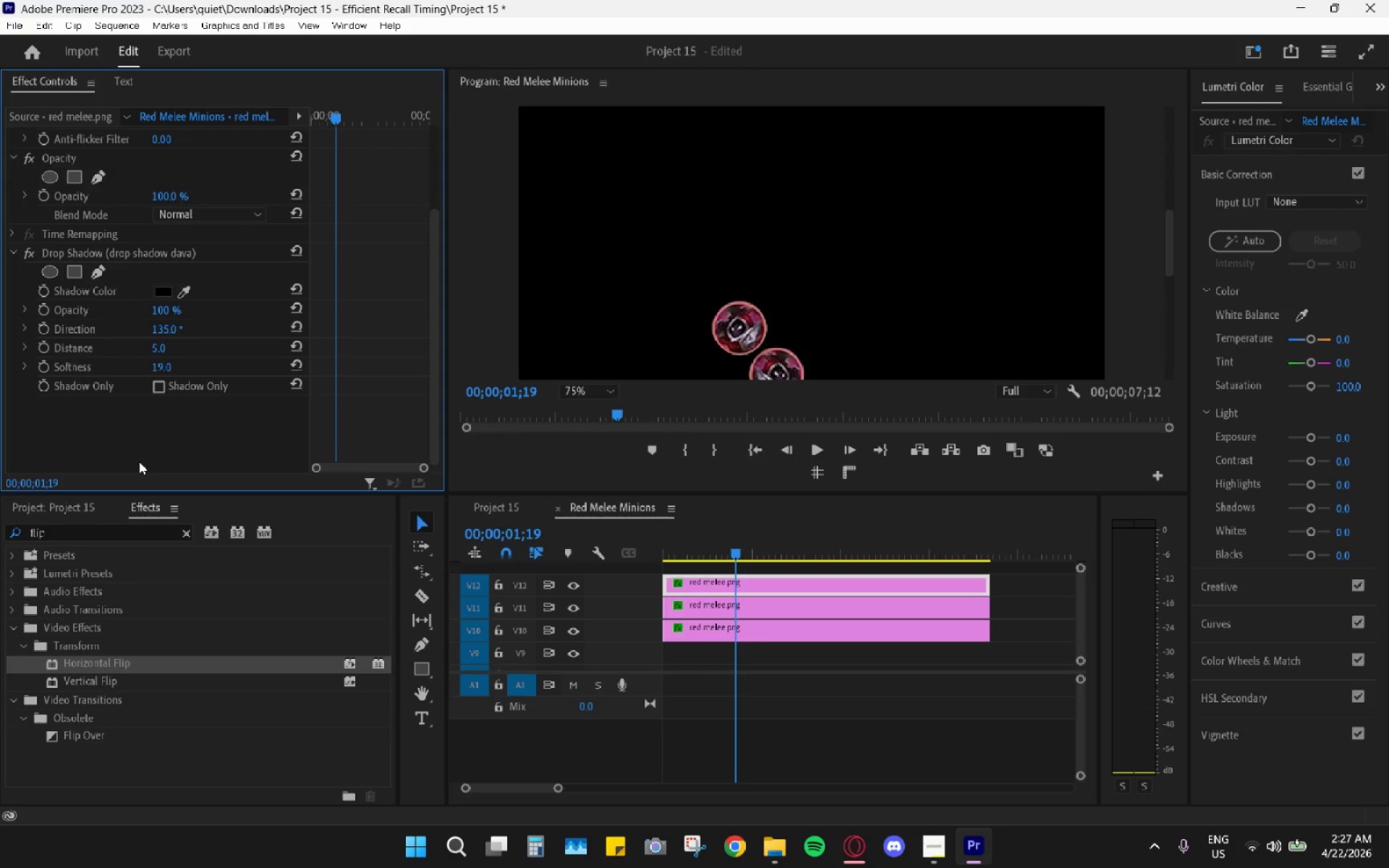 
key(Control+Z)
 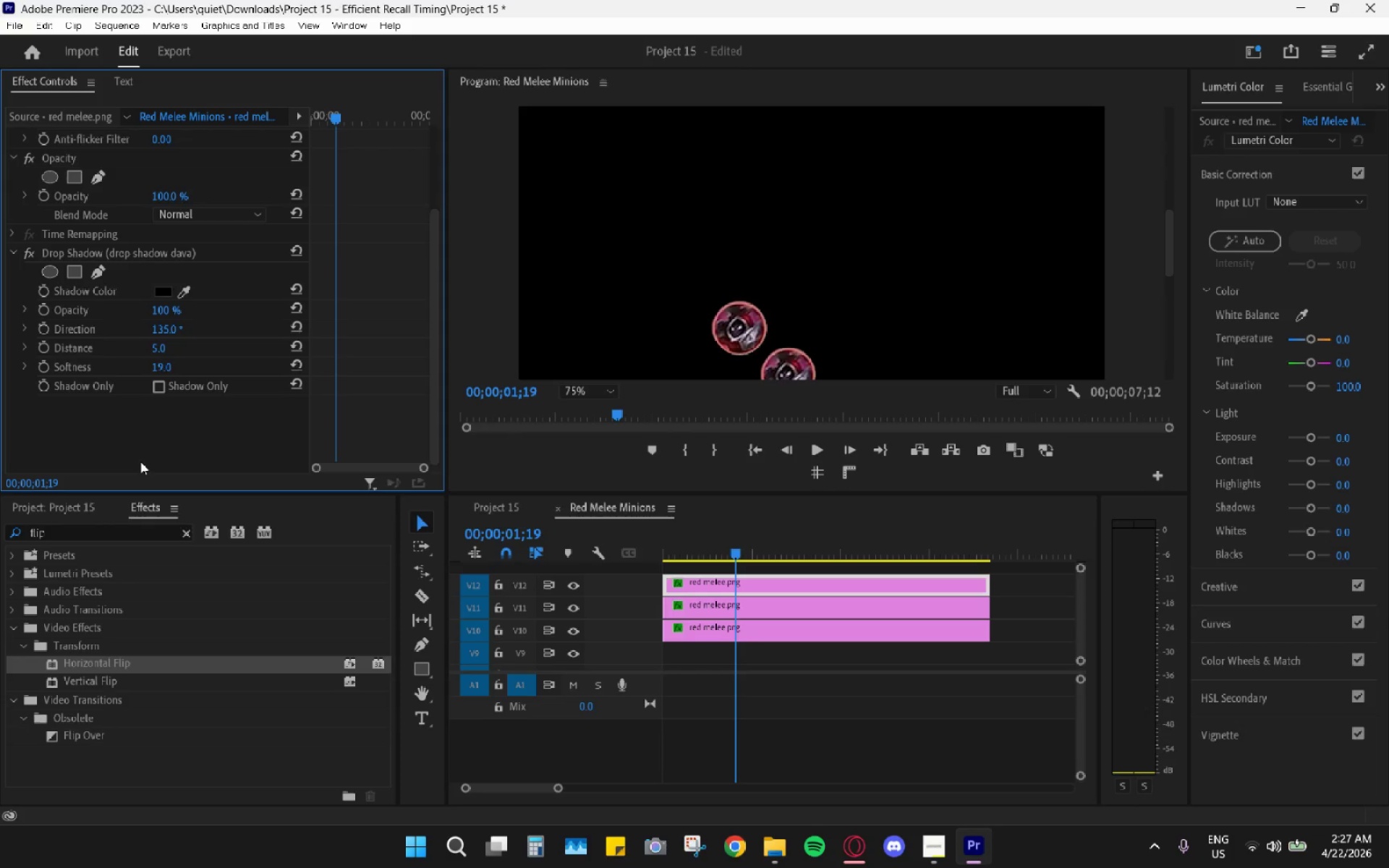 
key(Control+Z)
 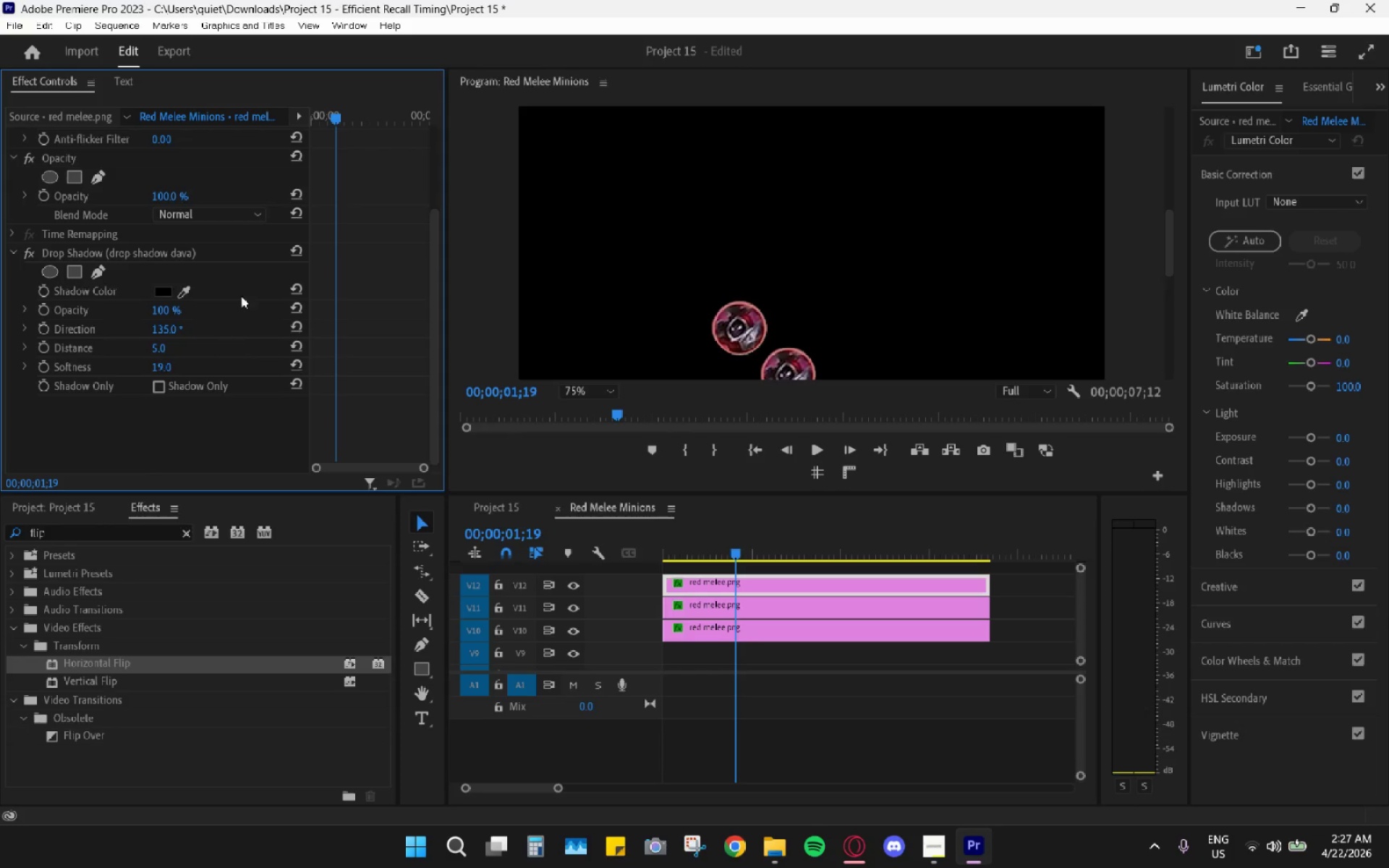 
scroll: coordinate [952, 268], scroll_direction: down, amount: 7.0
 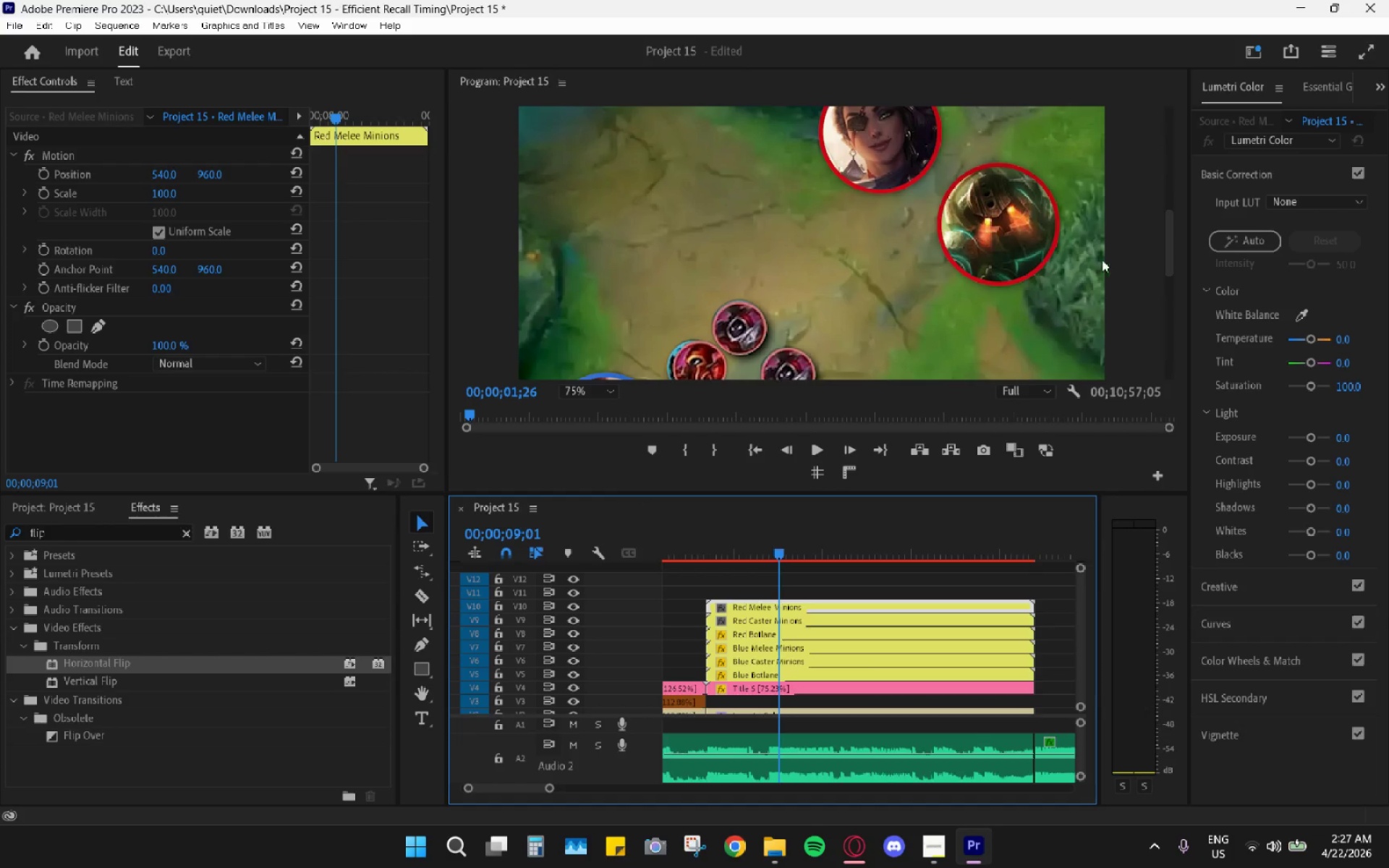 
left_click_drag(start_coordinate=[1163, 234], to_coordinate=[1147, 281])
 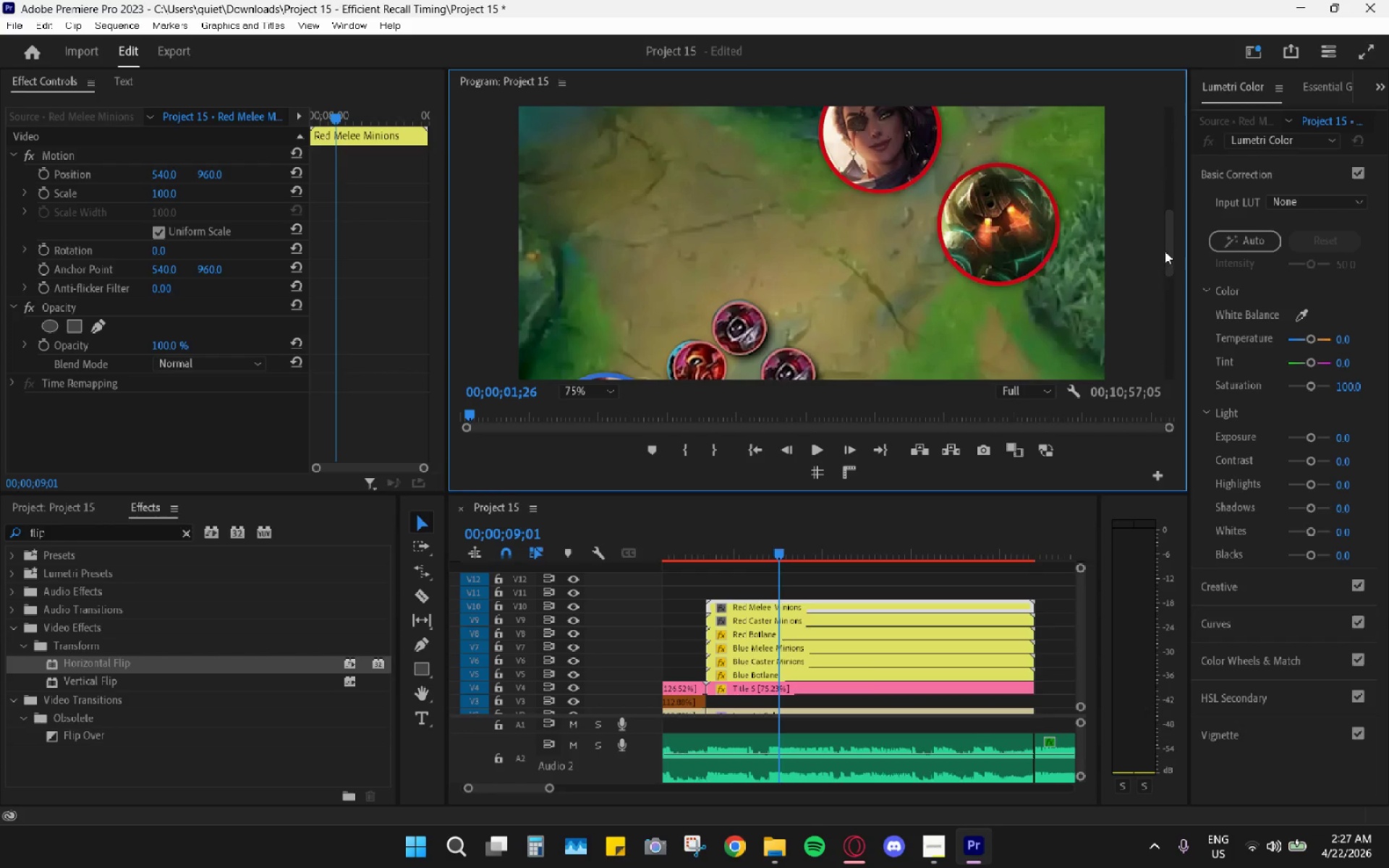 
left_click_drag(start_coordinate=[1166, 250], to_coordinate=[1169, 283])
 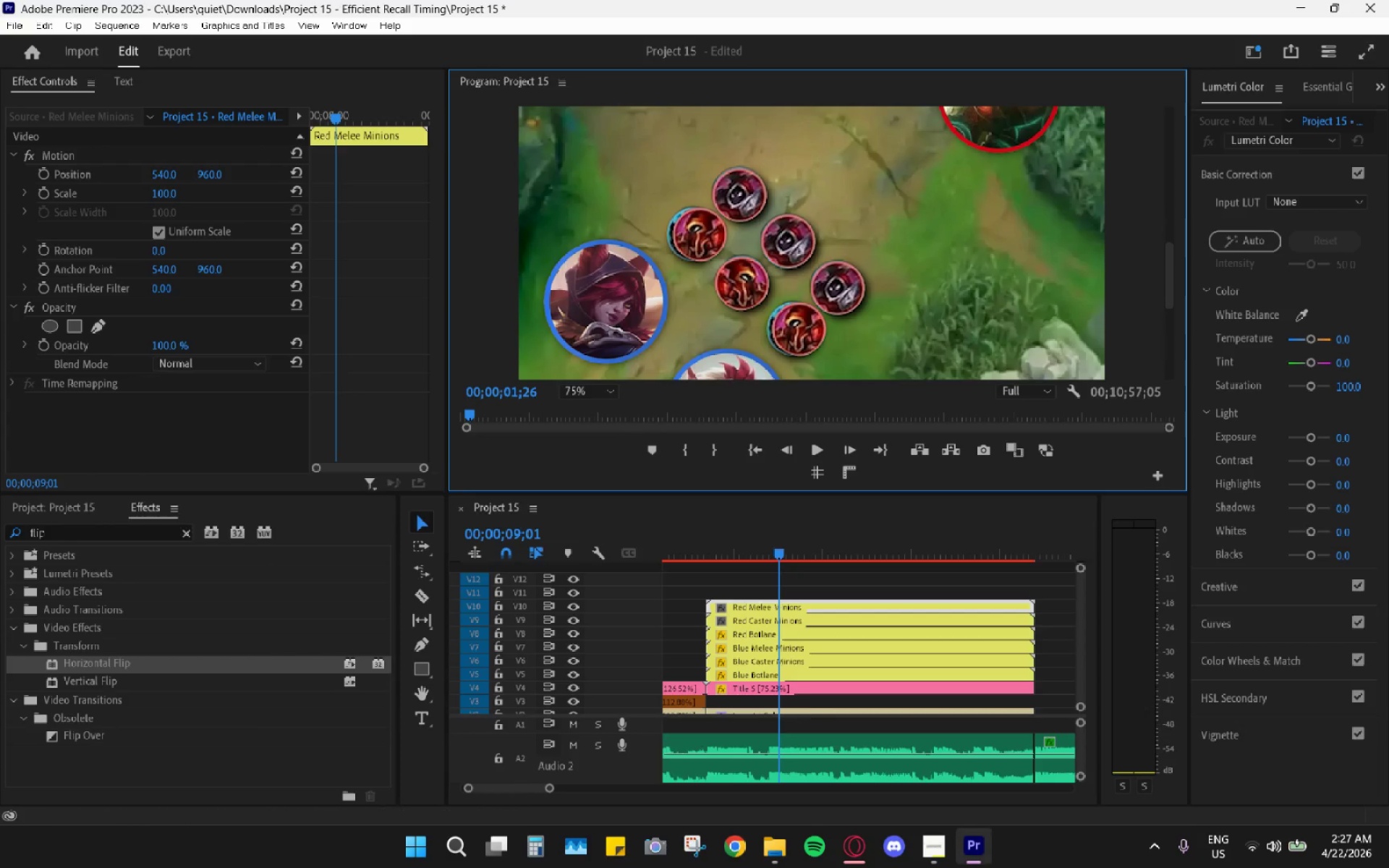 
left_click([860, 843])
 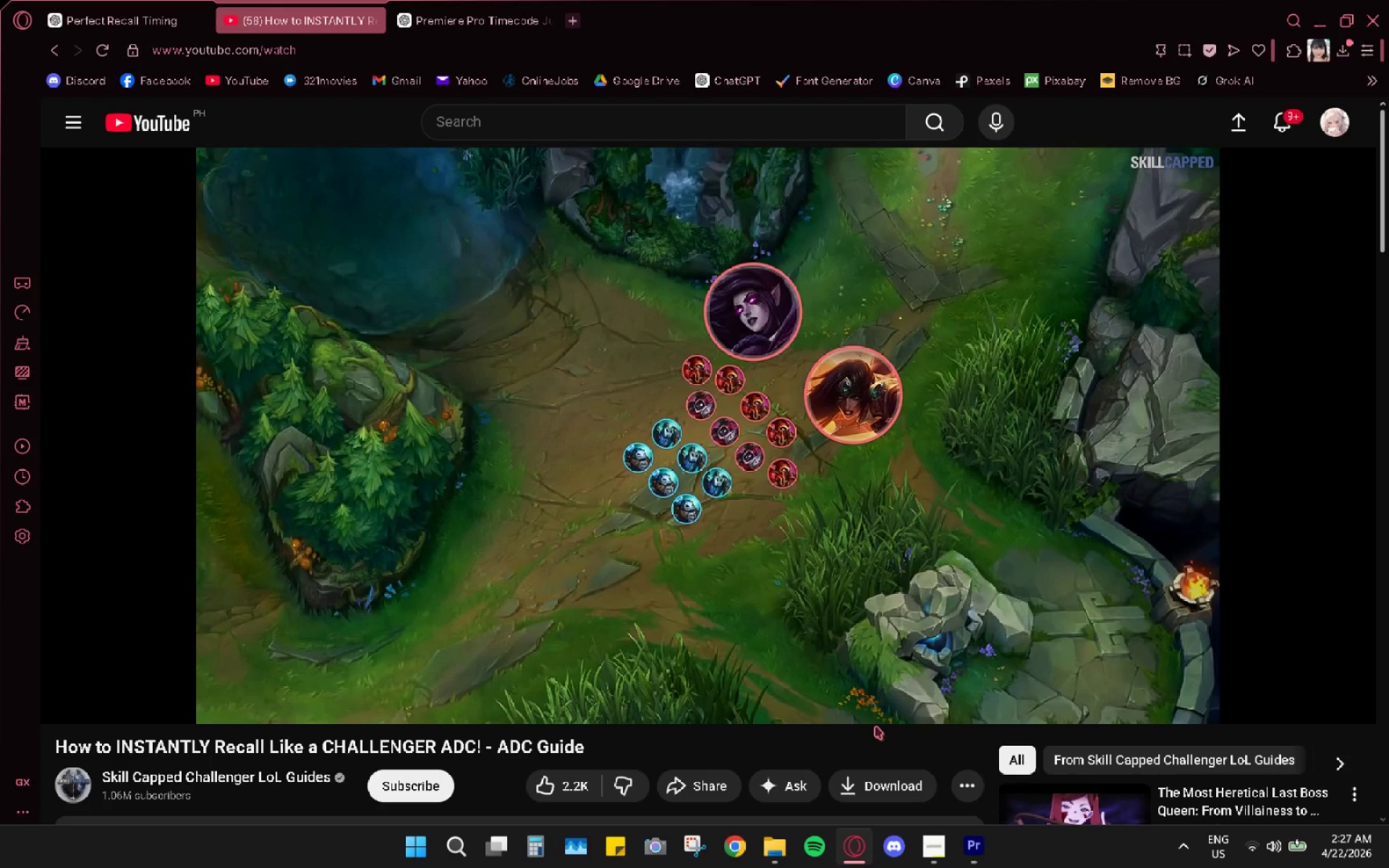 
wait(8.92)
 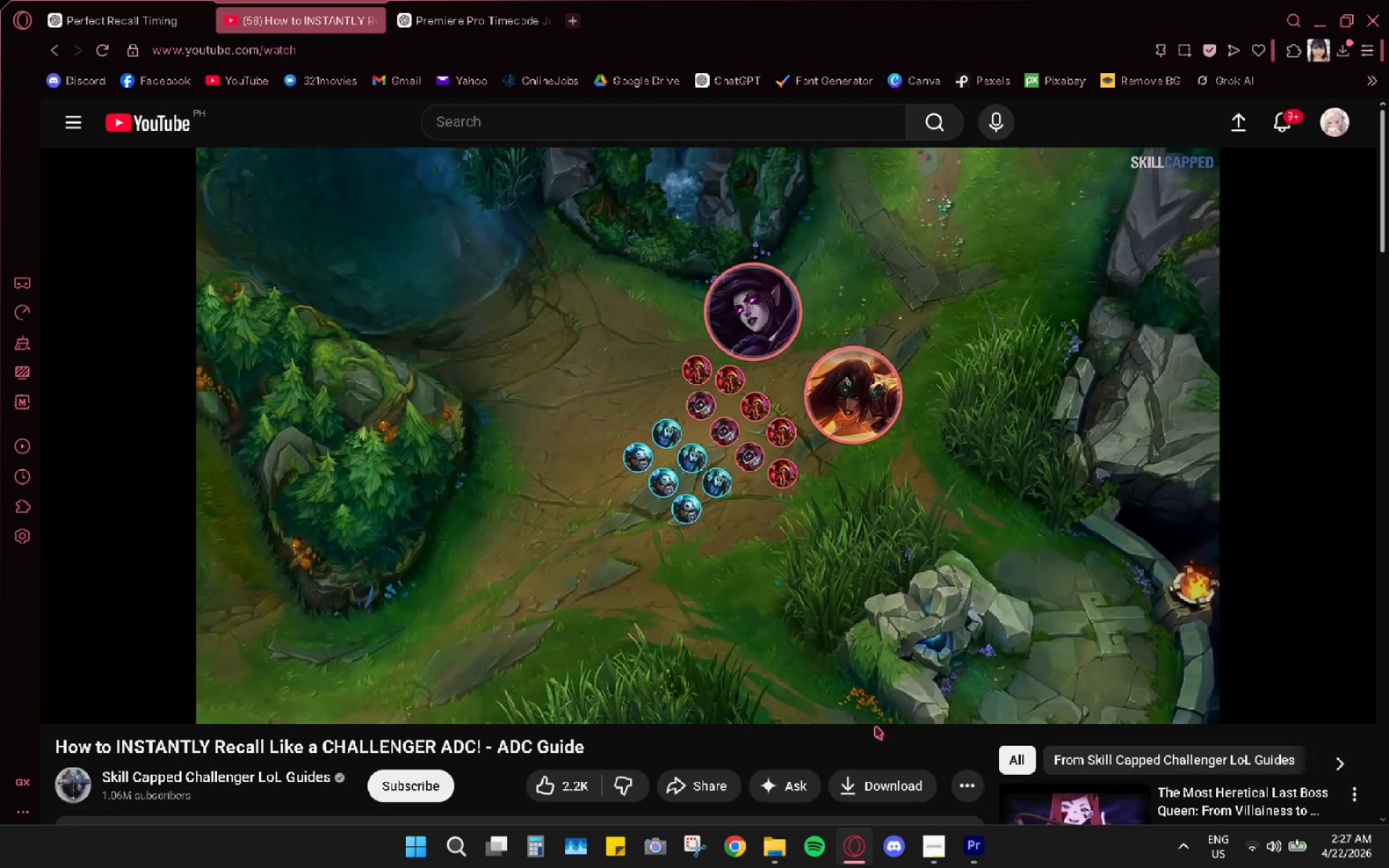 
left_click([971, 845])
 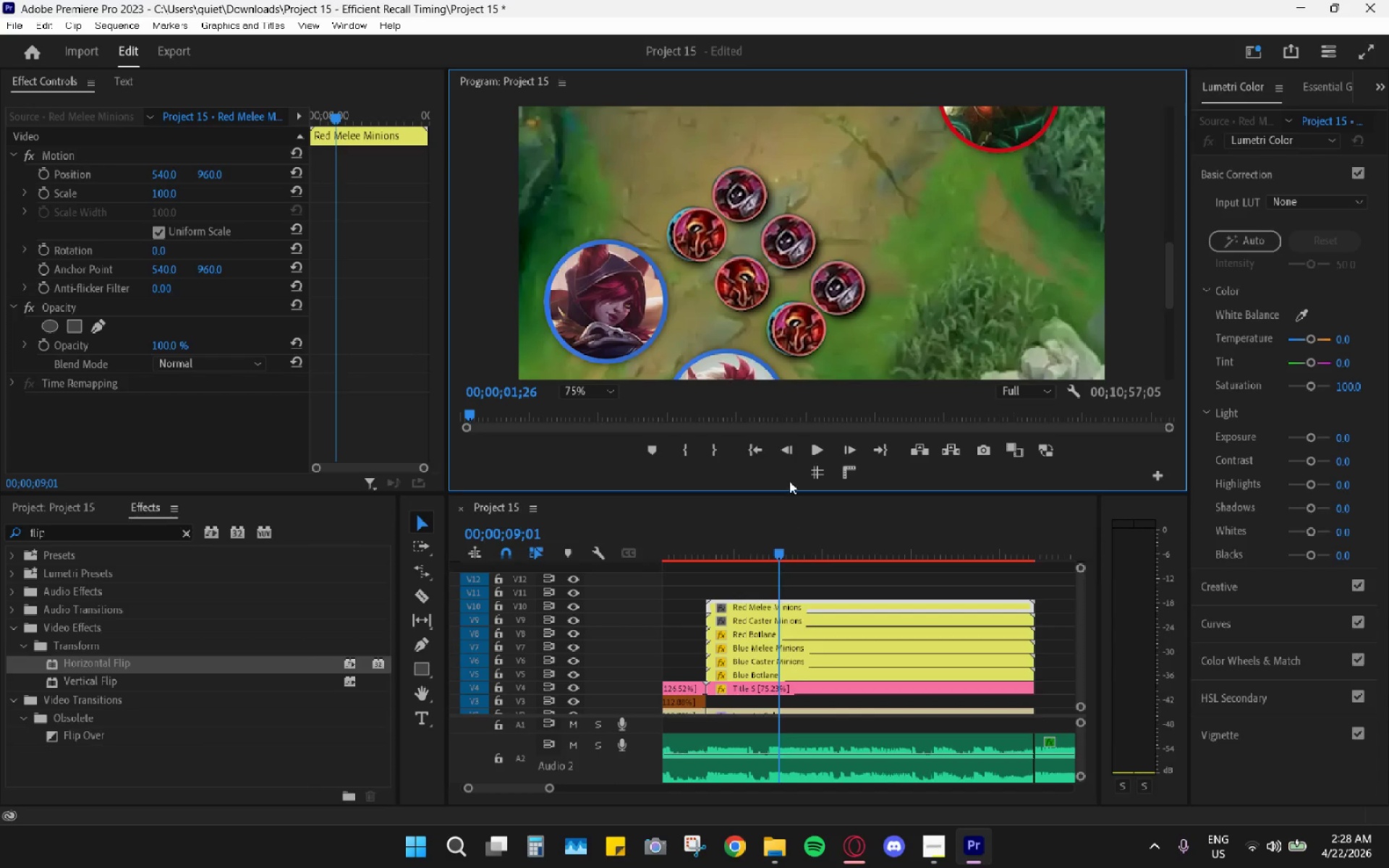 
double_click([779, 622])
 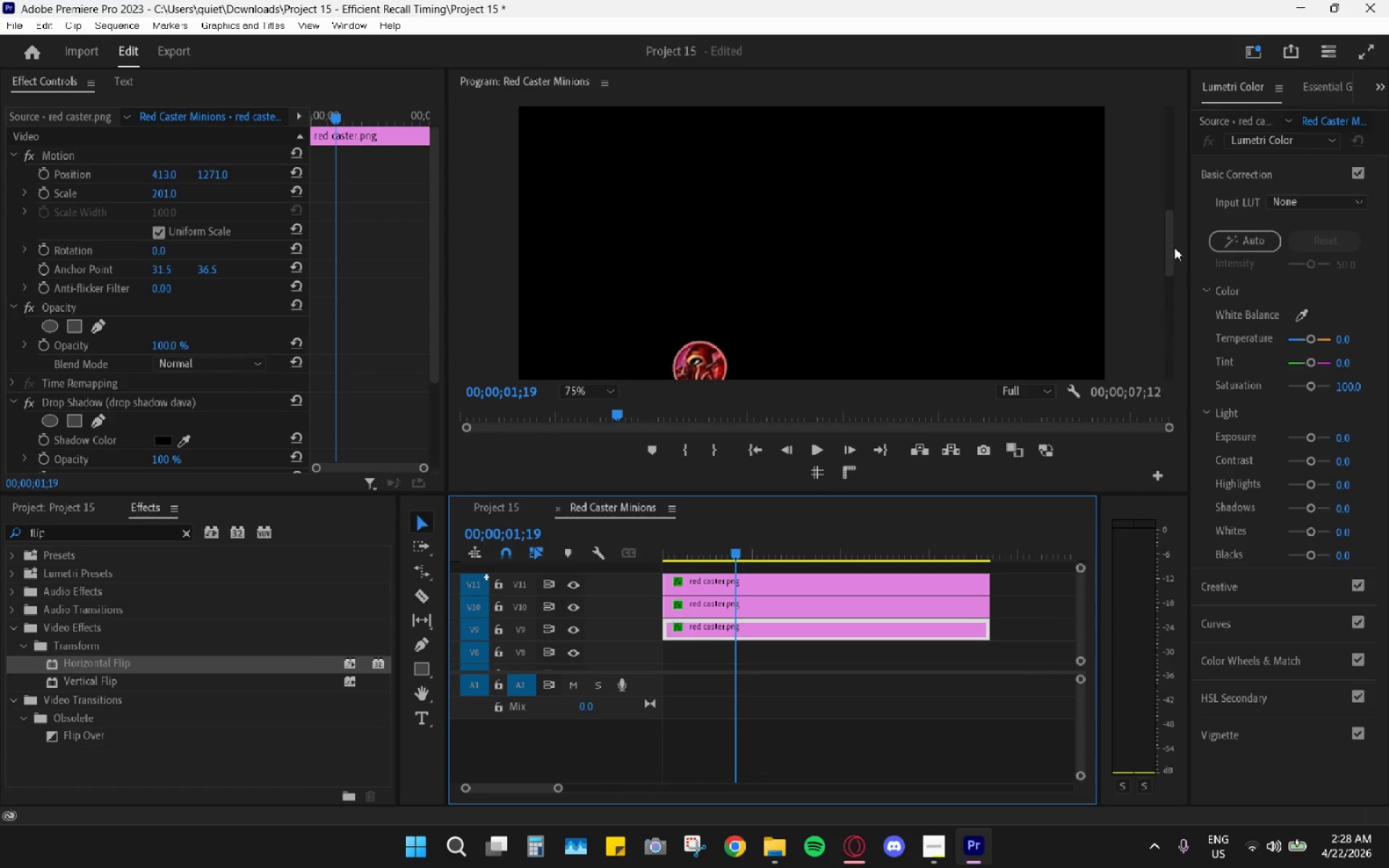 
left_click_drag(start_coordinate=[1168, 247], to_coordinate=[1163, 287])
 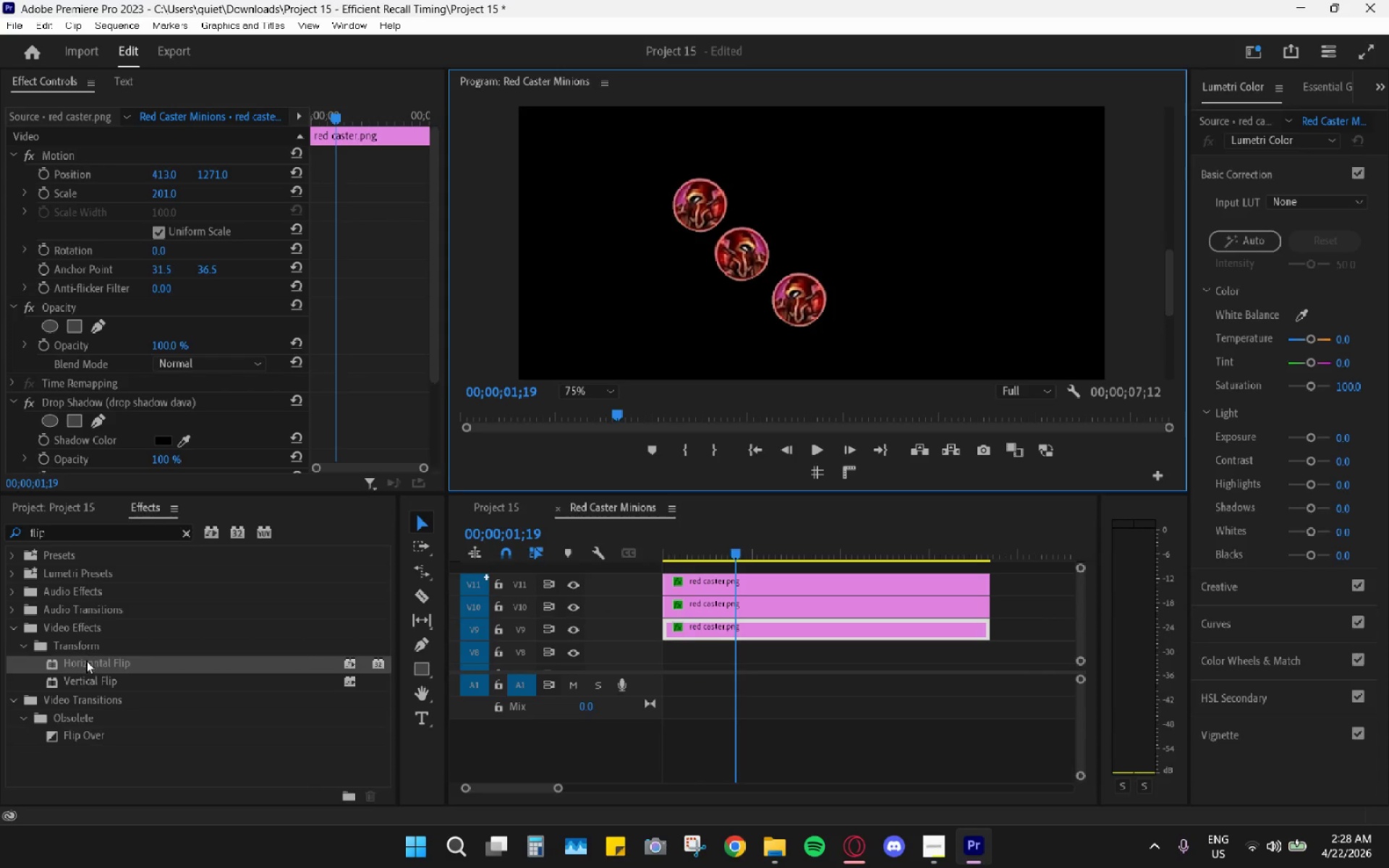 
left_click_drag(start_coordinate=[88, 662], to_coordinate=[708, 624])
 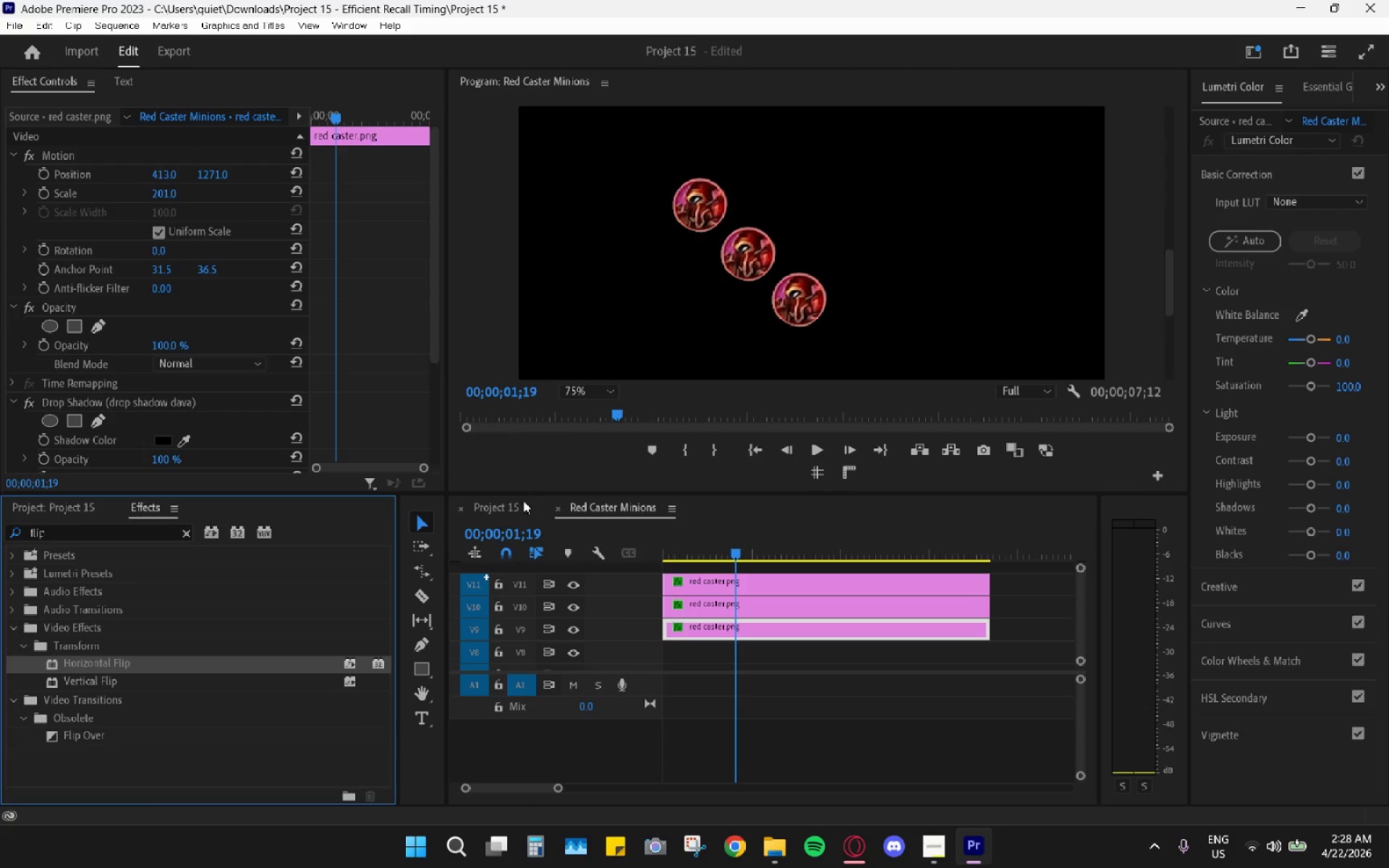 
left_click([560, 510])
 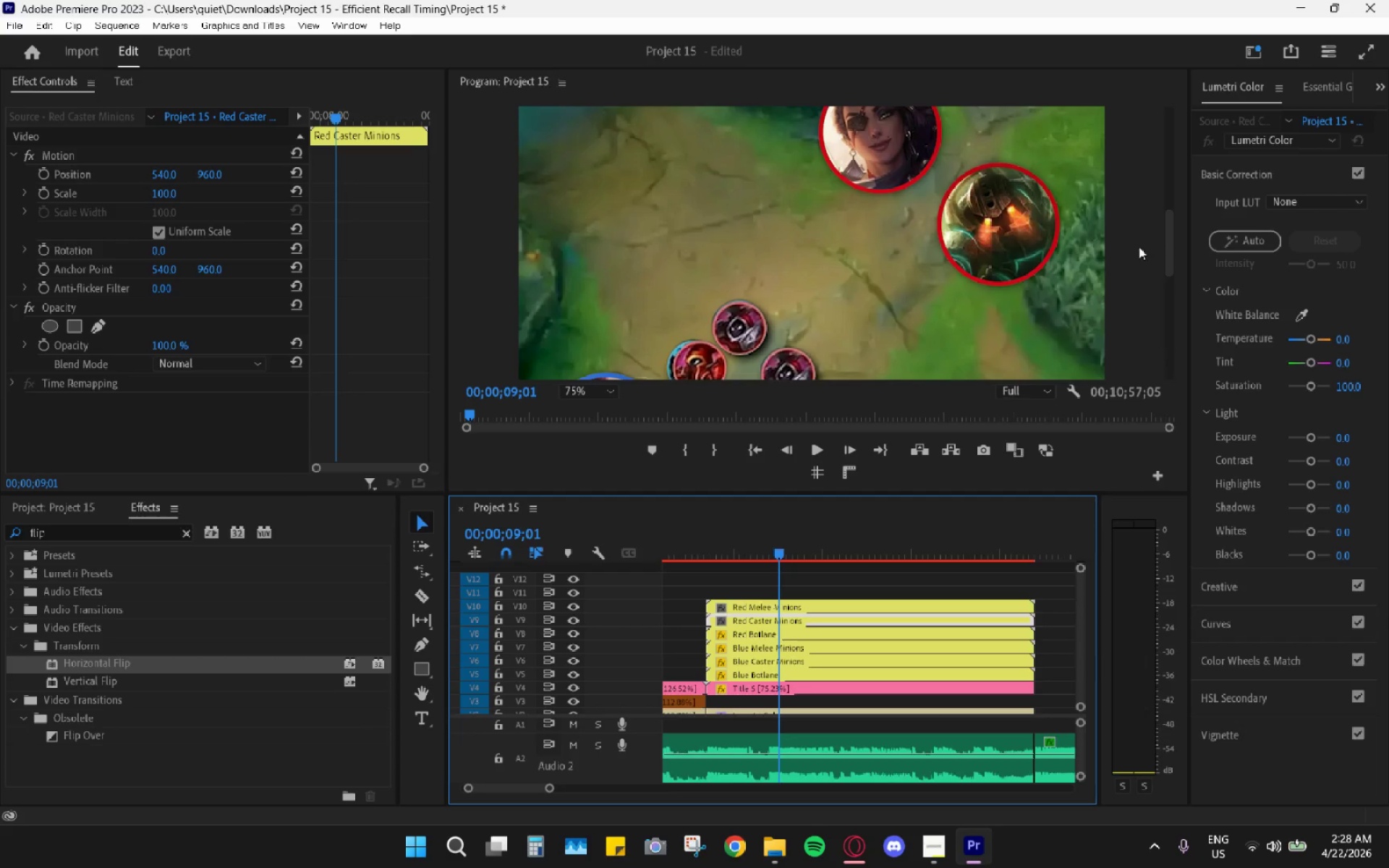 
left_click_drag(start_coordinate=[1167, 229], to_coordinate=[1168, 279])
 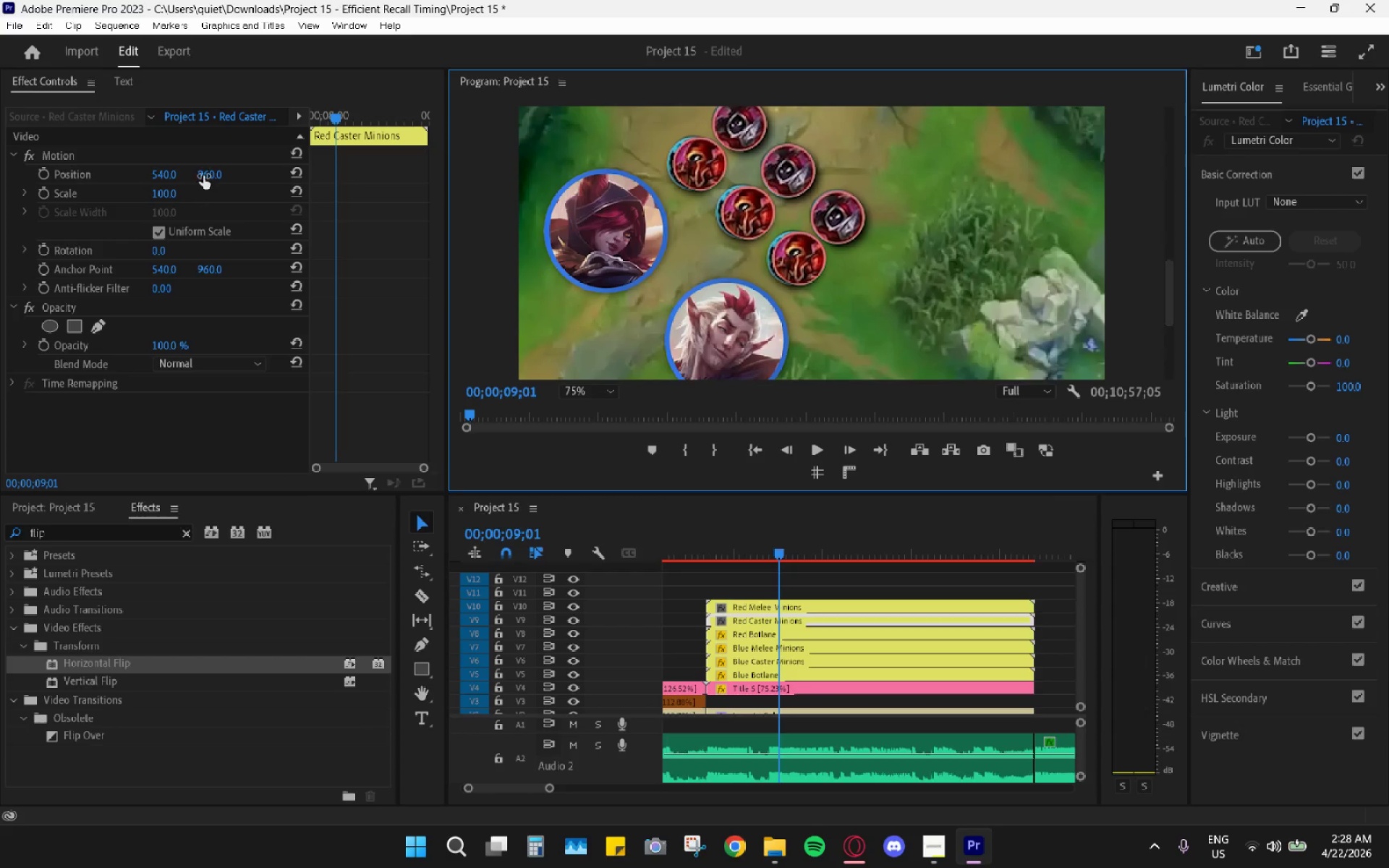 
left_click_drag(start_coordinate=[163, 179], to_coordinate=[124, 173])
 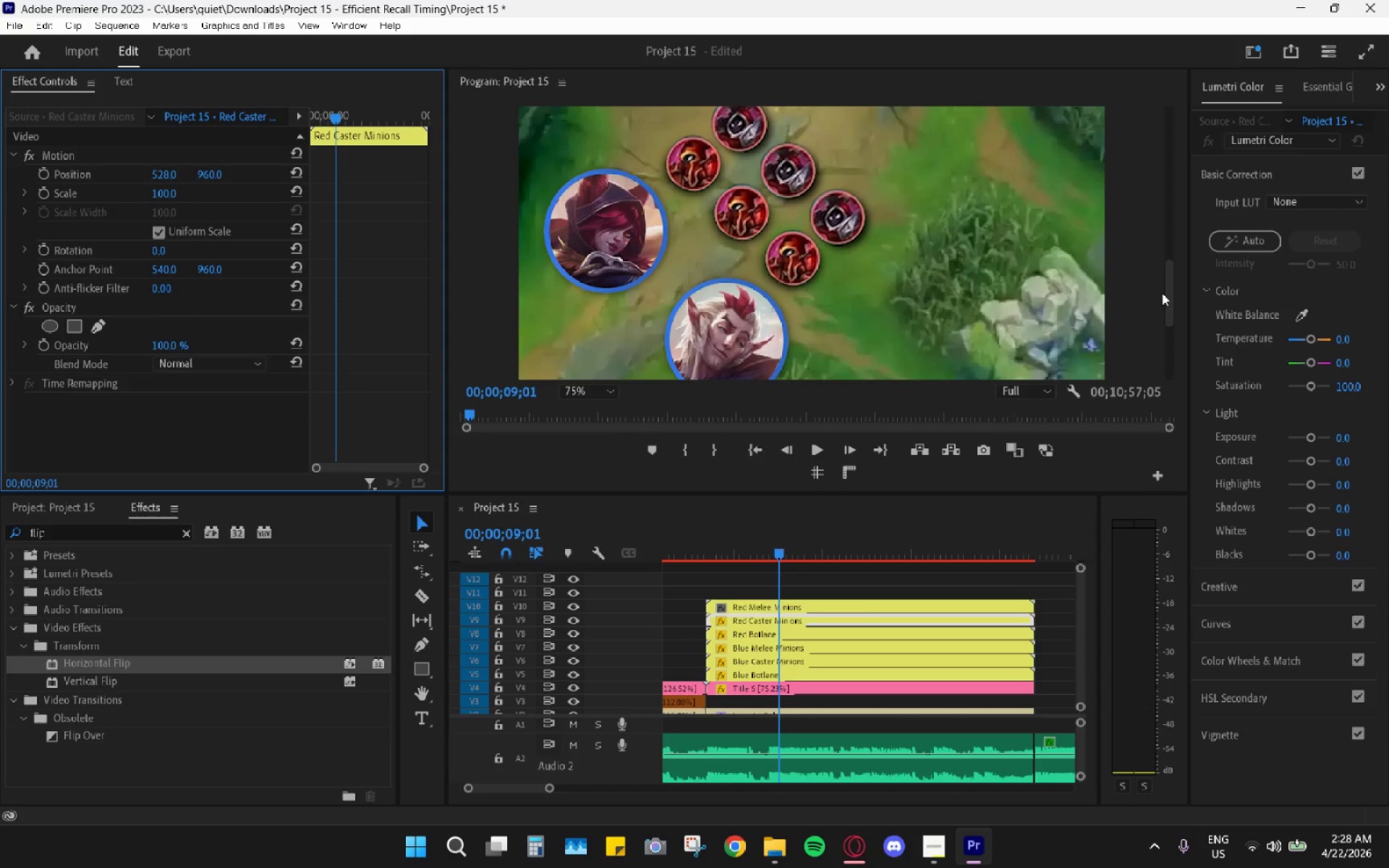 
left_click_drag(start_coordinate=[1174, 299], to_coordinate=[1173, 262])
 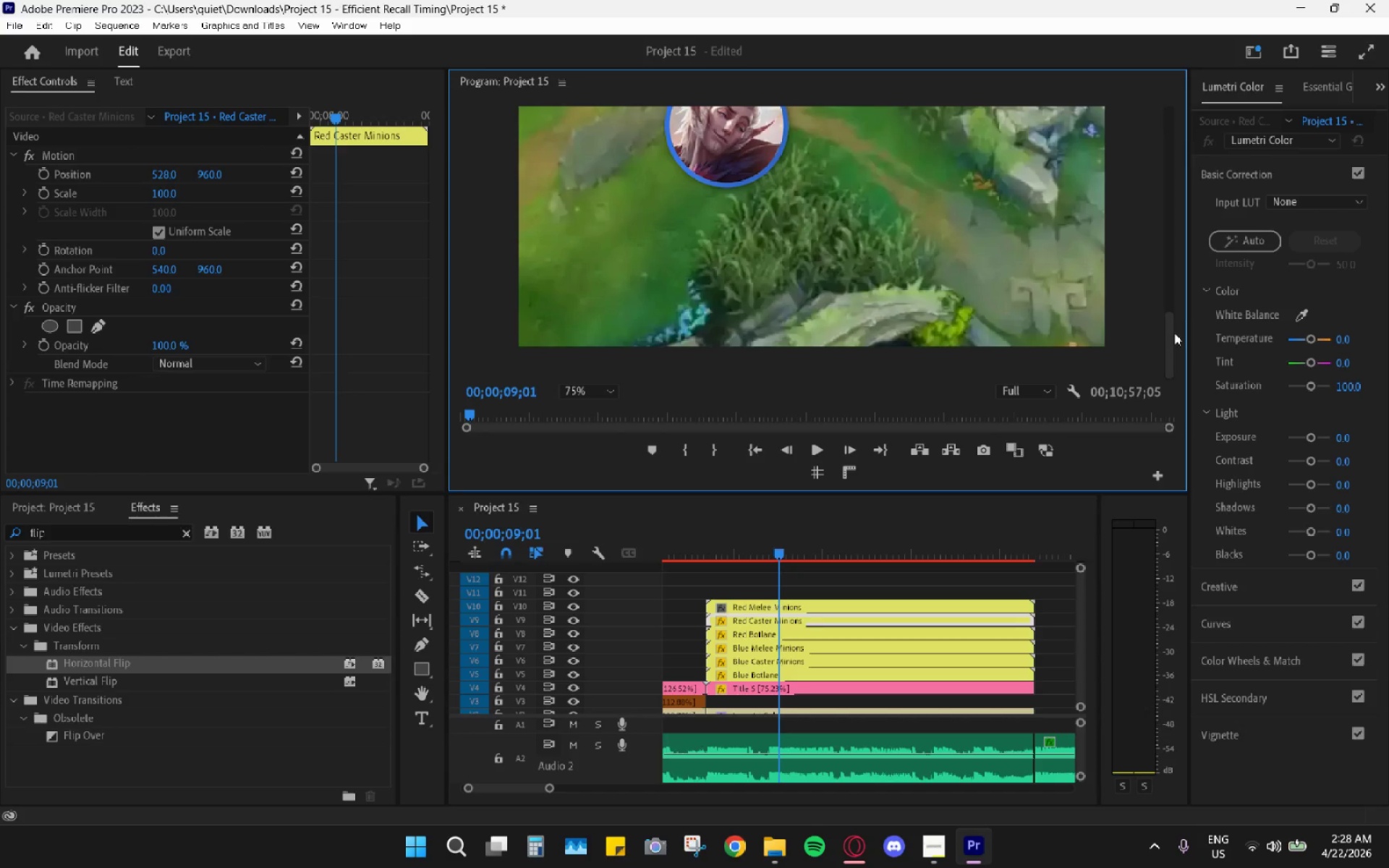 
left_click_drag(start_coordinate=[1174, 334], to_coordinate=[1171, 261])
 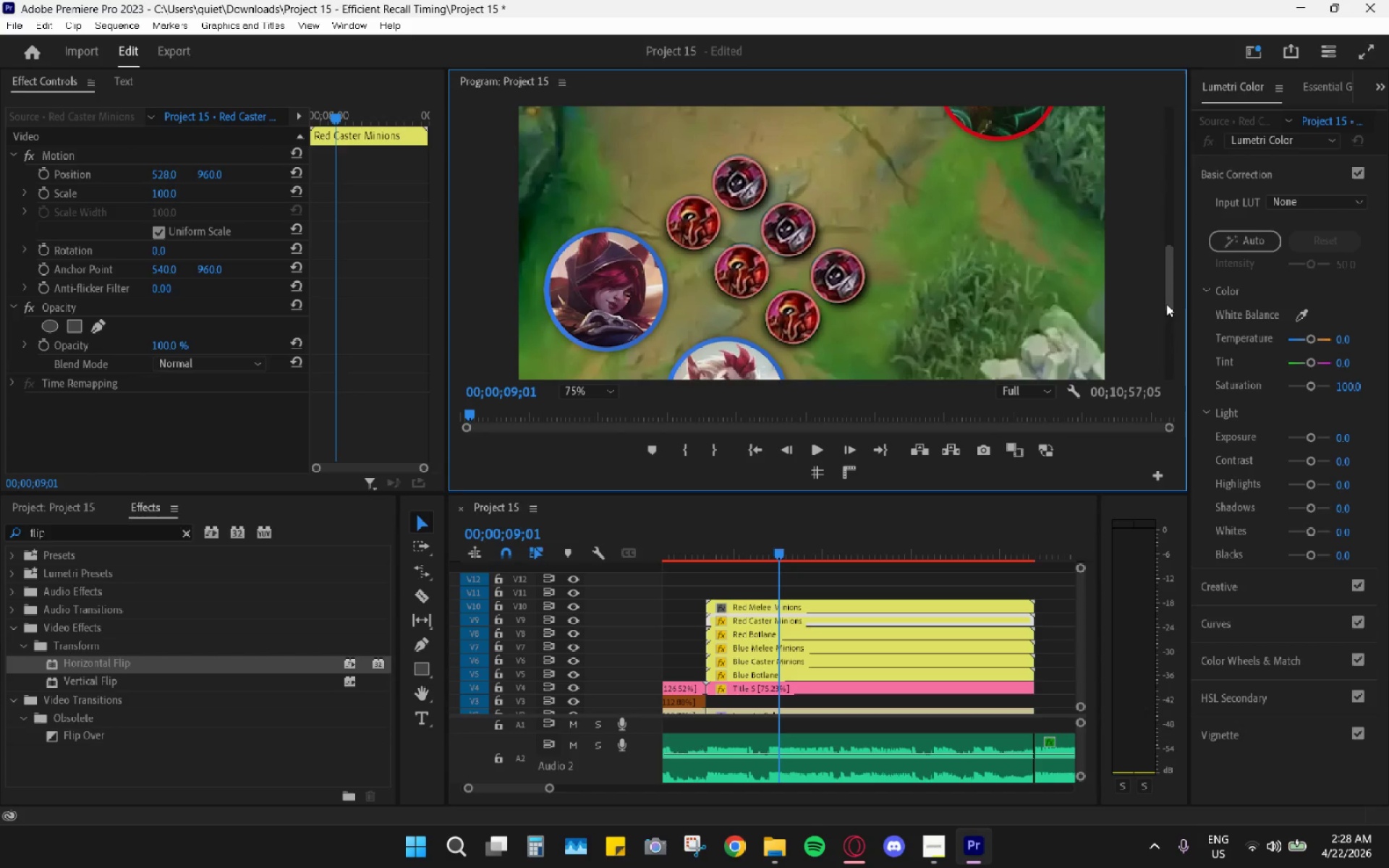 
left_click_drag(start_coordinate=[1166, 304], to_coordinate=[1167, 284])
 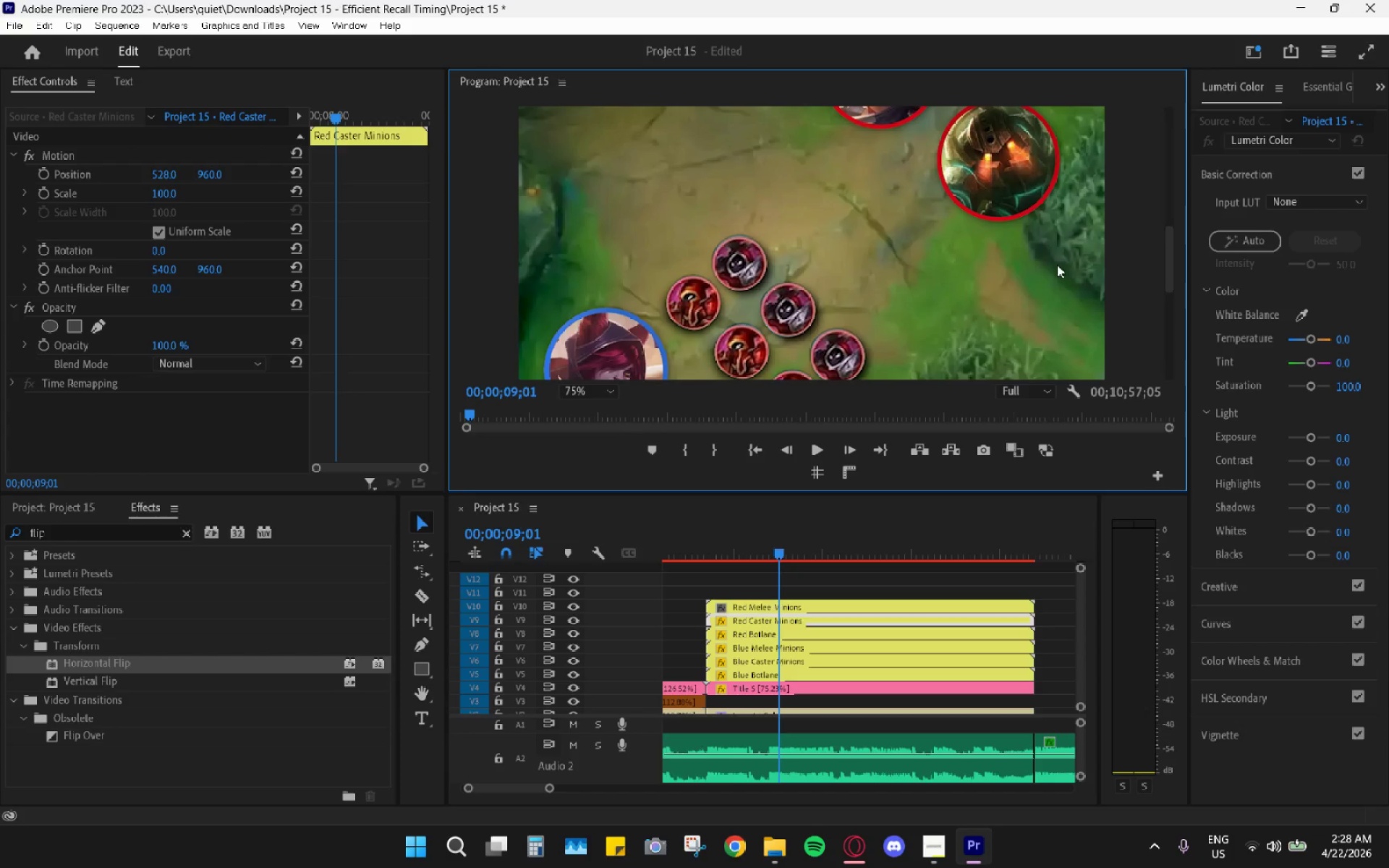 
wait(10.91)
 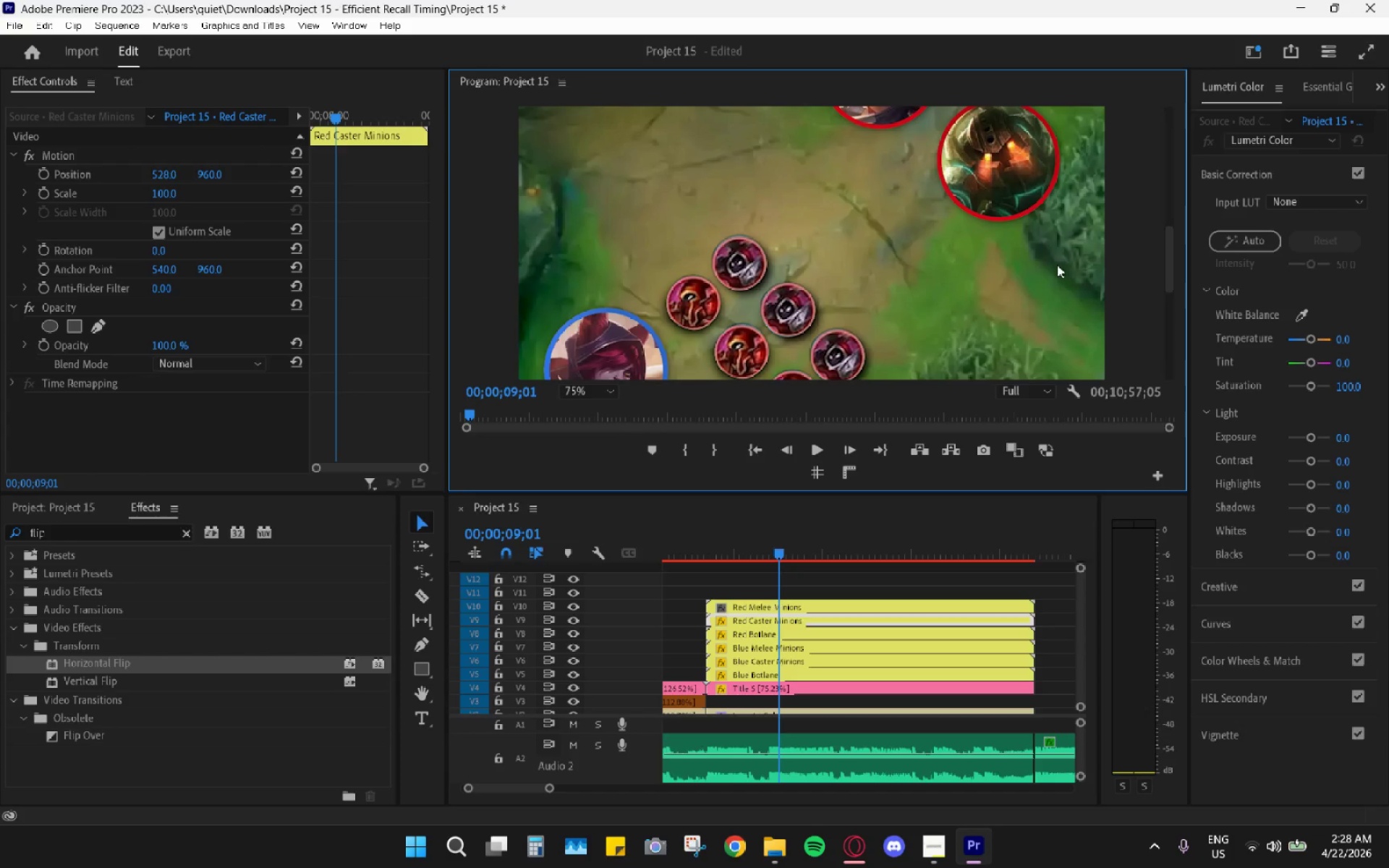 
left_click_drag(start_coordinate=[161, 173], to_coordinate=[336, 137])
 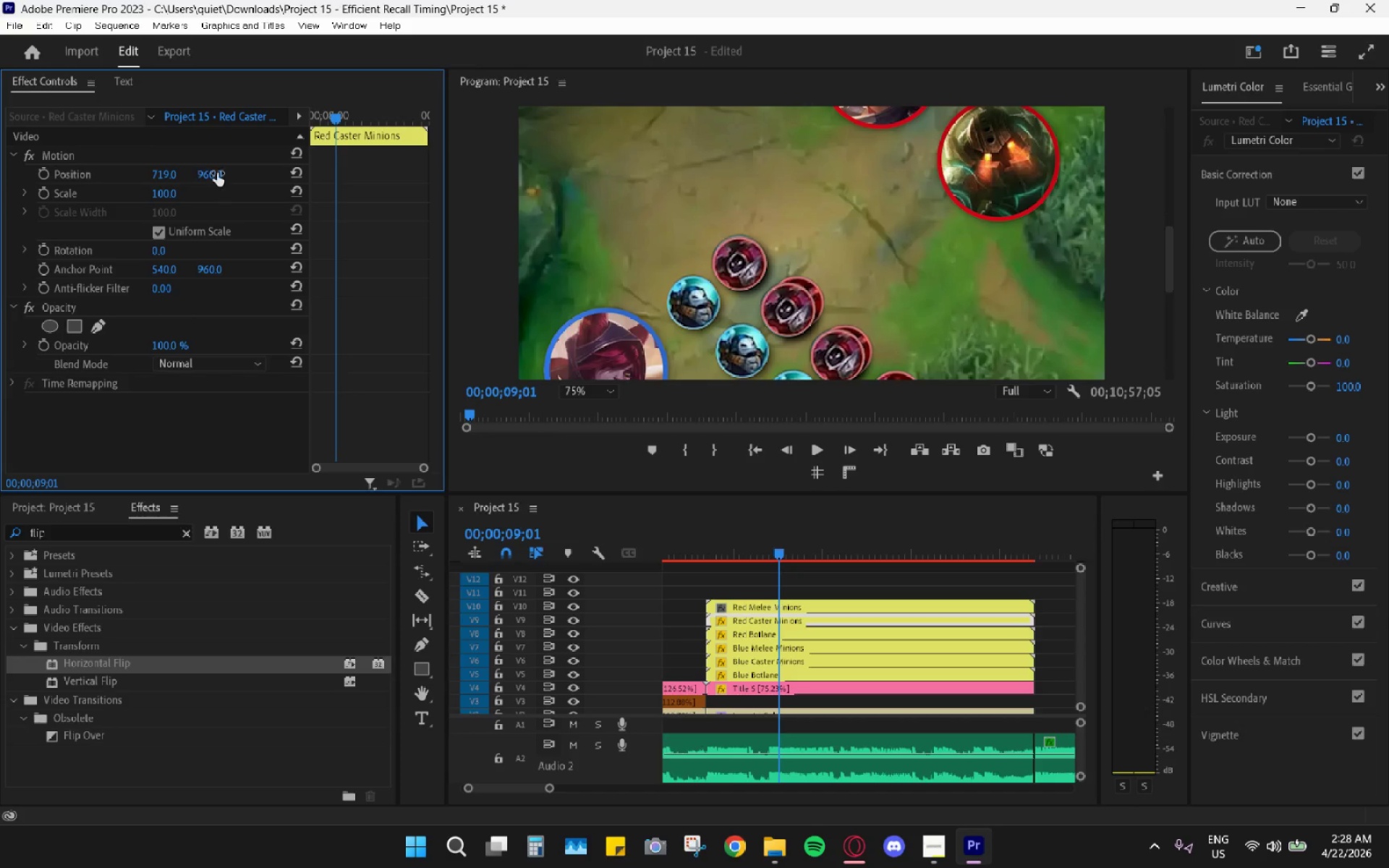 
left_click_drag(start_coordinate=[219, 172], to_coordinate=[61, 231])
 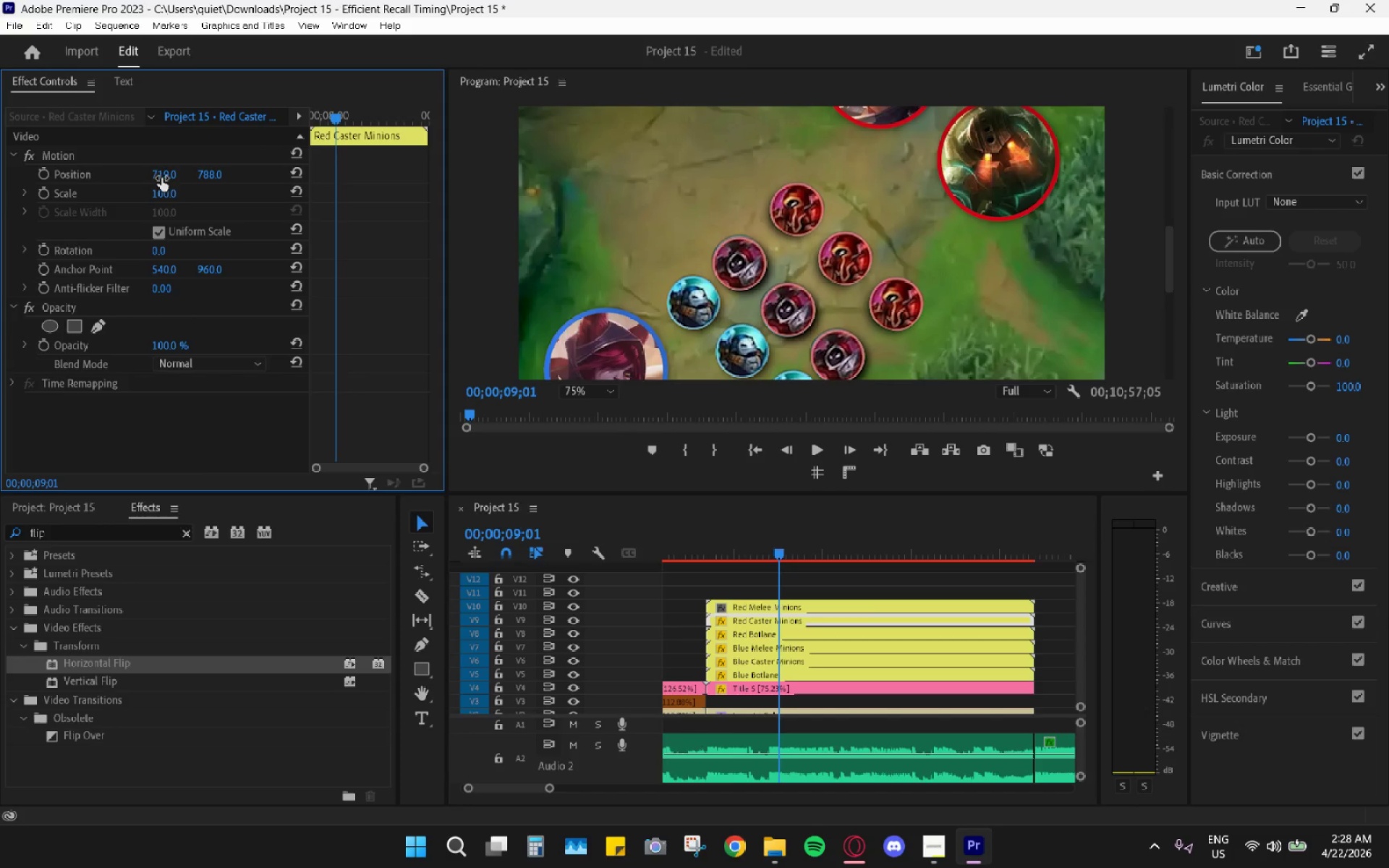 
left_click_drag(start_coordinate=[161, 178], to_coordinate=[239, 172])
 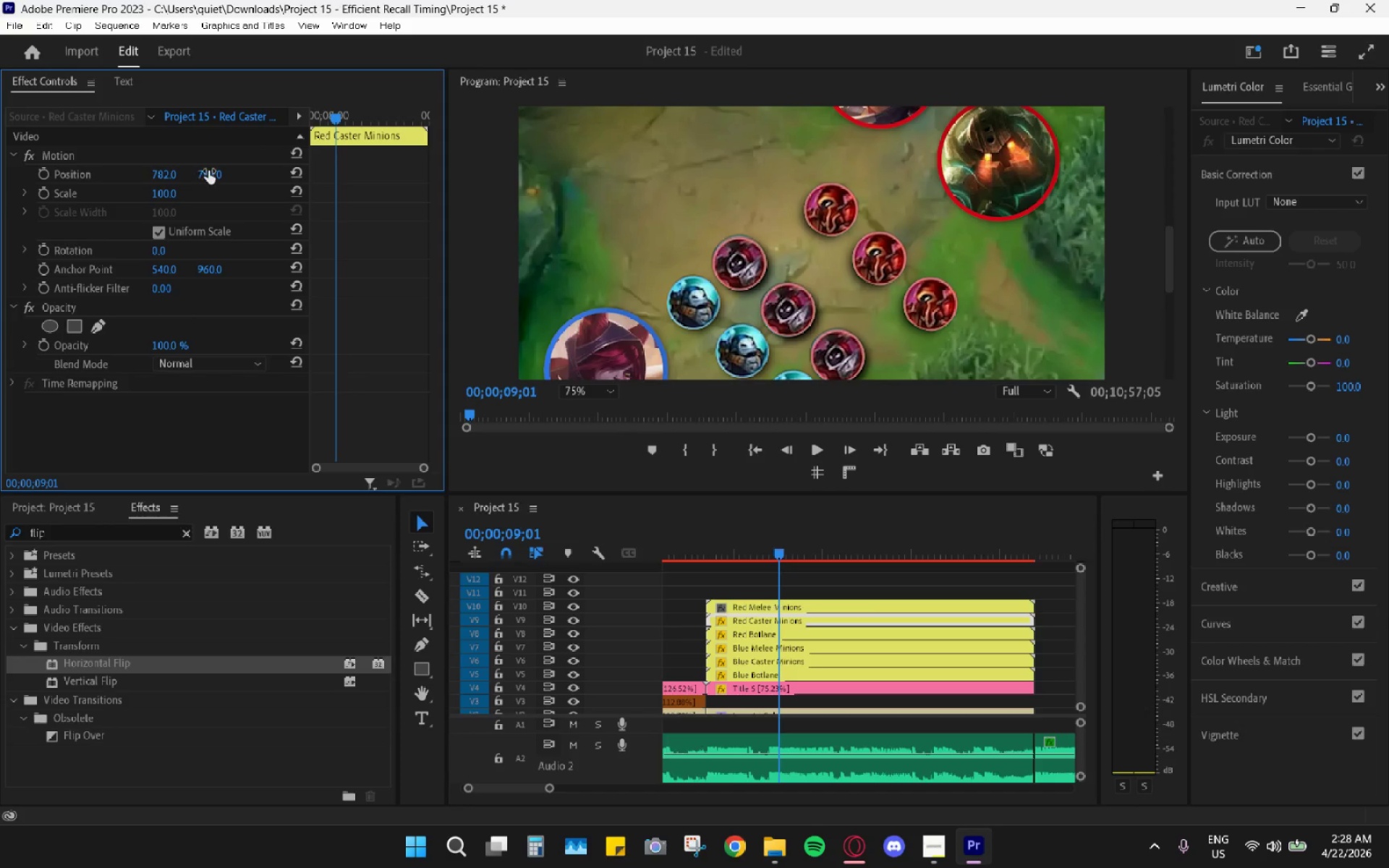 
left_click_drag(start_coordinate=[210, 171], to_coordinate=[137, 197])
 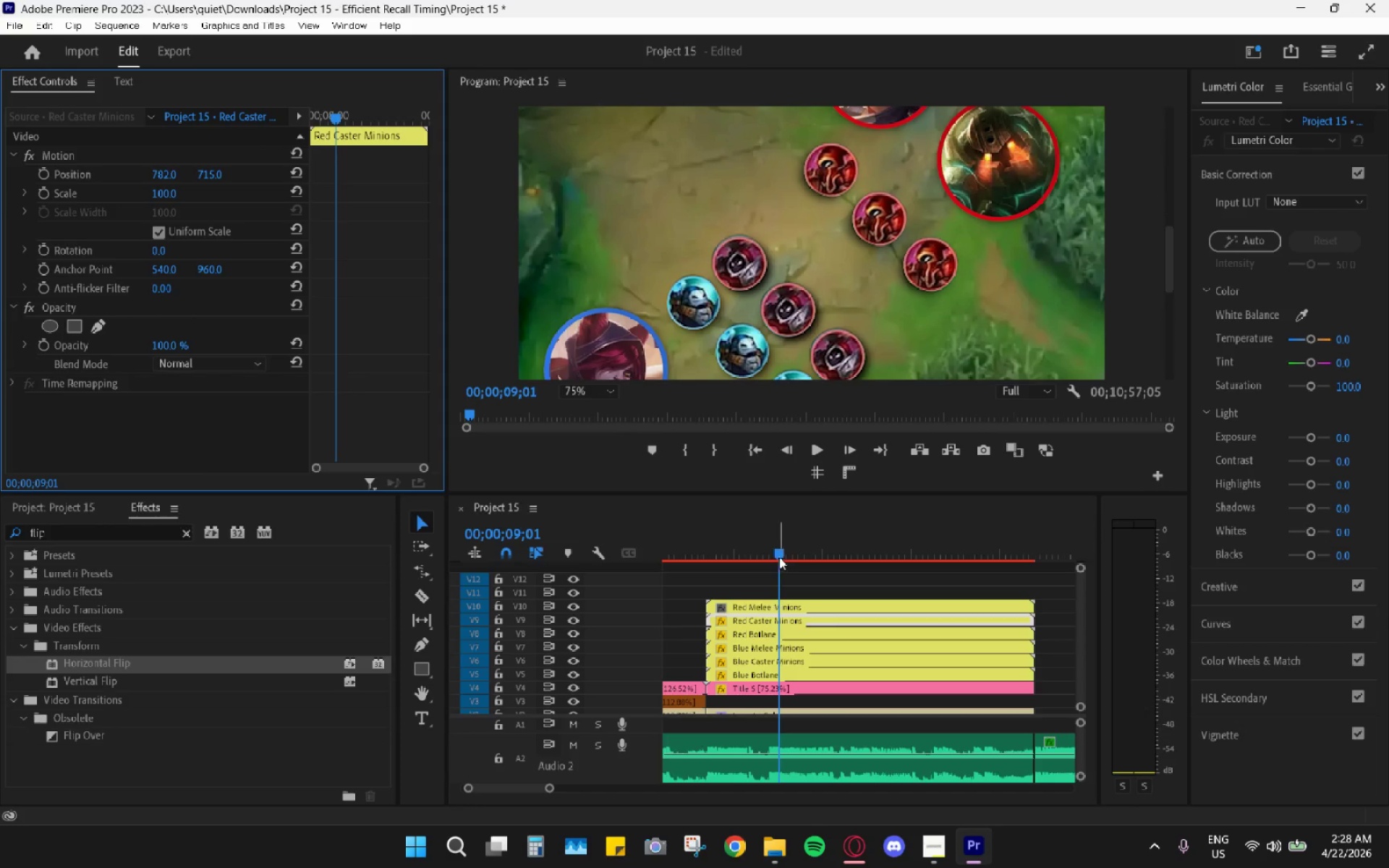 
left_click([759, 607])
 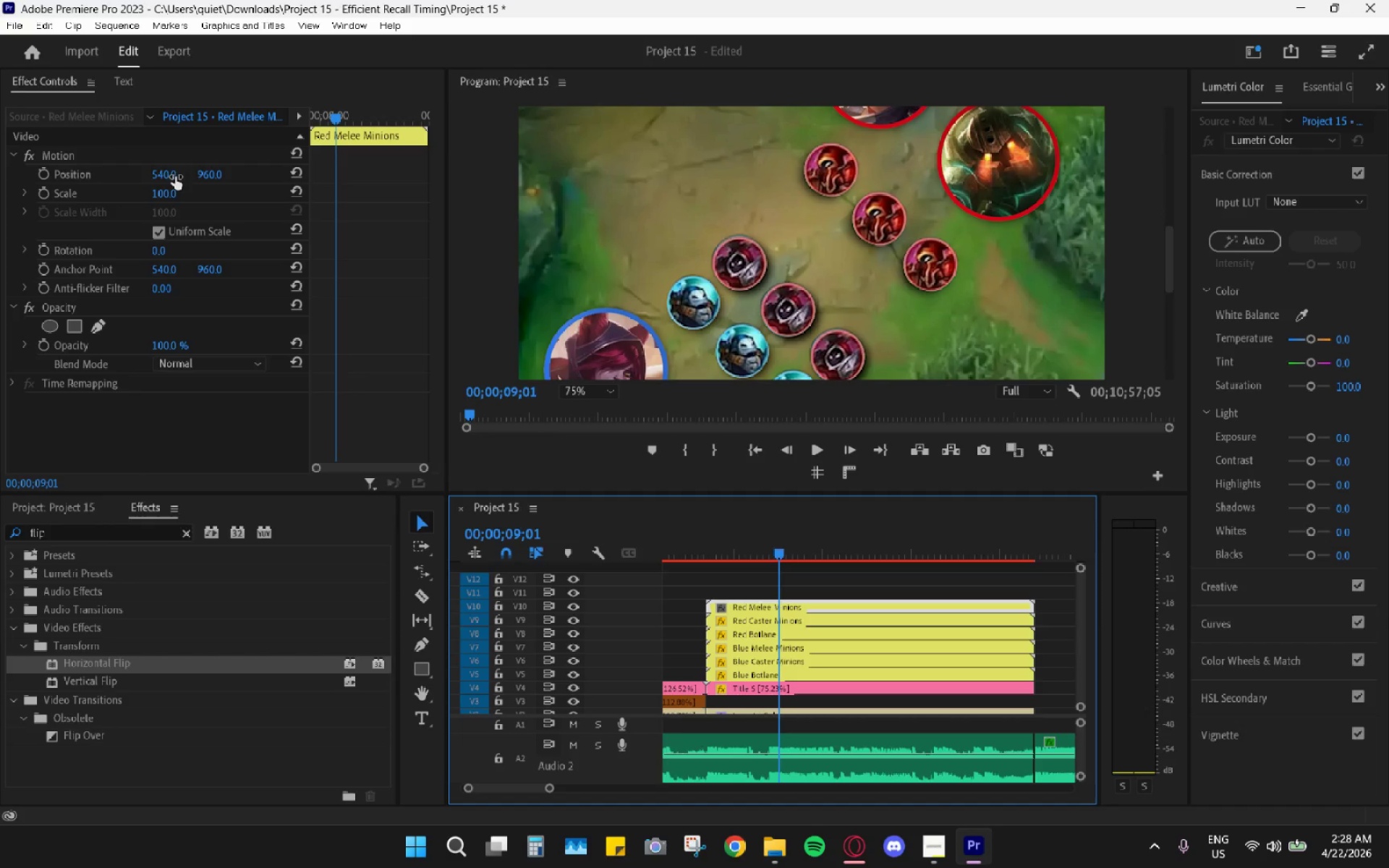 
left_click_drag(start_coordinate=[166, 174], to_coordinate=[352, 169])
 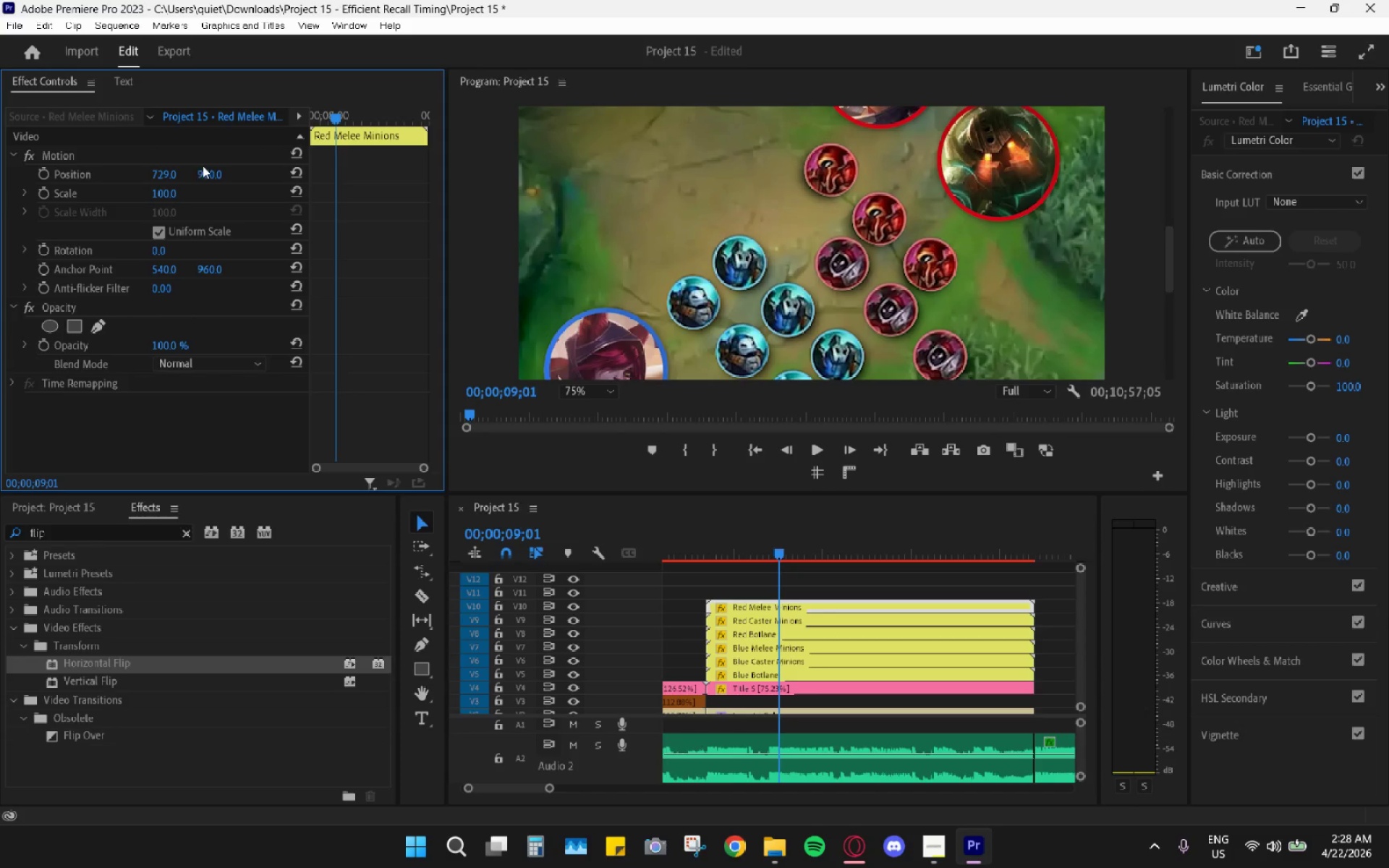 
left_click_drag(start_coordinate=[211, 171], to_coordinate=[108, 199])
 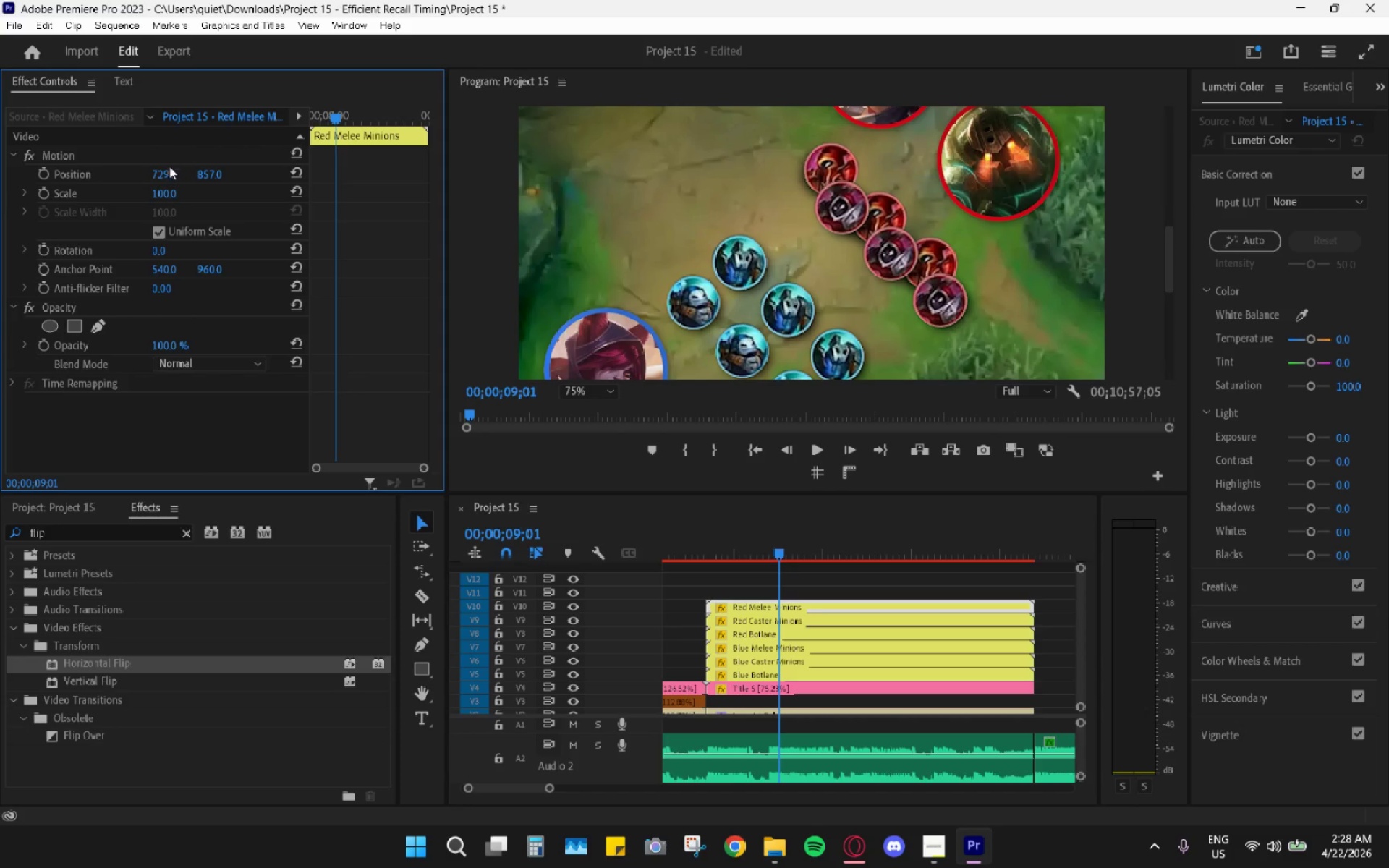 
left_click_drag(start_coordinate=[166, 173], to_coordinate=[89, 192])
 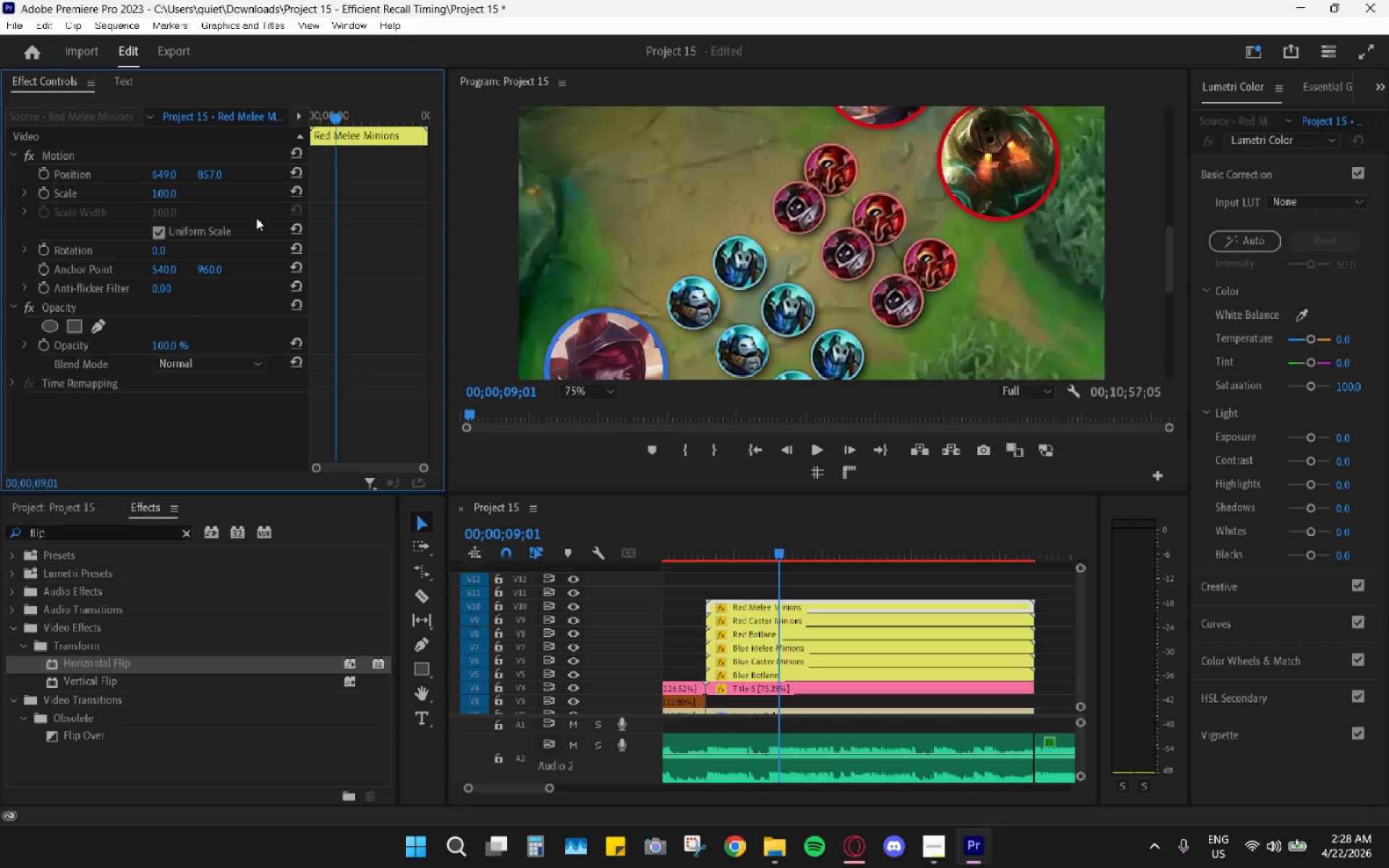 
left_click([788, 624])
 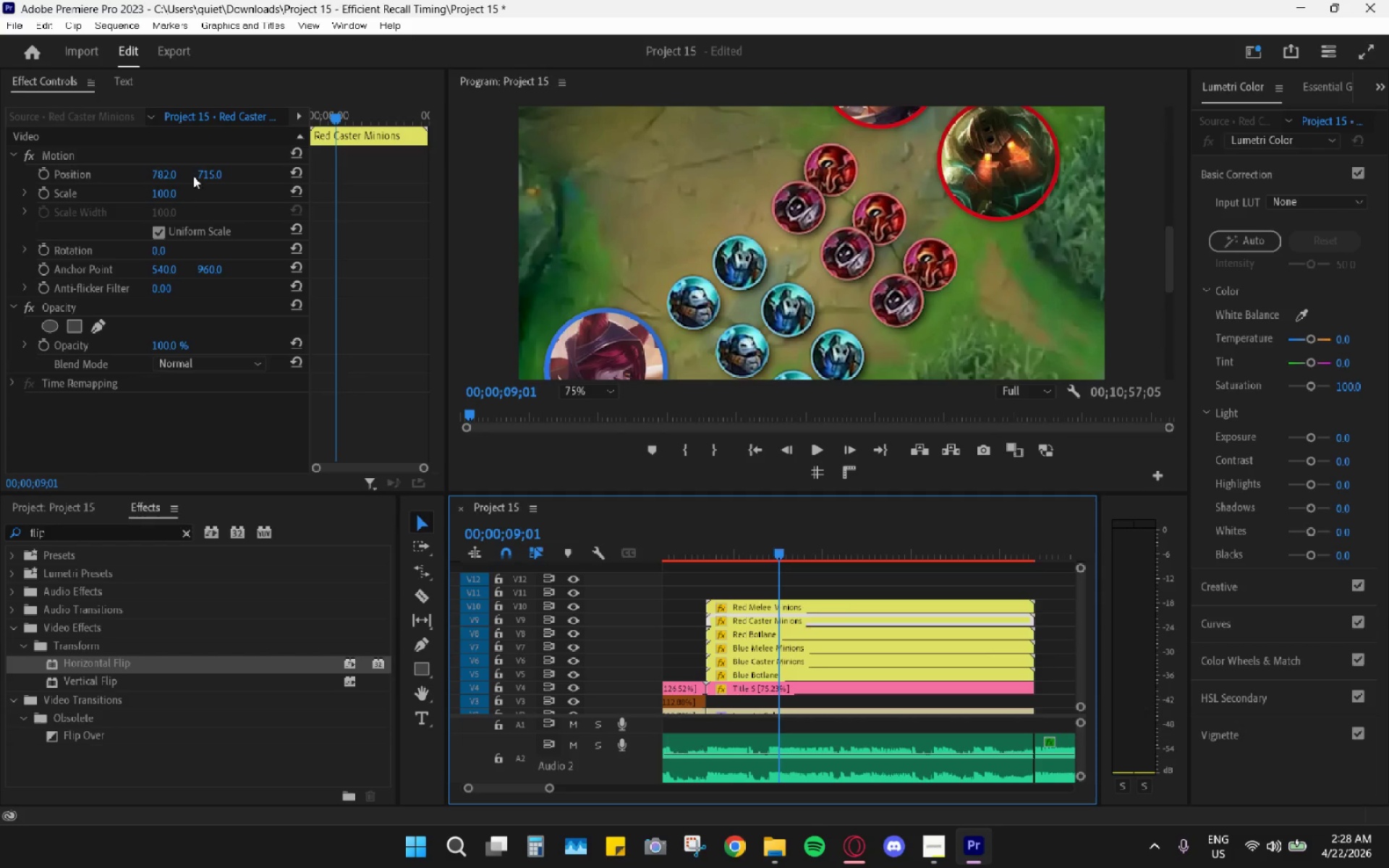 
left_click_drag(start_coordinate=[205, 174], to_coordinate=[213, 198])
 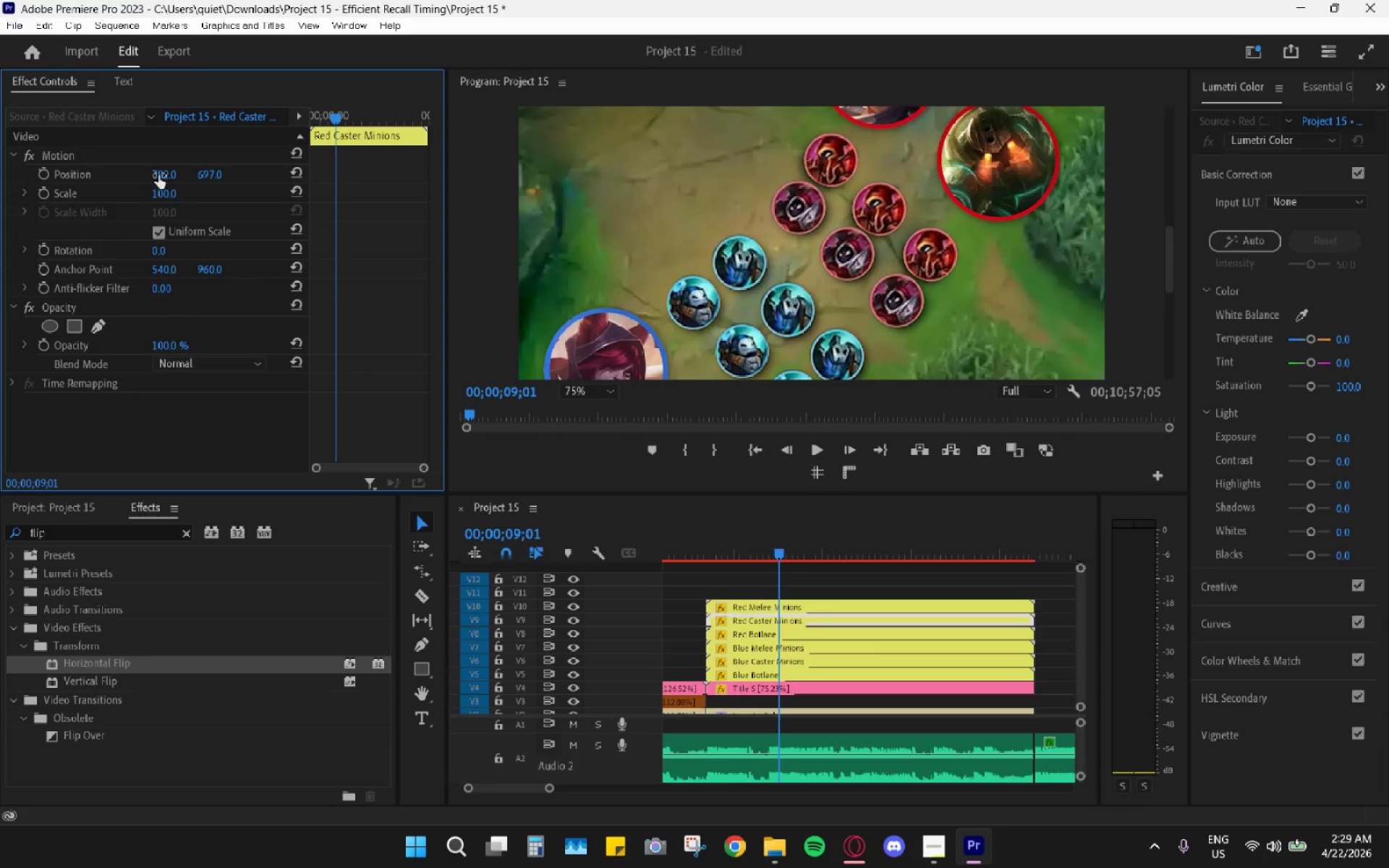 
left_click_drag(start_coordinate=[160, 174], to_coordinate=[185, 177])
 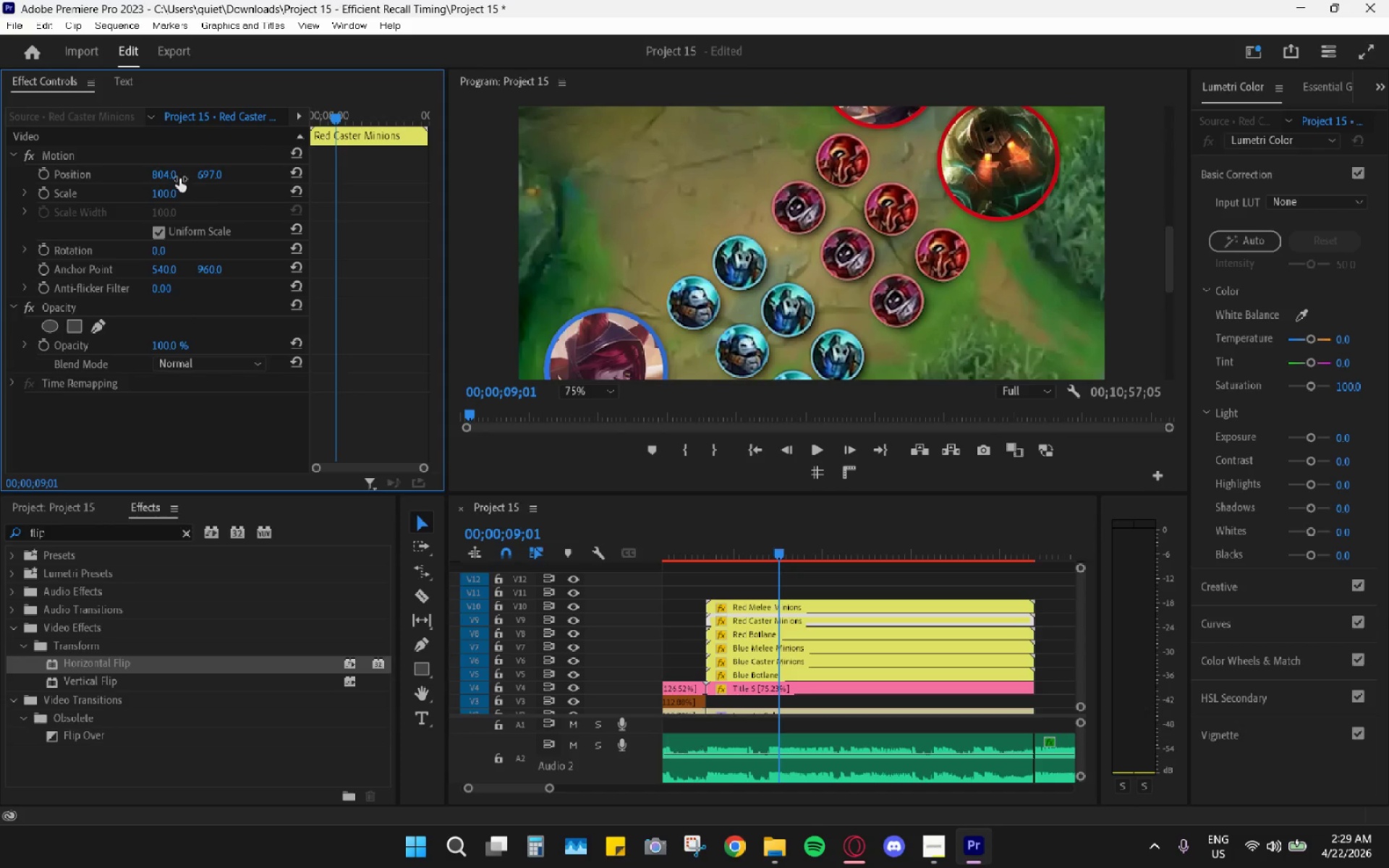 
wait(8.03)
 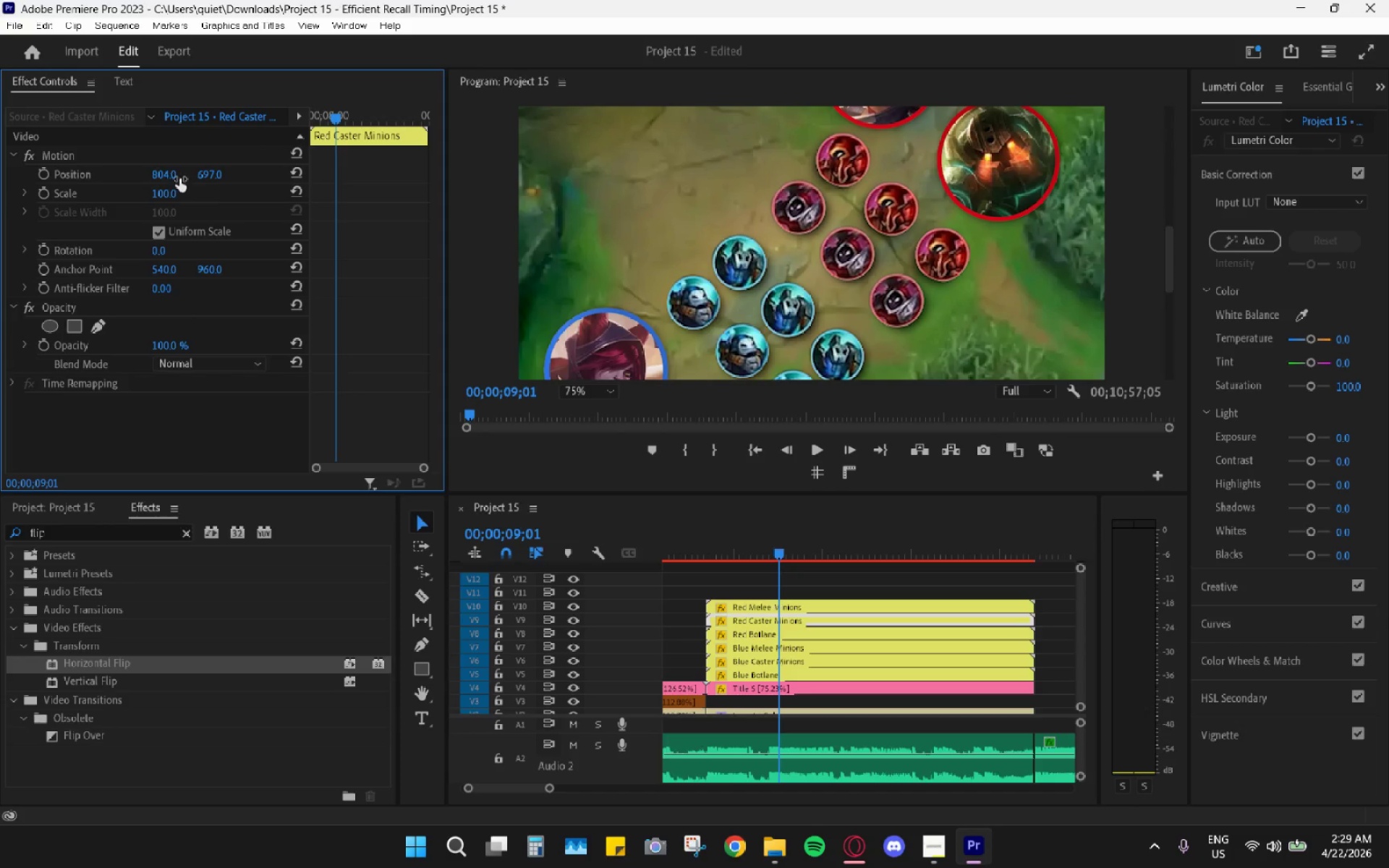 
double_click([595, 404])
 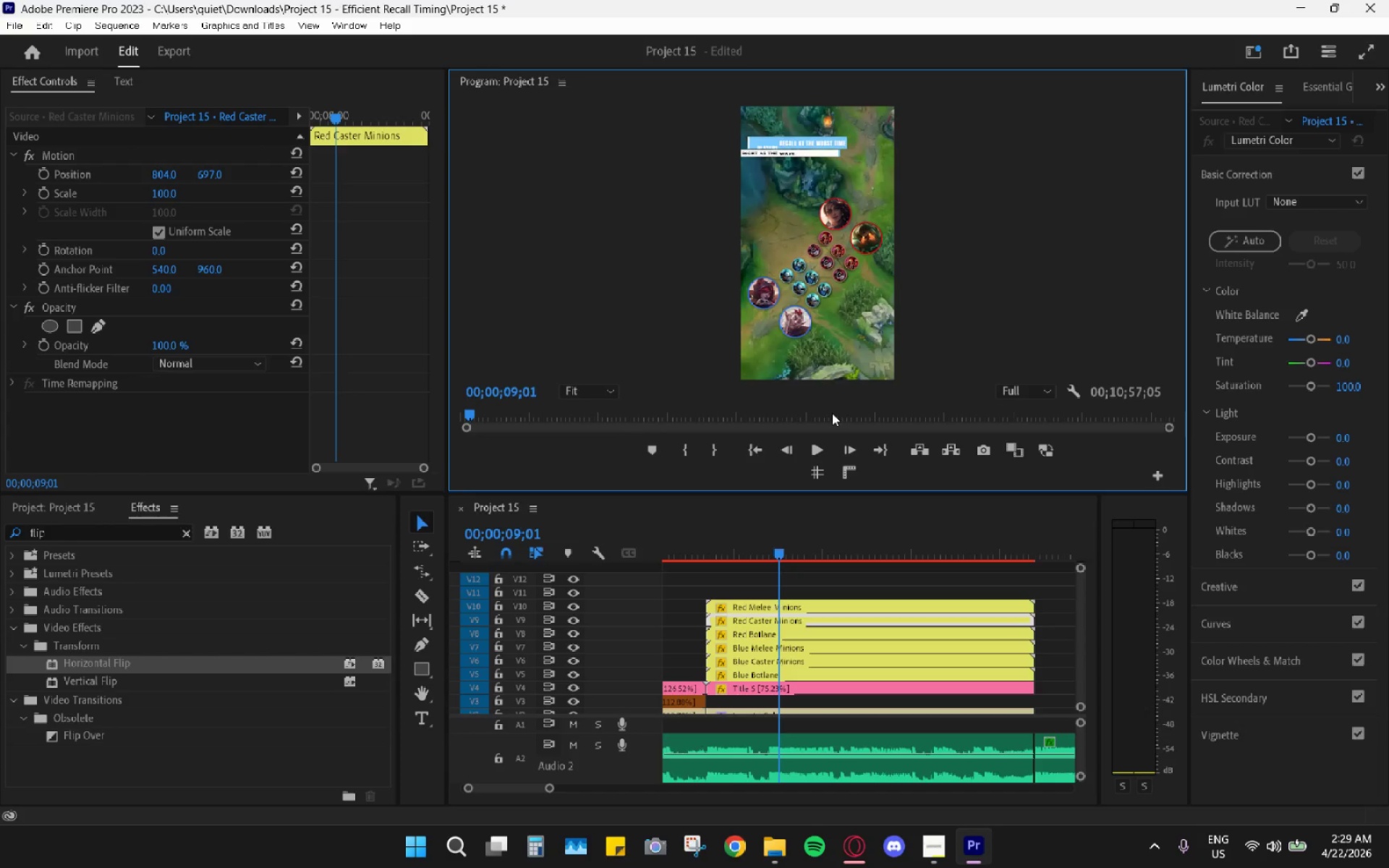 
wait(15.0)
 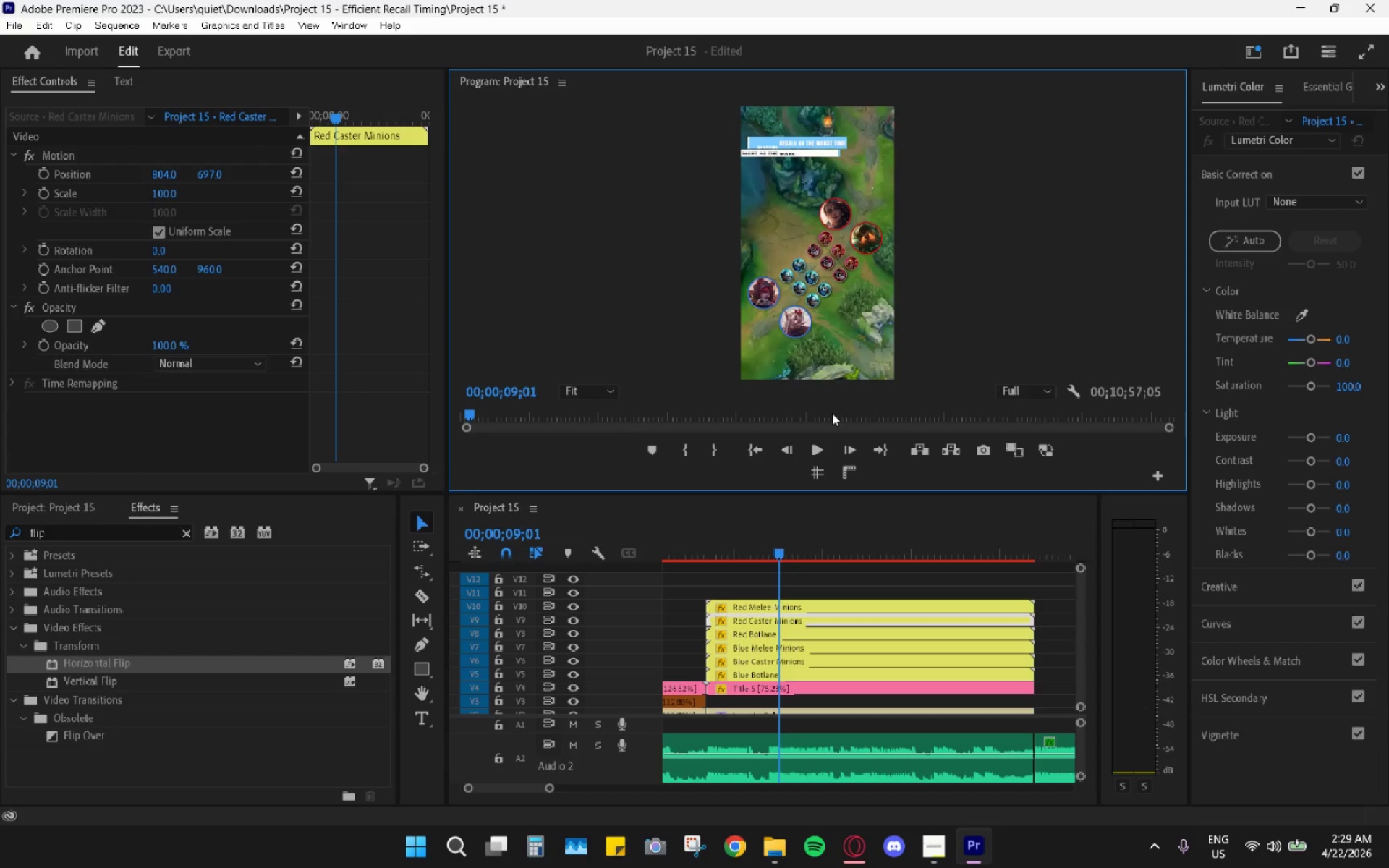 
left_click([578, 393])
 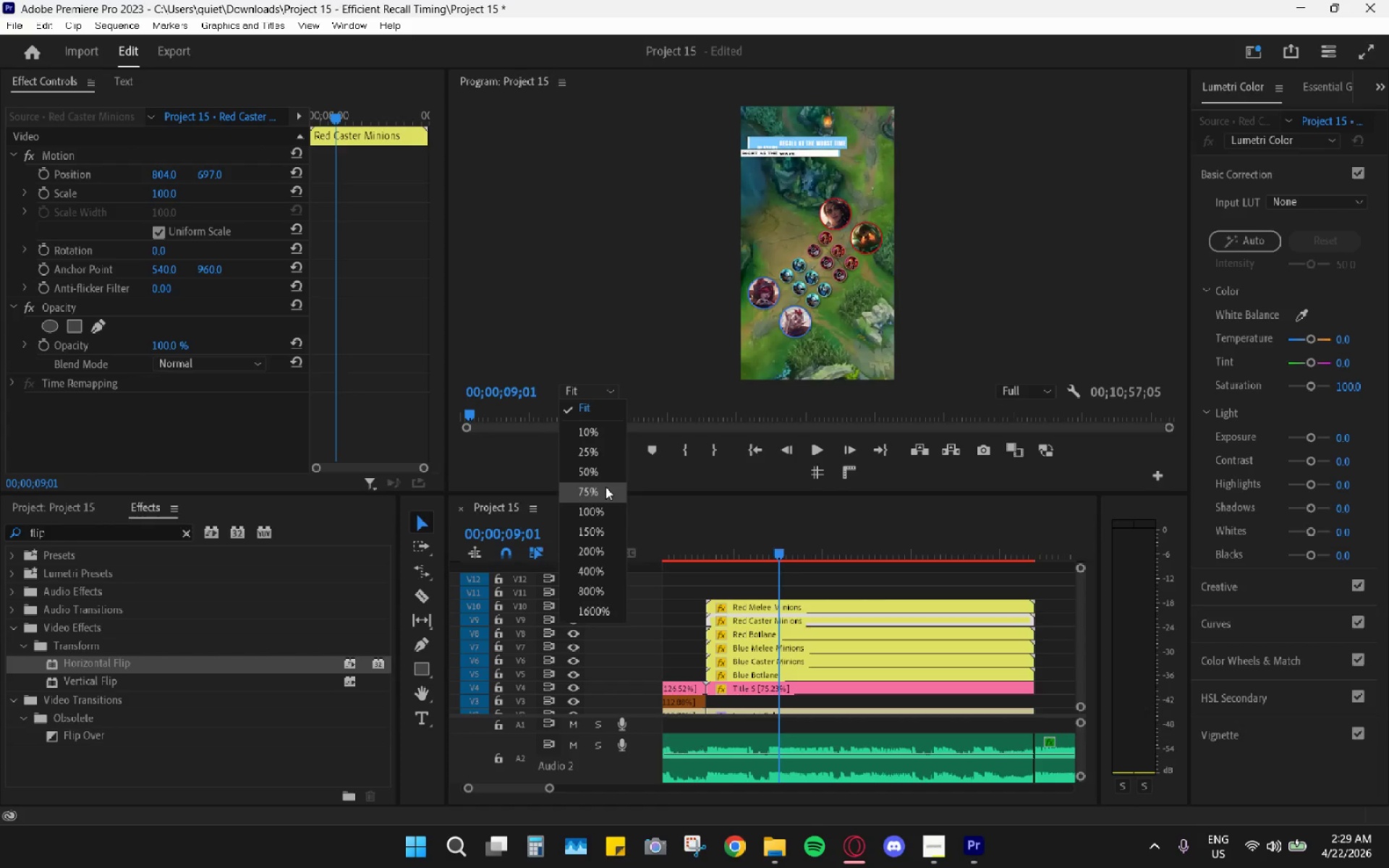 
left_click([599, 490])
 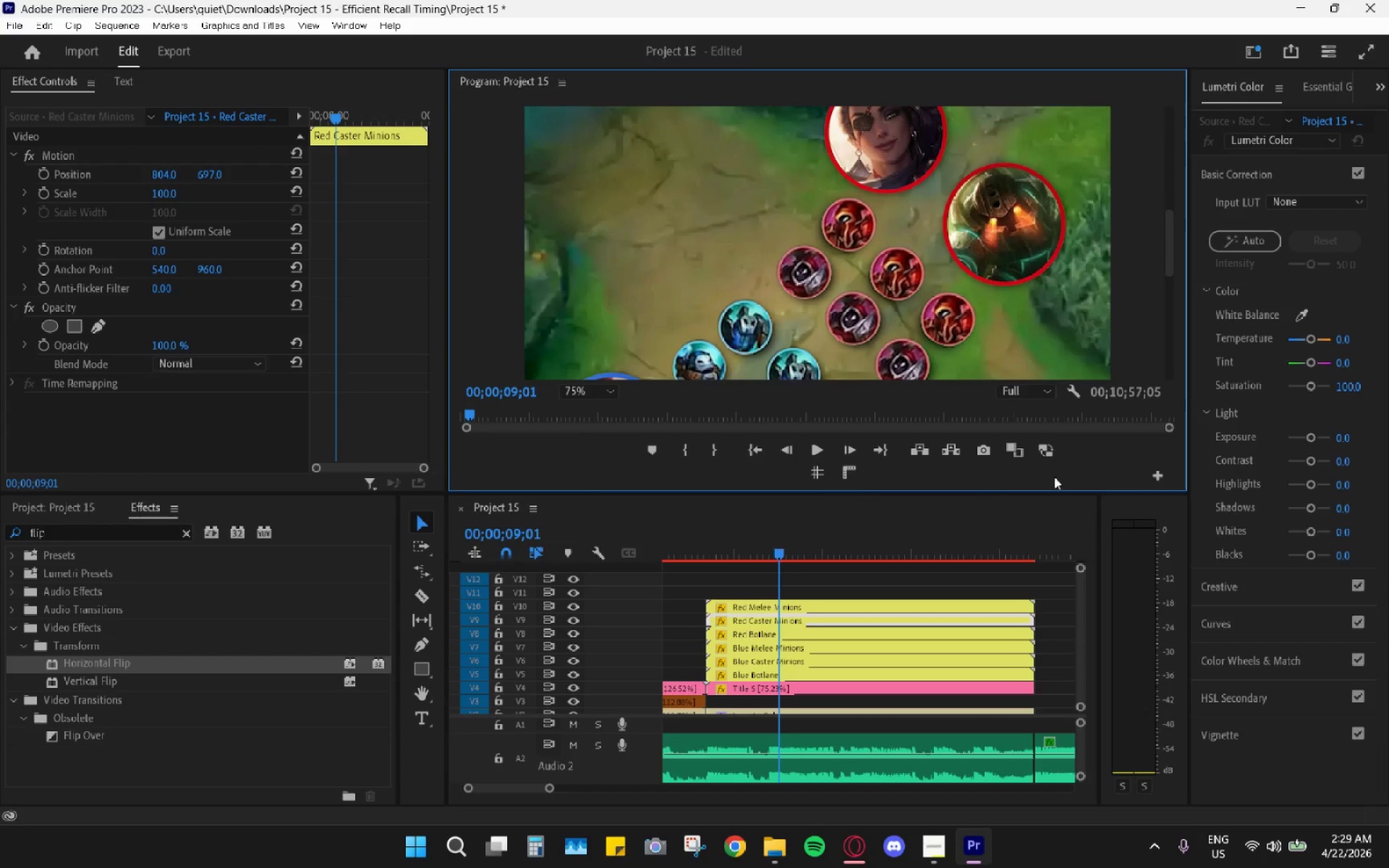 
scroll: coordinate [1095, 291], scroll_direction: down, amount: 2.0
 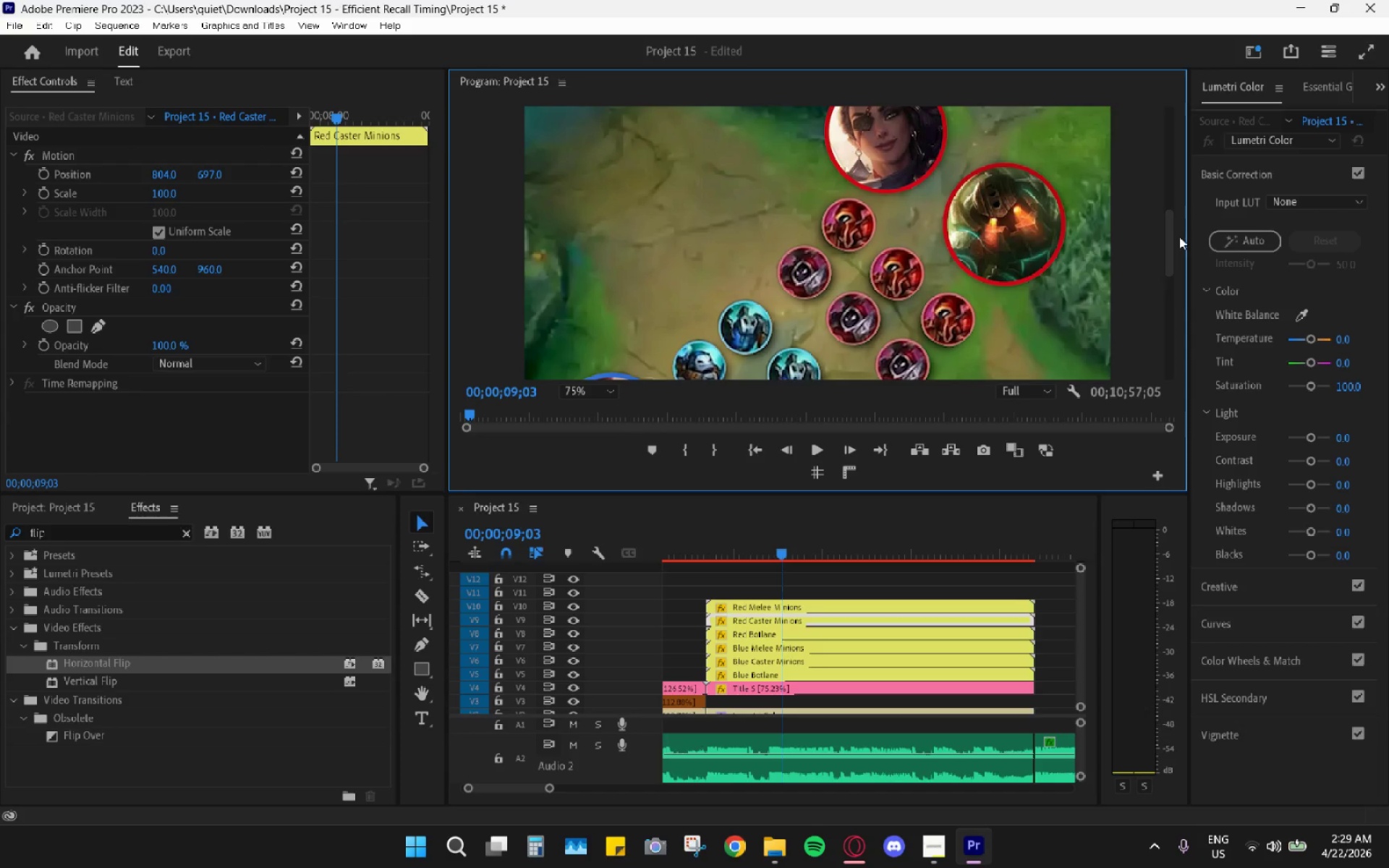 
wait(6.23)
 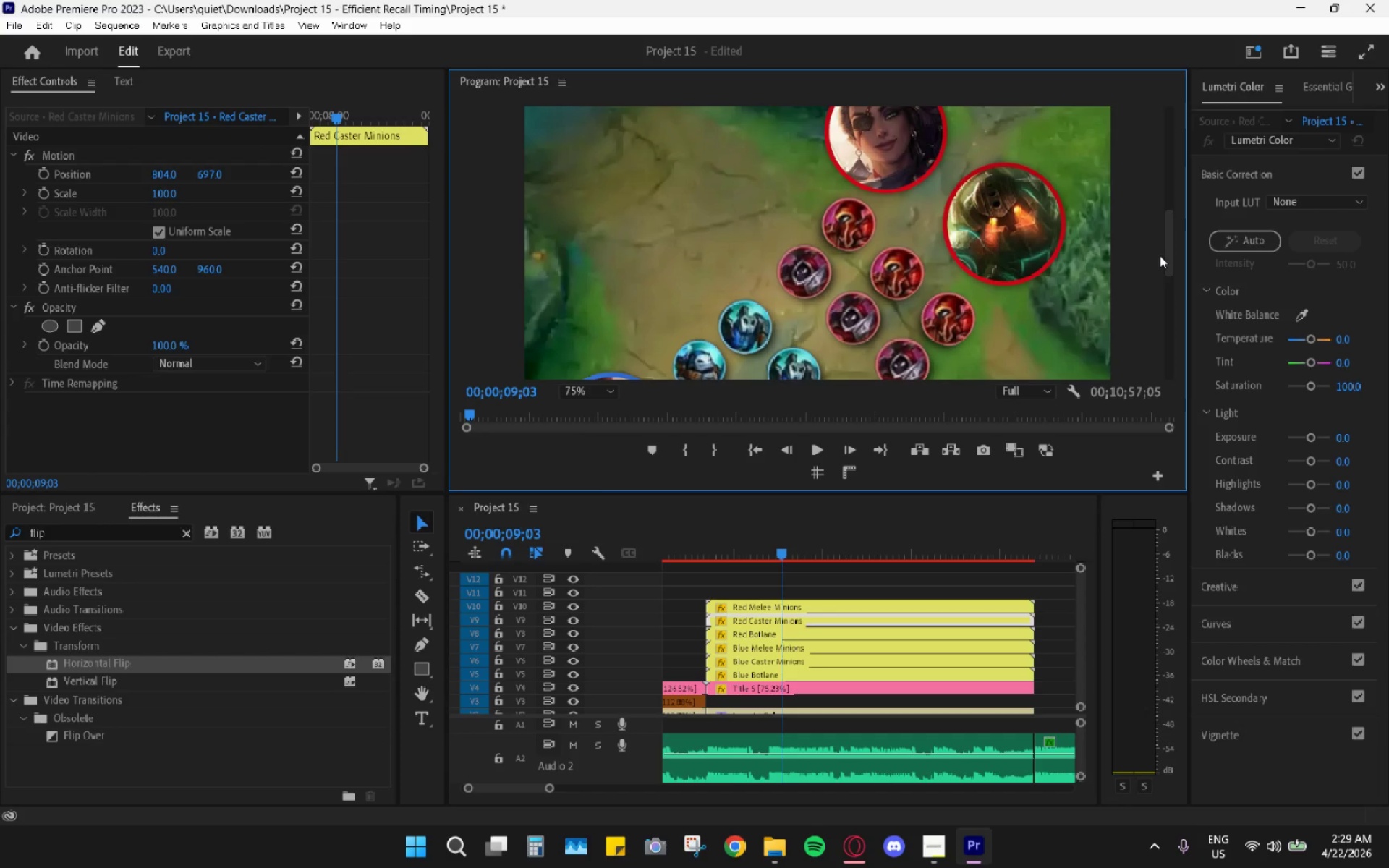 
left_click_drag(start_coordinate=[1169, 249], to_coordinate=[1163, 273])
 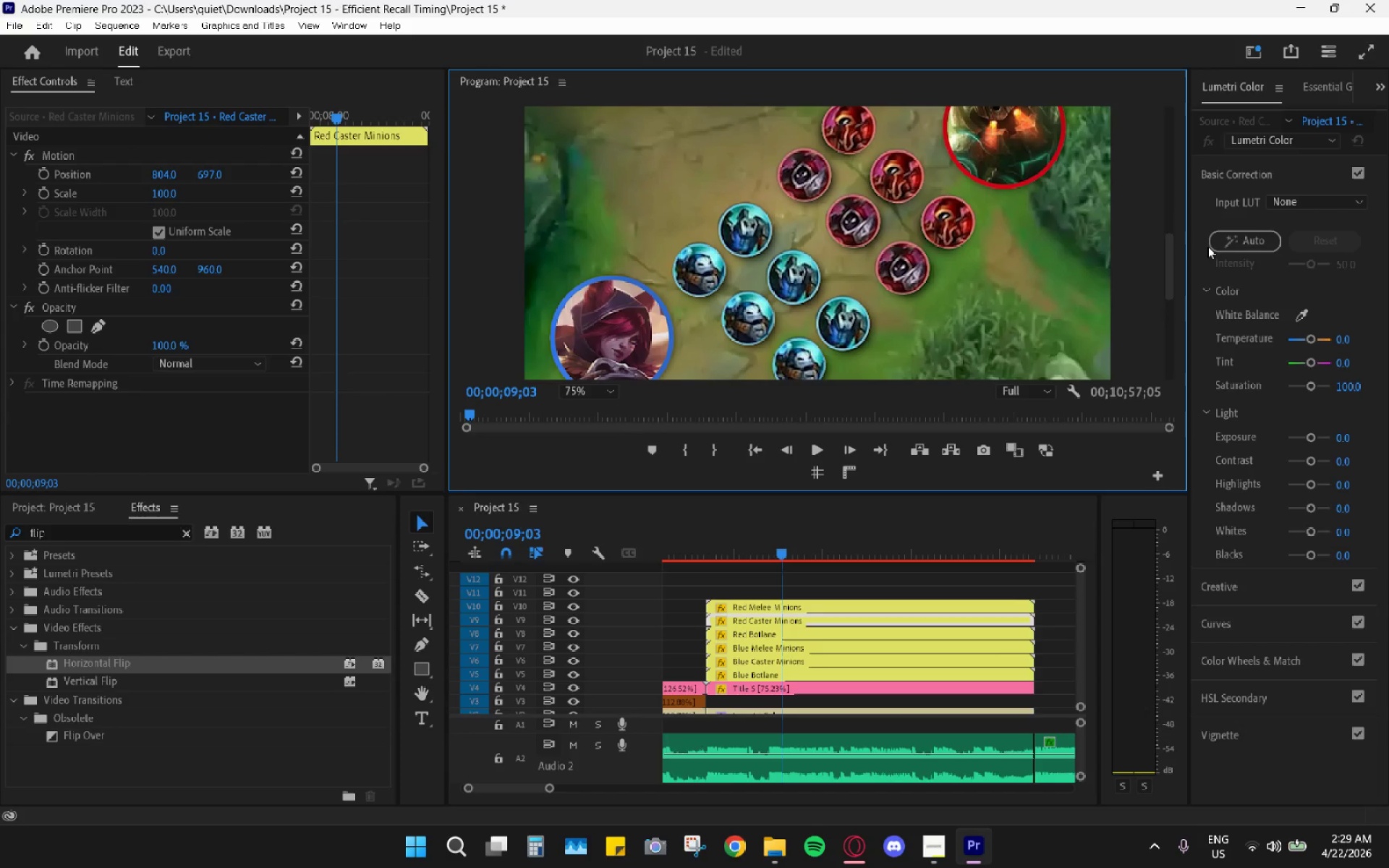 
wait(6.78)
 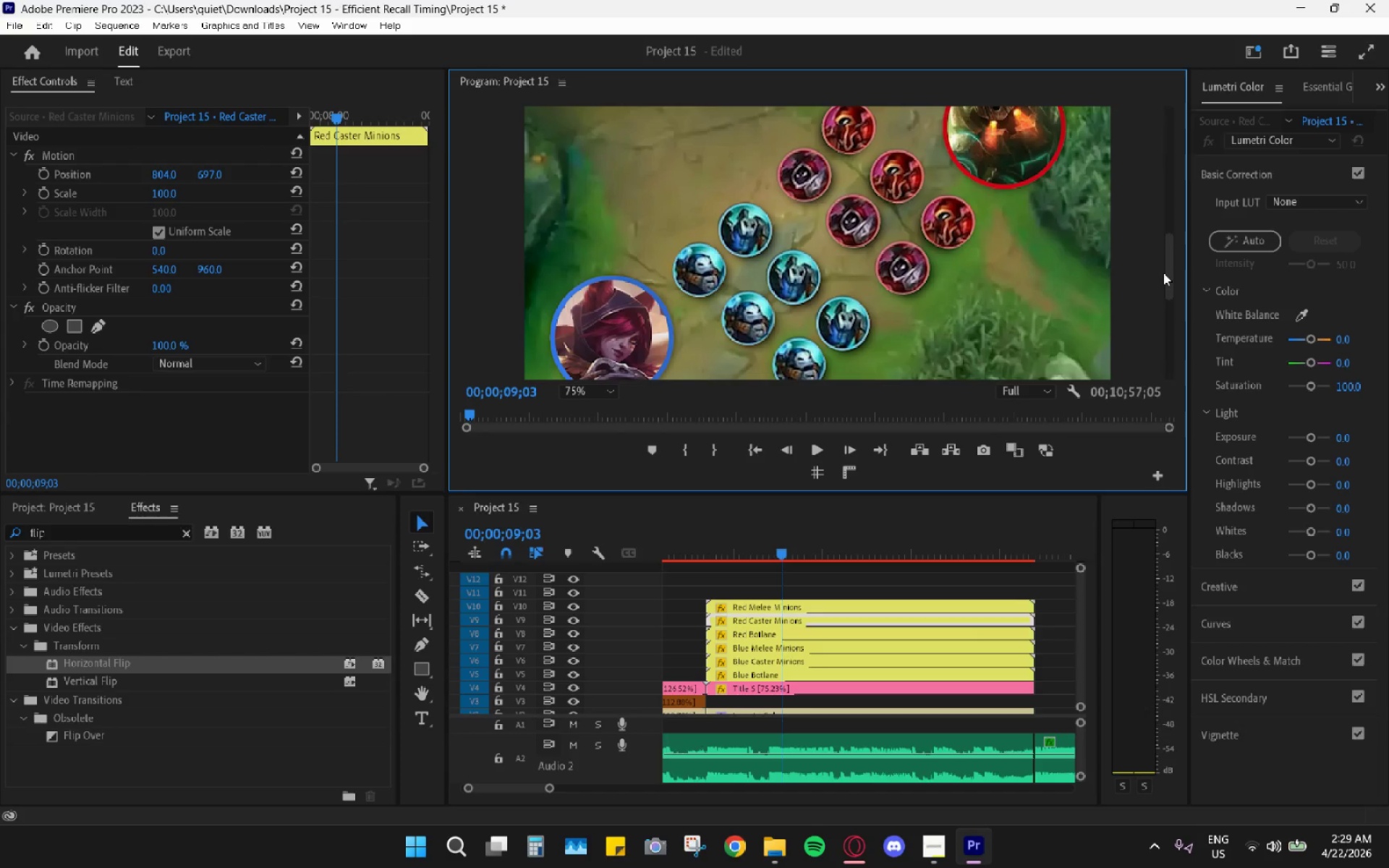 
left_click_drag(start_coordinate=[1171, 276], to_coordinate=[1175, 245])
 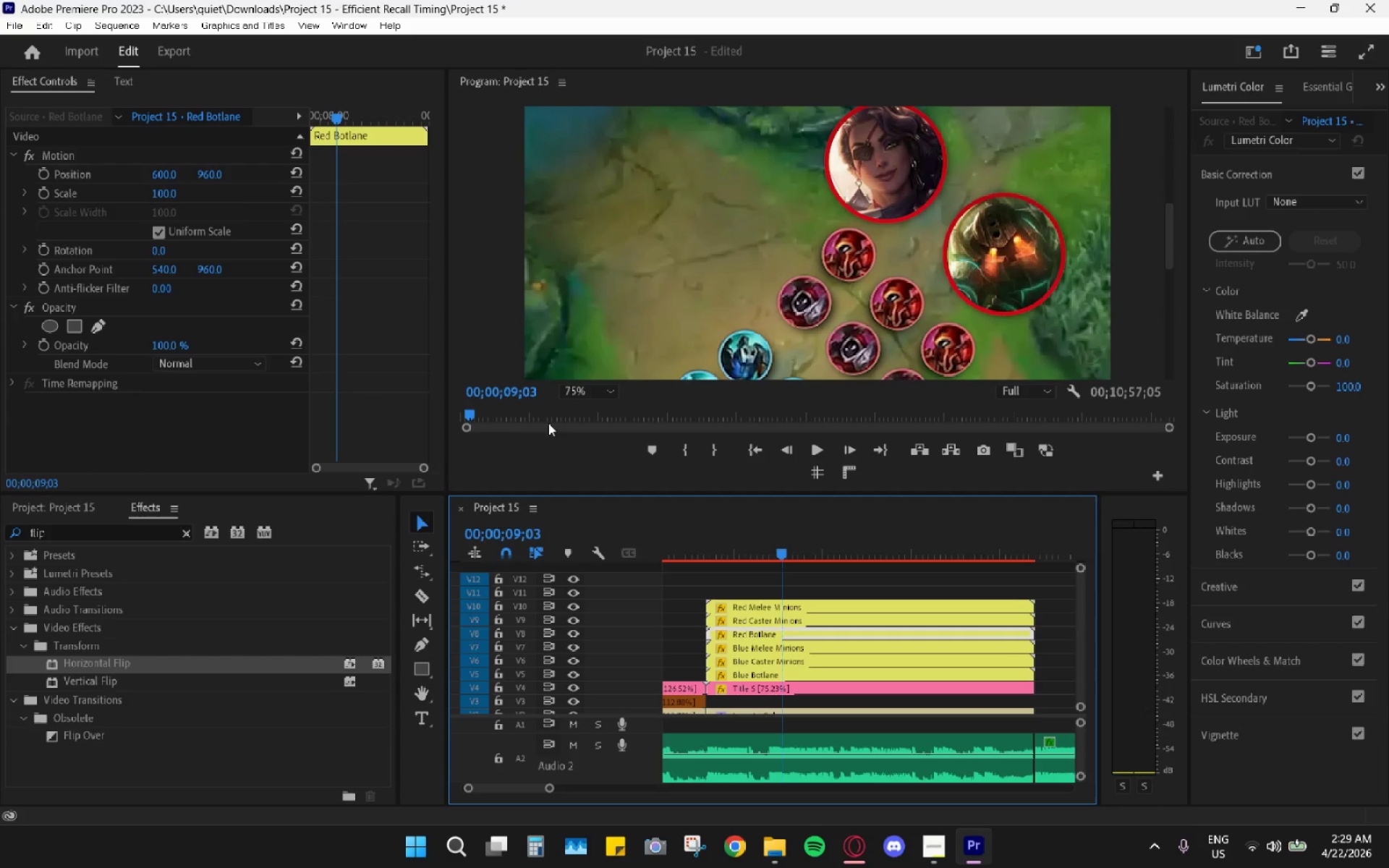 
left_click_drag(start_coordinate=[171, 171], to_coordinate=[234, 179])
 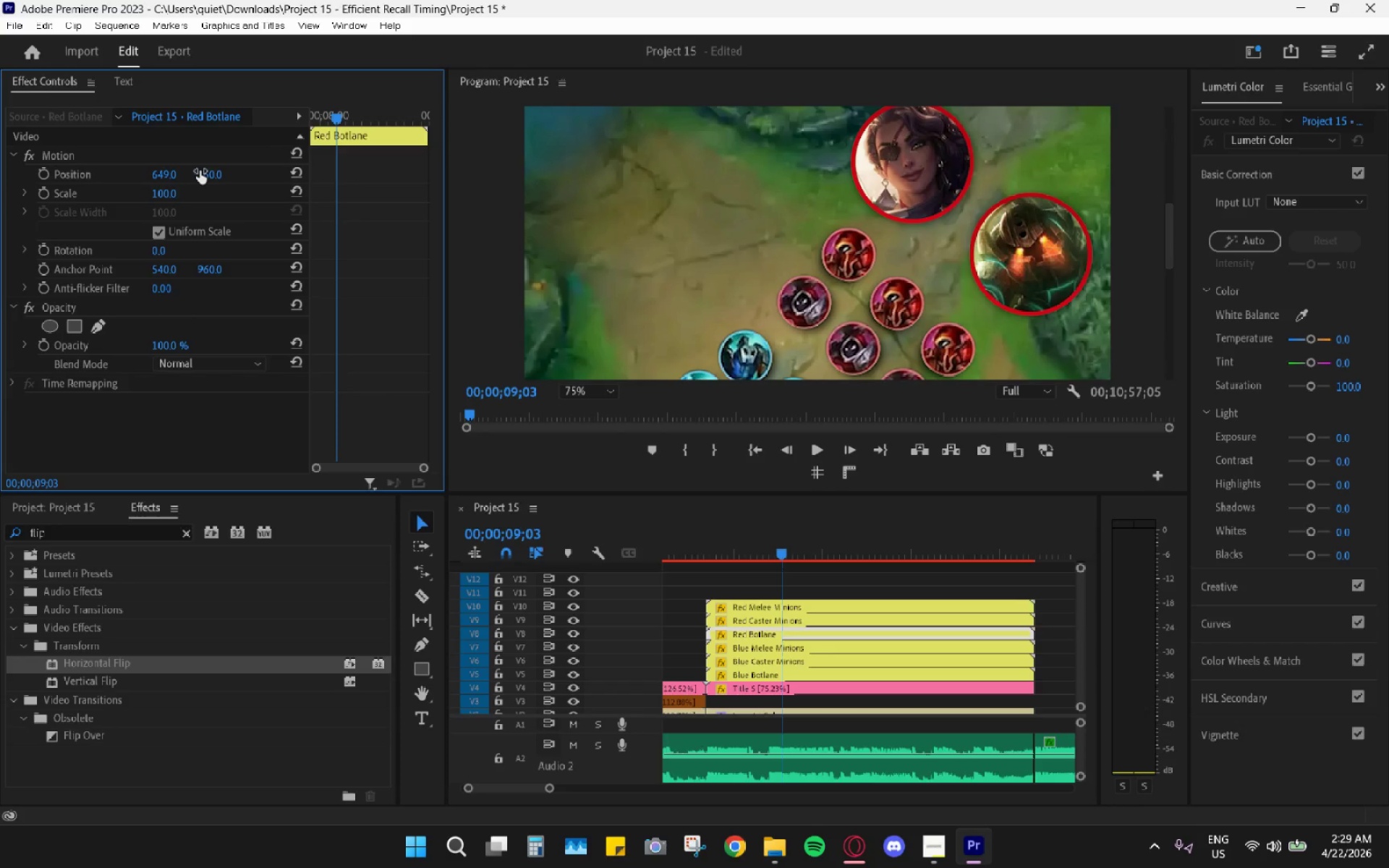 
left_click_drag(start_coordinate=[212, 169], to_coordinate=[241, 179])
 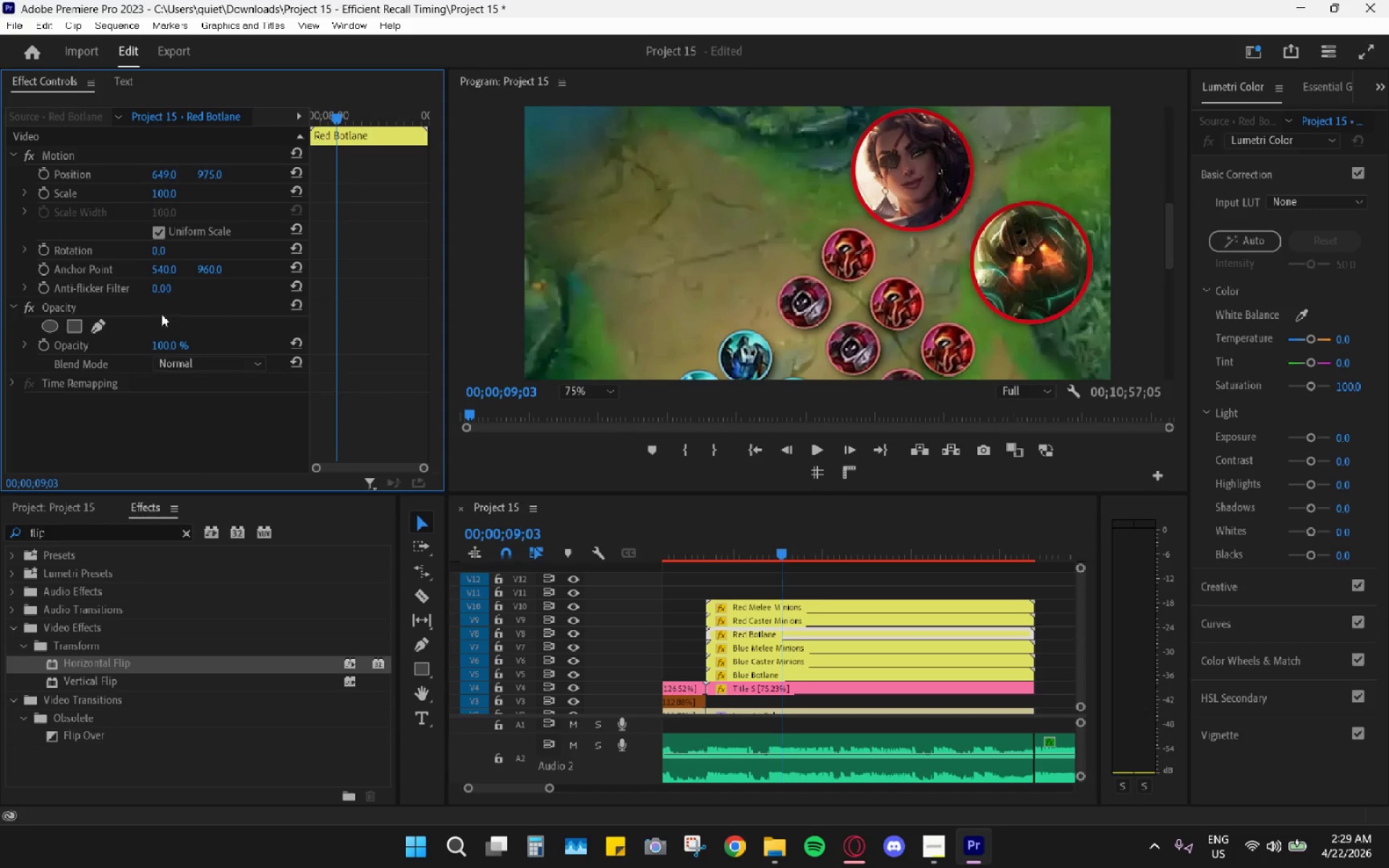 
left_click_drag(start_coordinate=[159, 254], to_coordinate=[186, 274])
 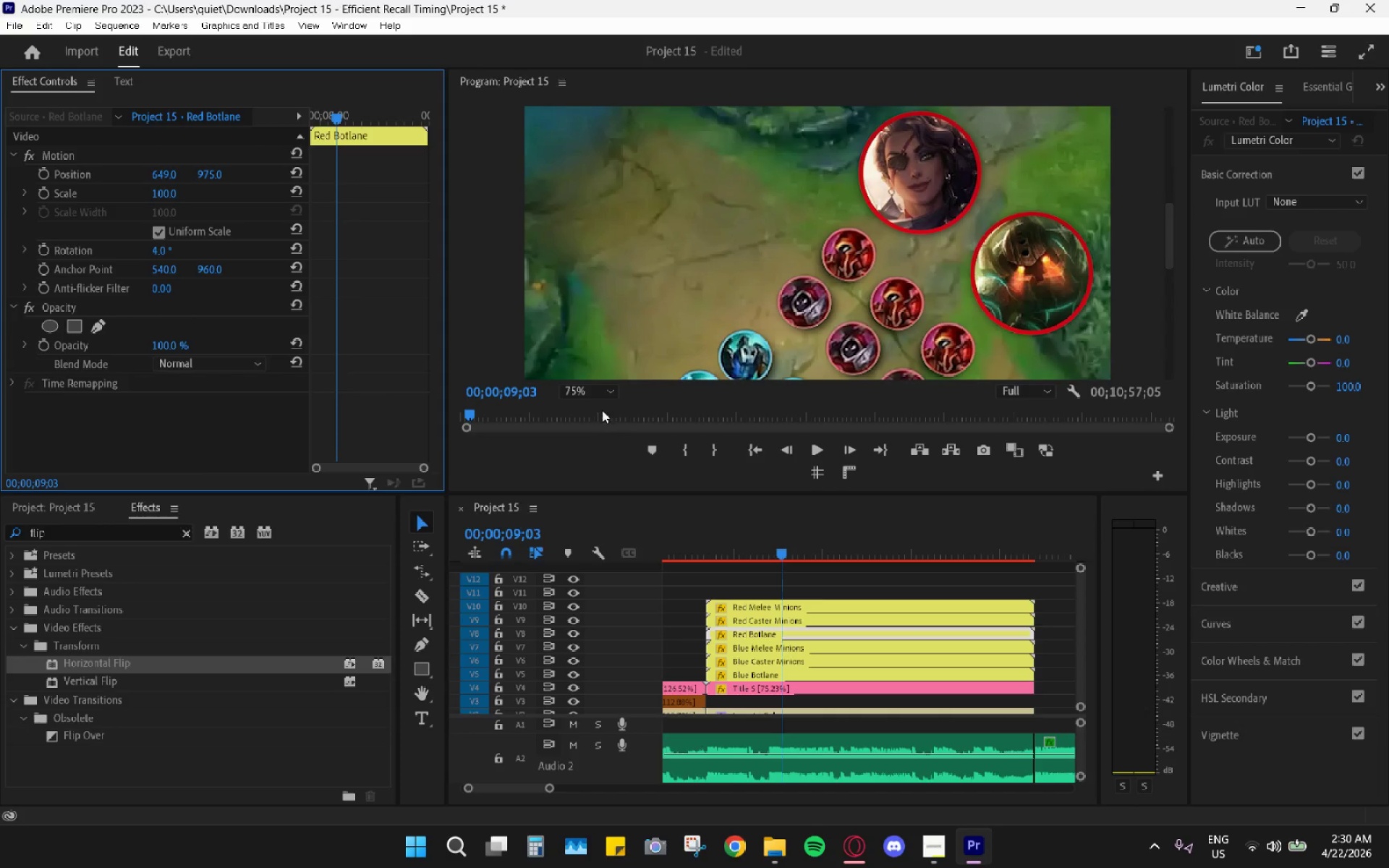 
double_click([599, 404])
 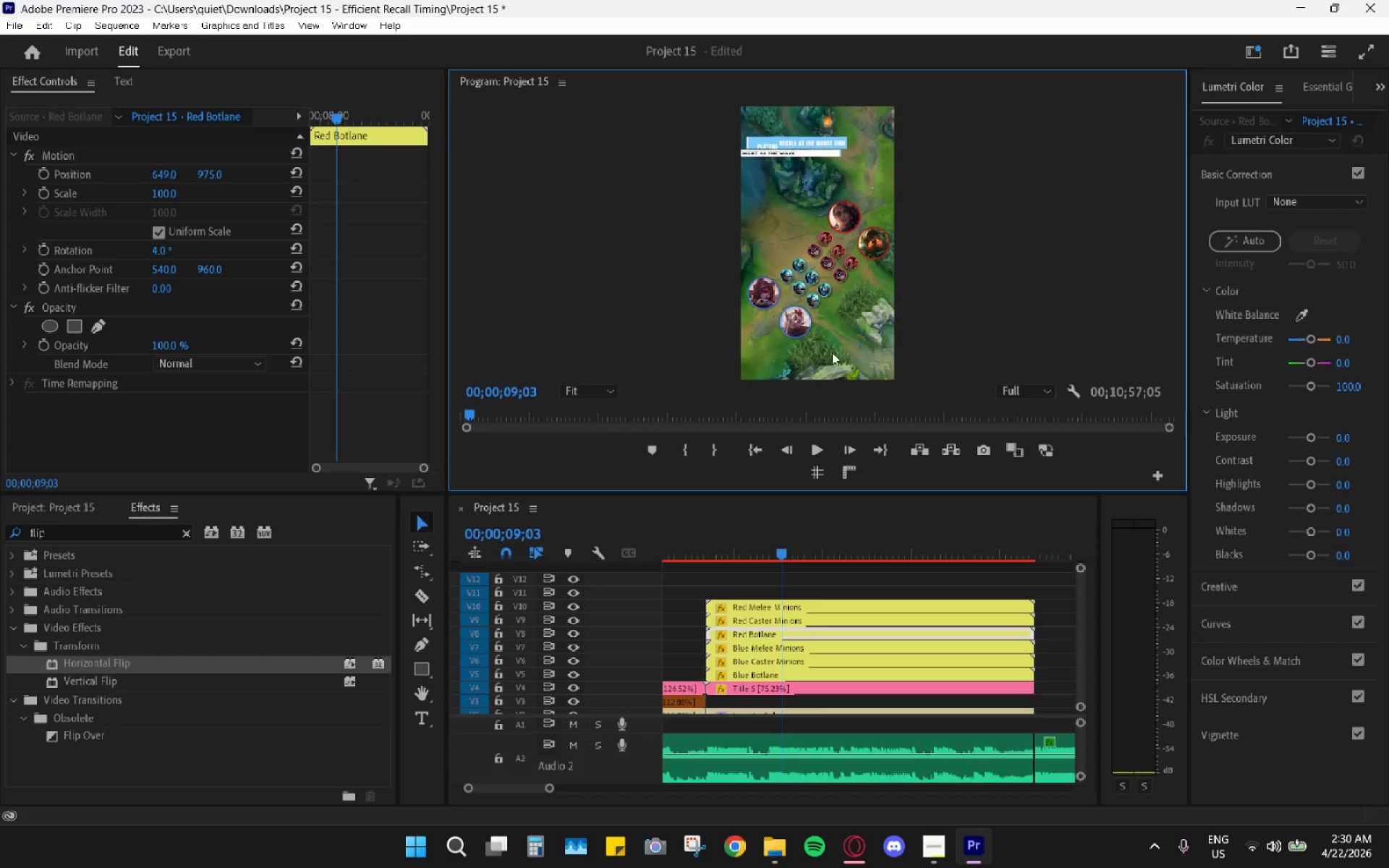 
wait(7.11)
 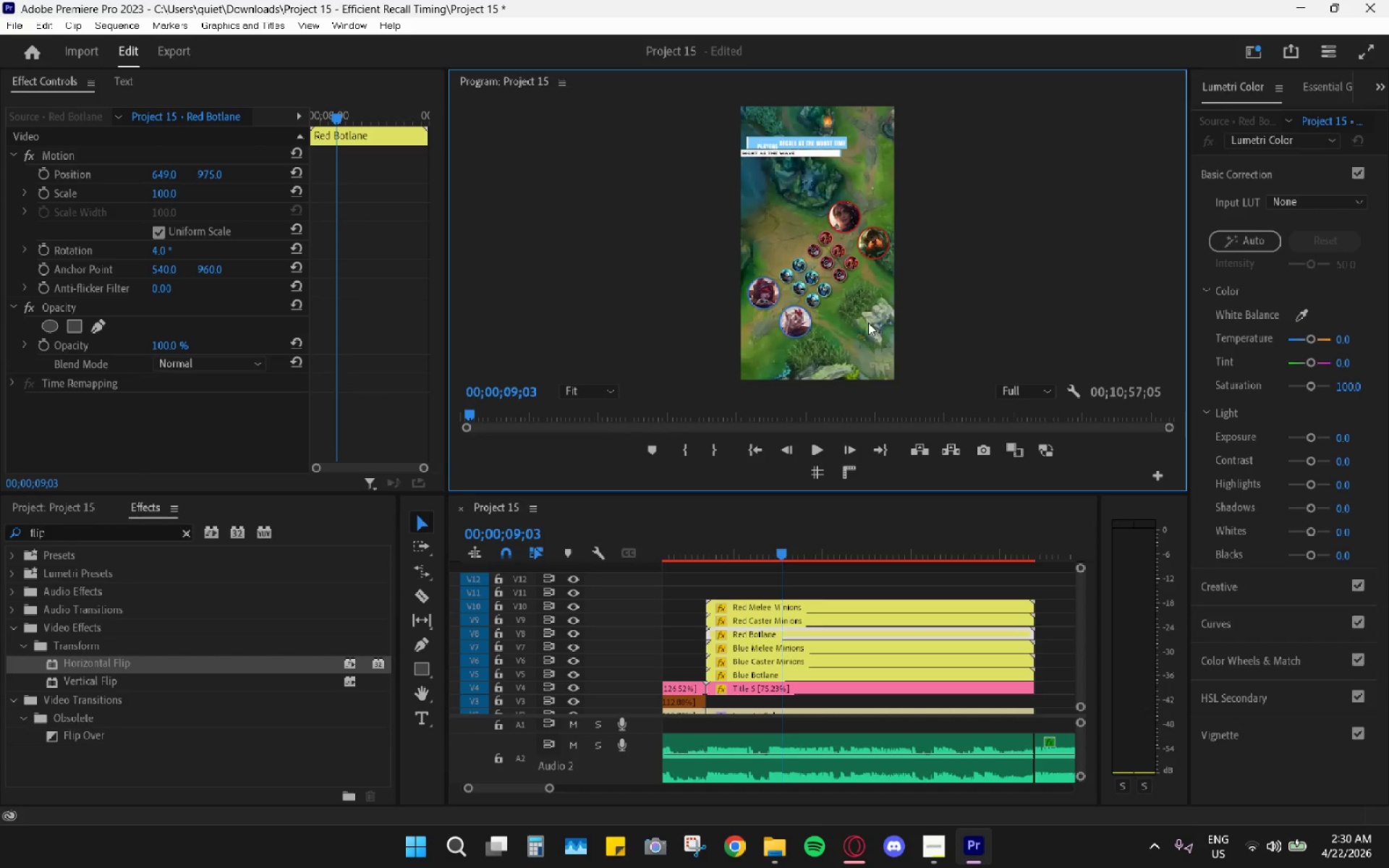 
left_click([574, 514])
 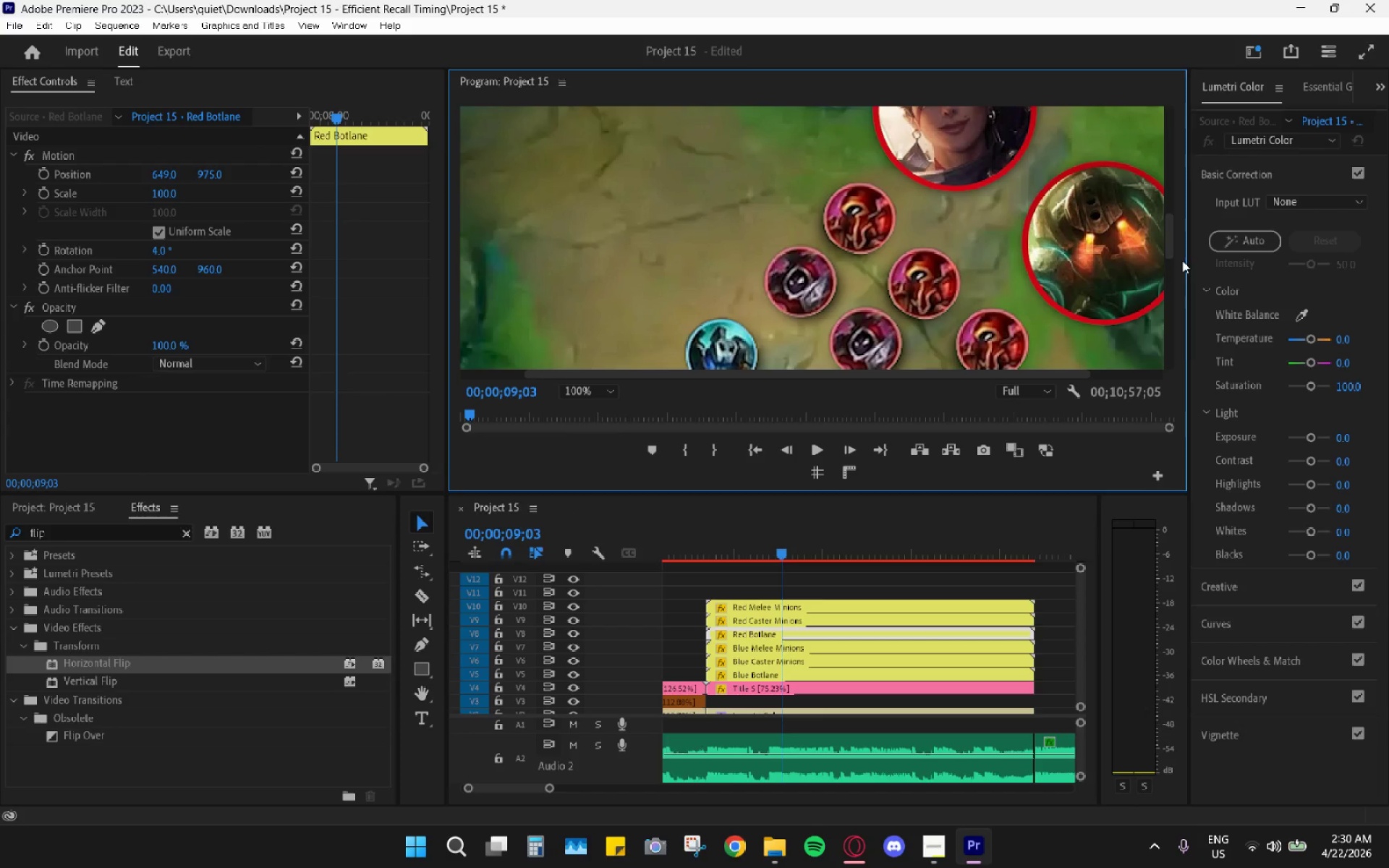 
left_click_drag(start_coordinate=[1173, 248], to_coordinate=[1184, 242])
 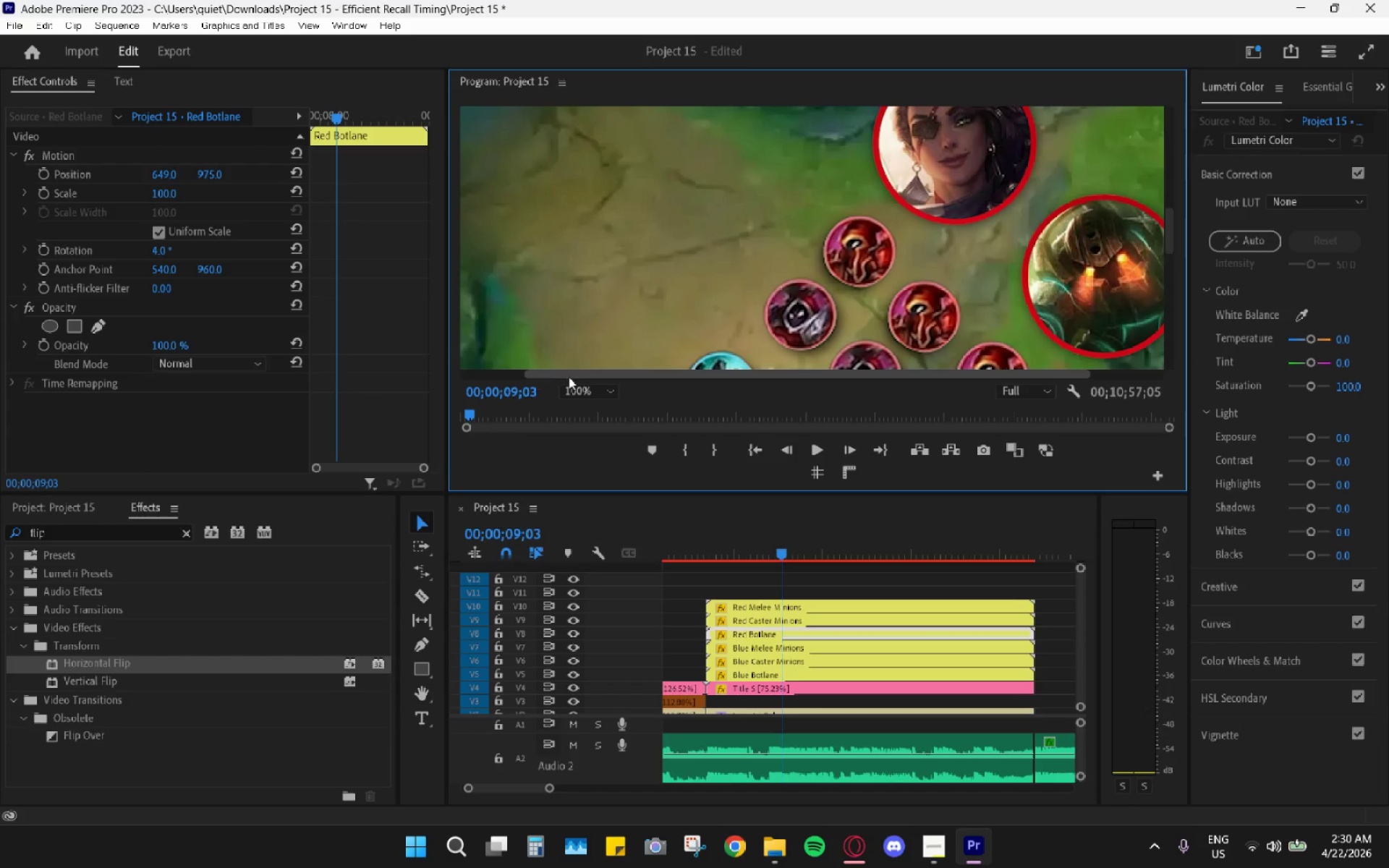 
double_click([596, 404])
 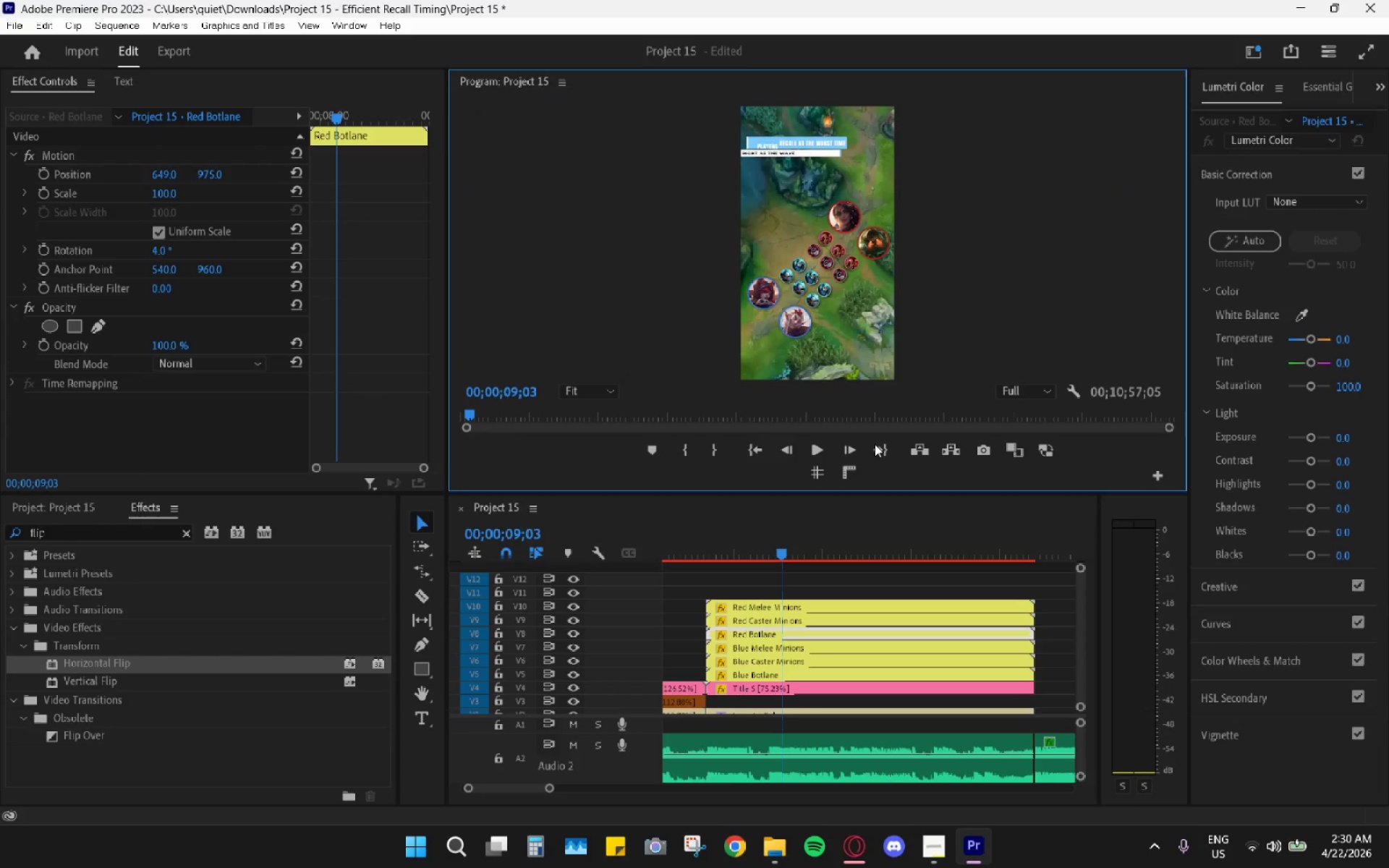 
left_click_drag(start_coordinate=[797, 545], to_coordinate=[708, 530])
 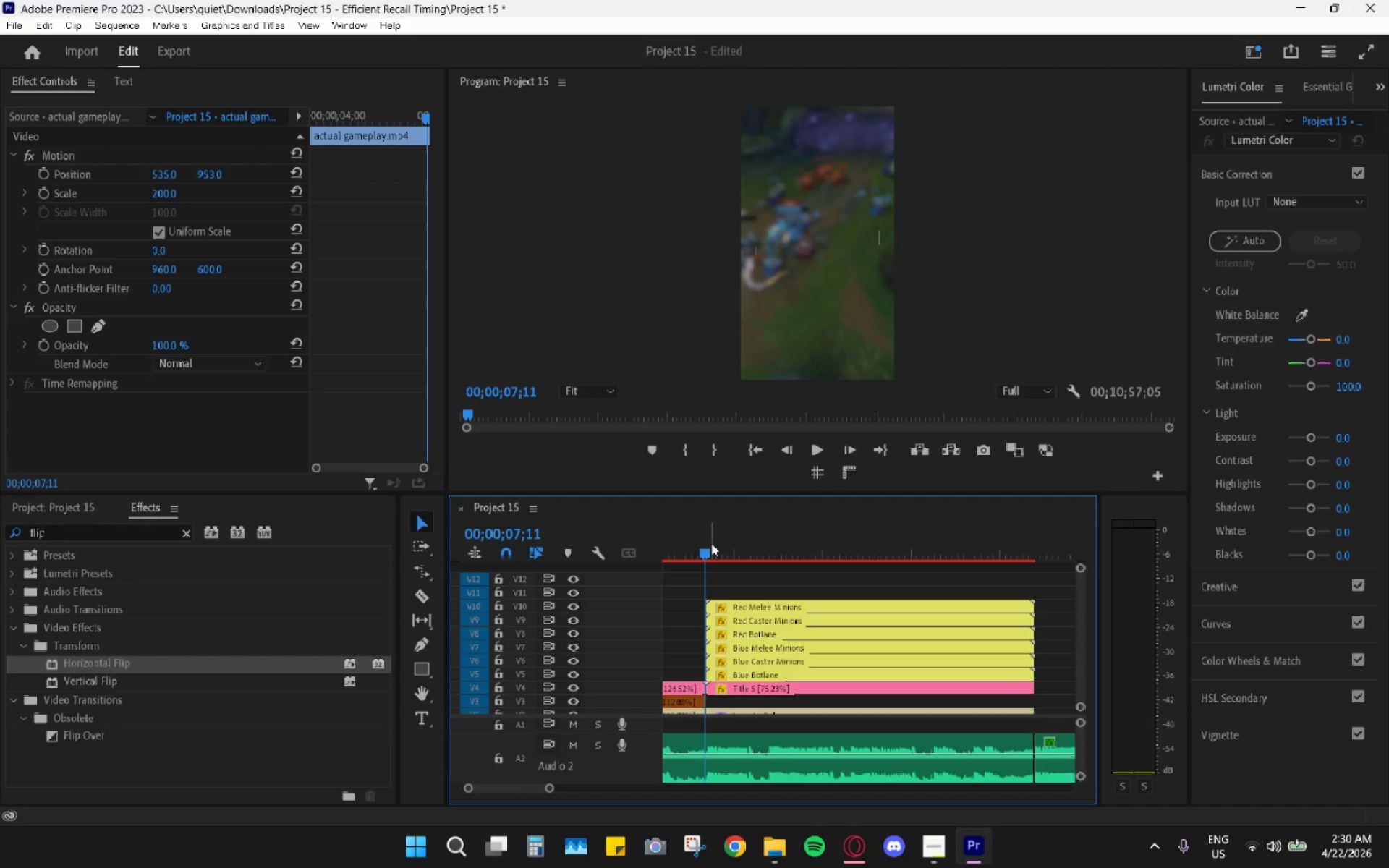 
key(Space)
 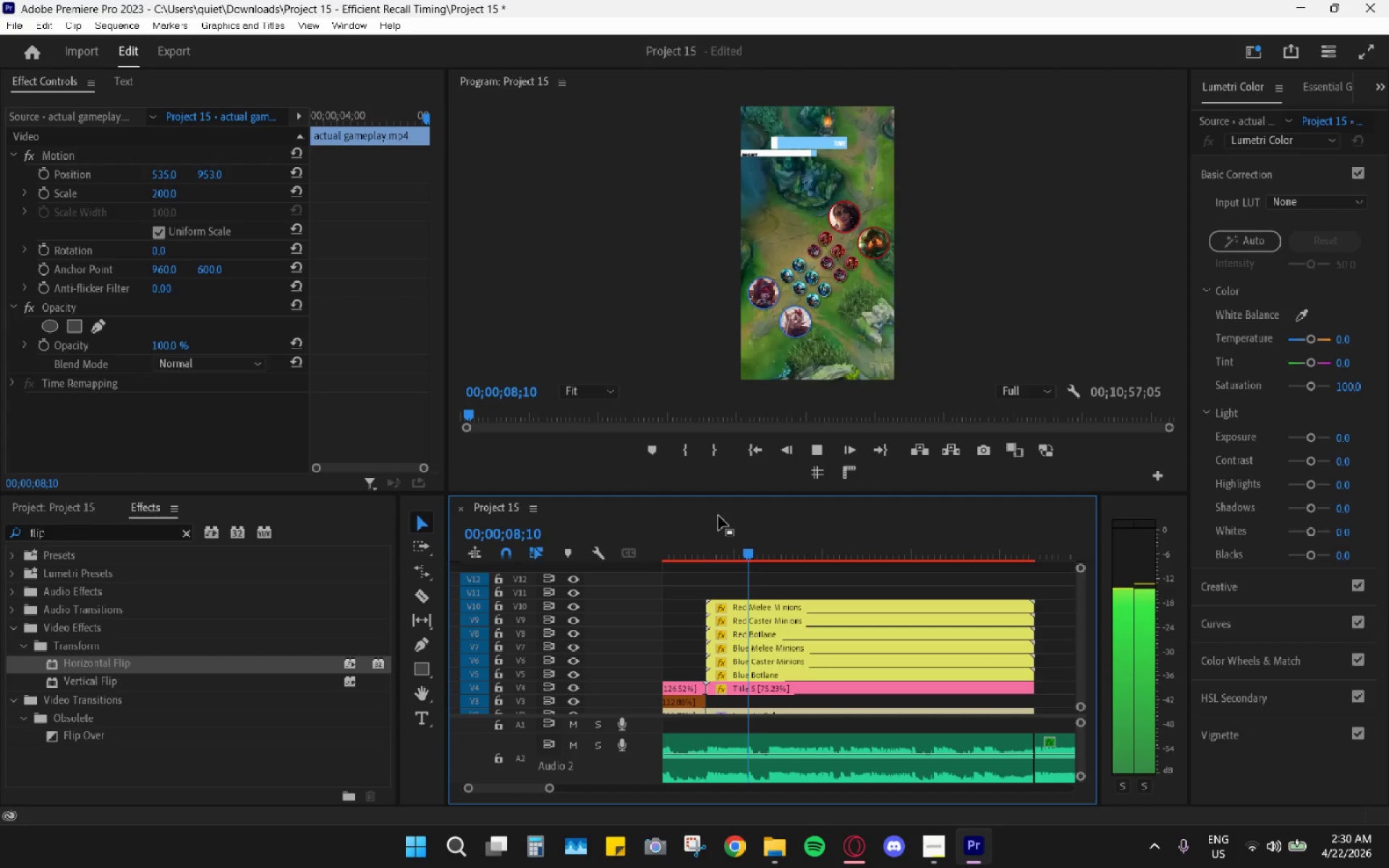 
key(Space)
 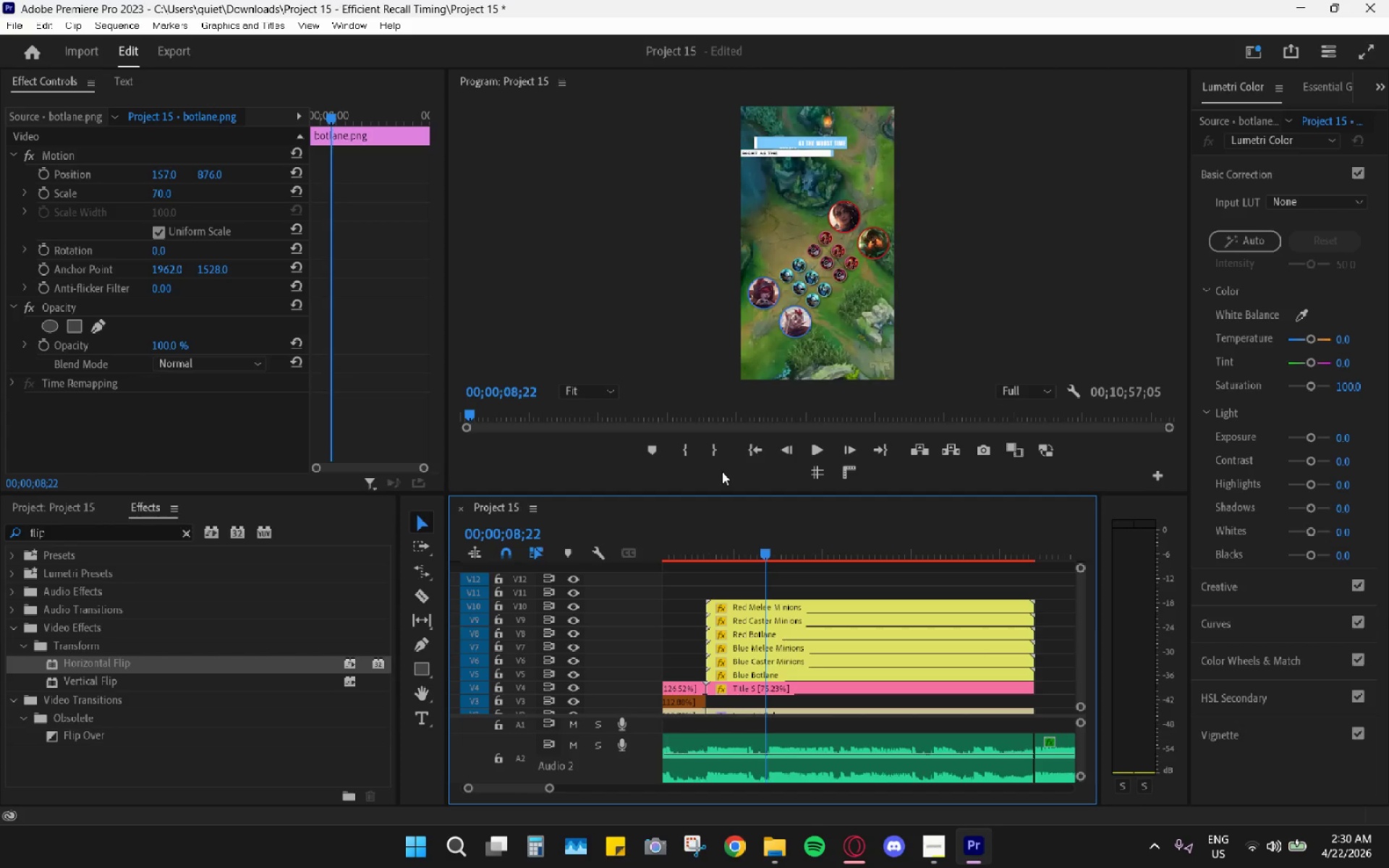 
wait(5.11)
 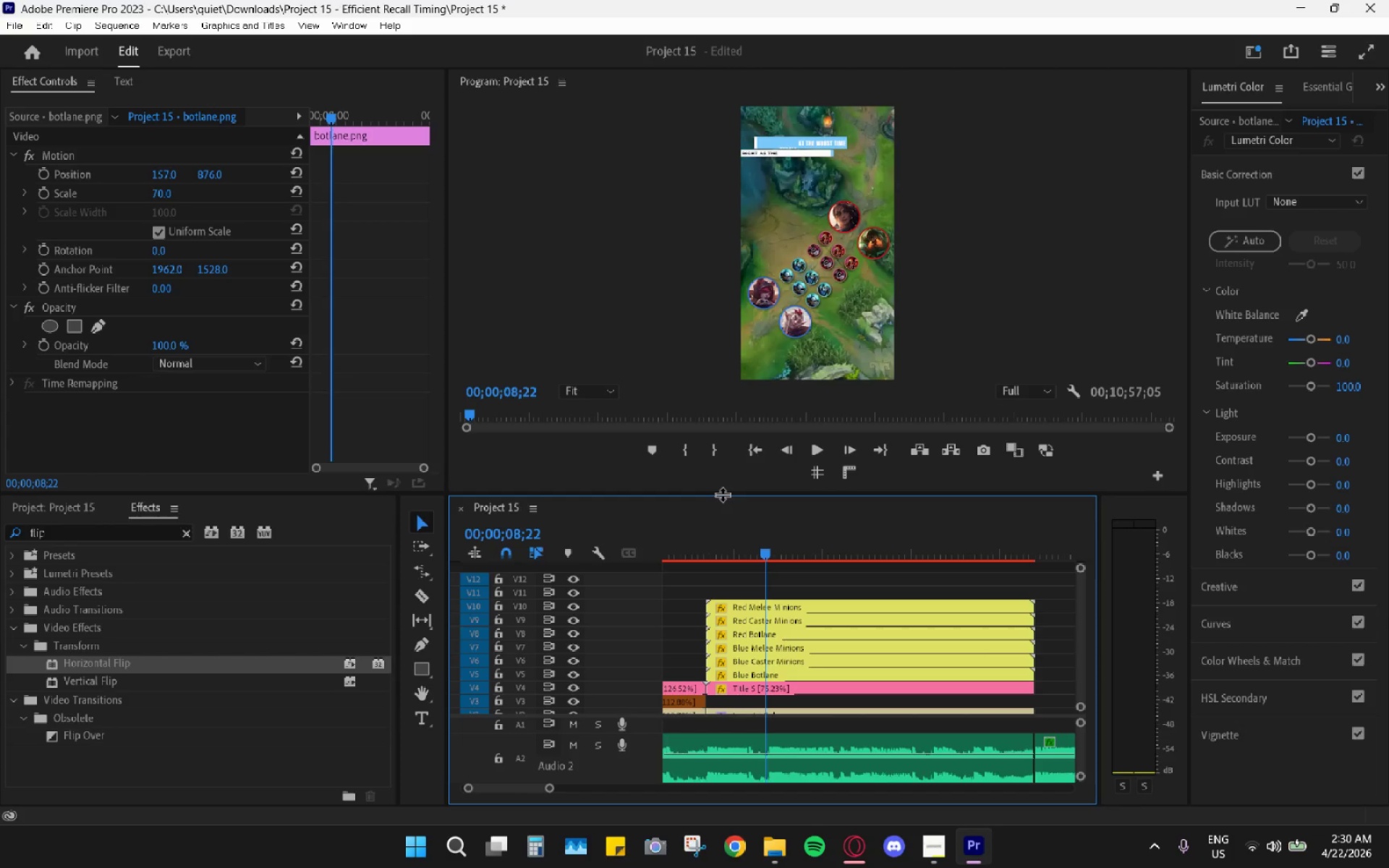 
key(B)
 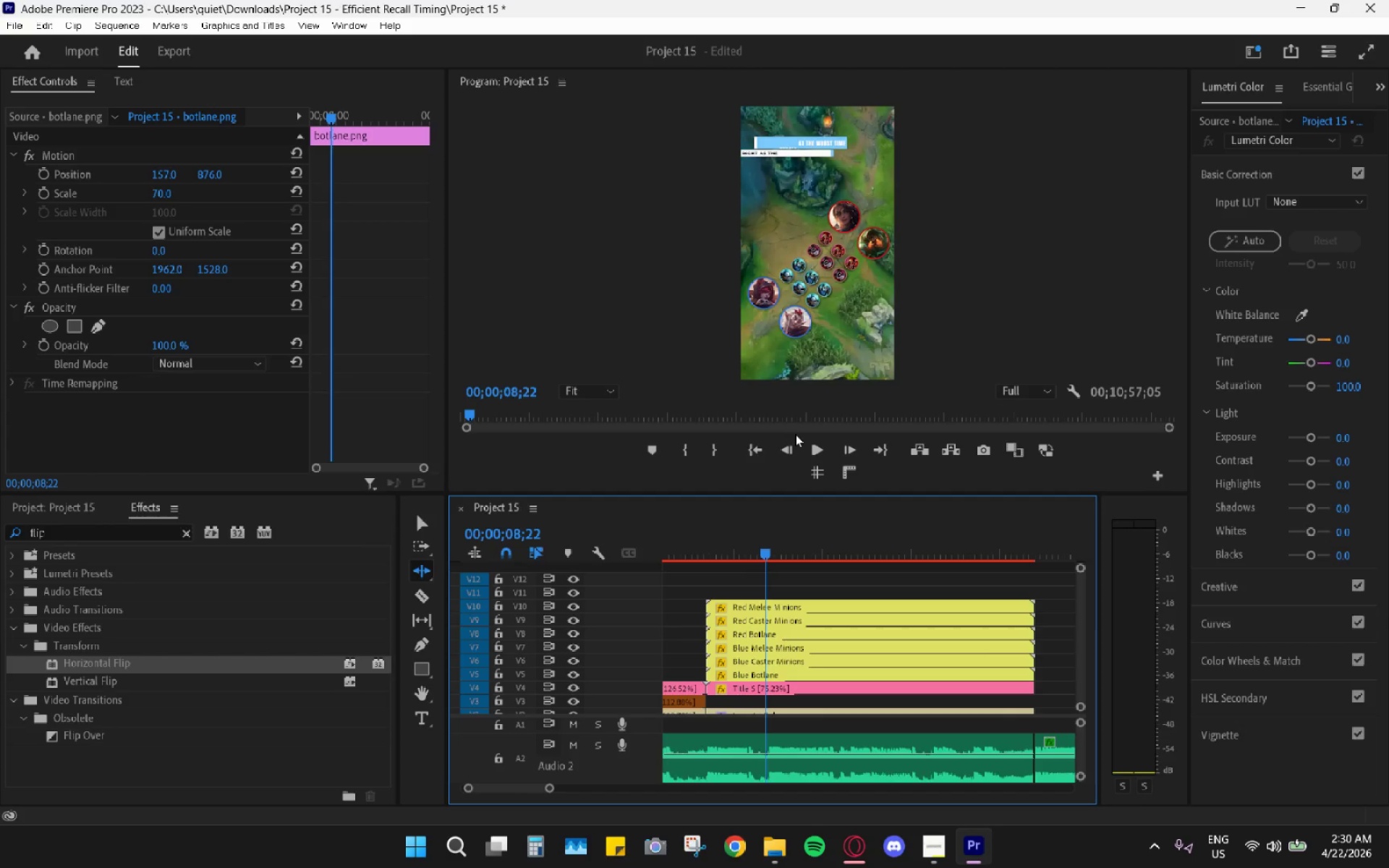 
key(Space)
 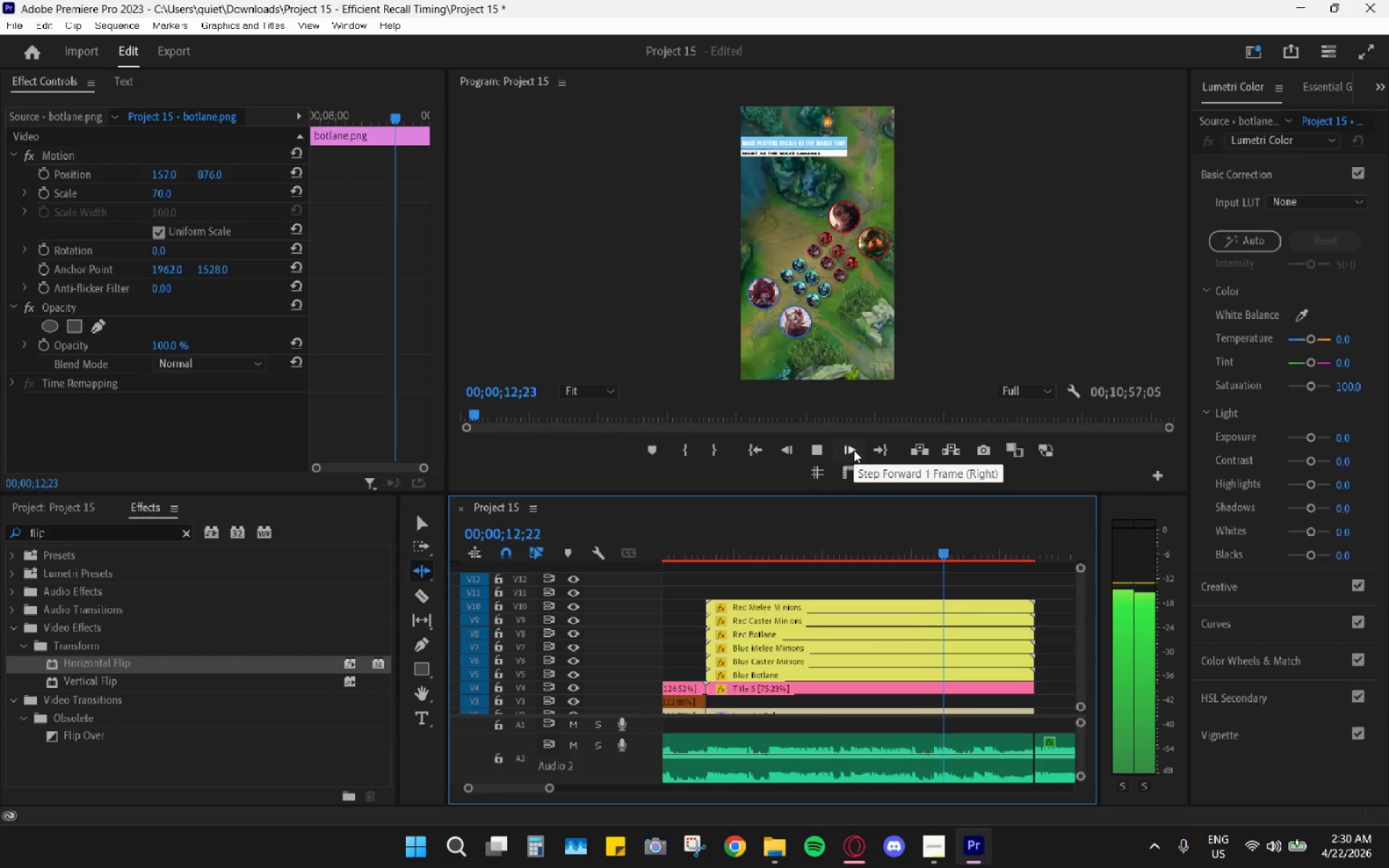 
wait(9.12)
 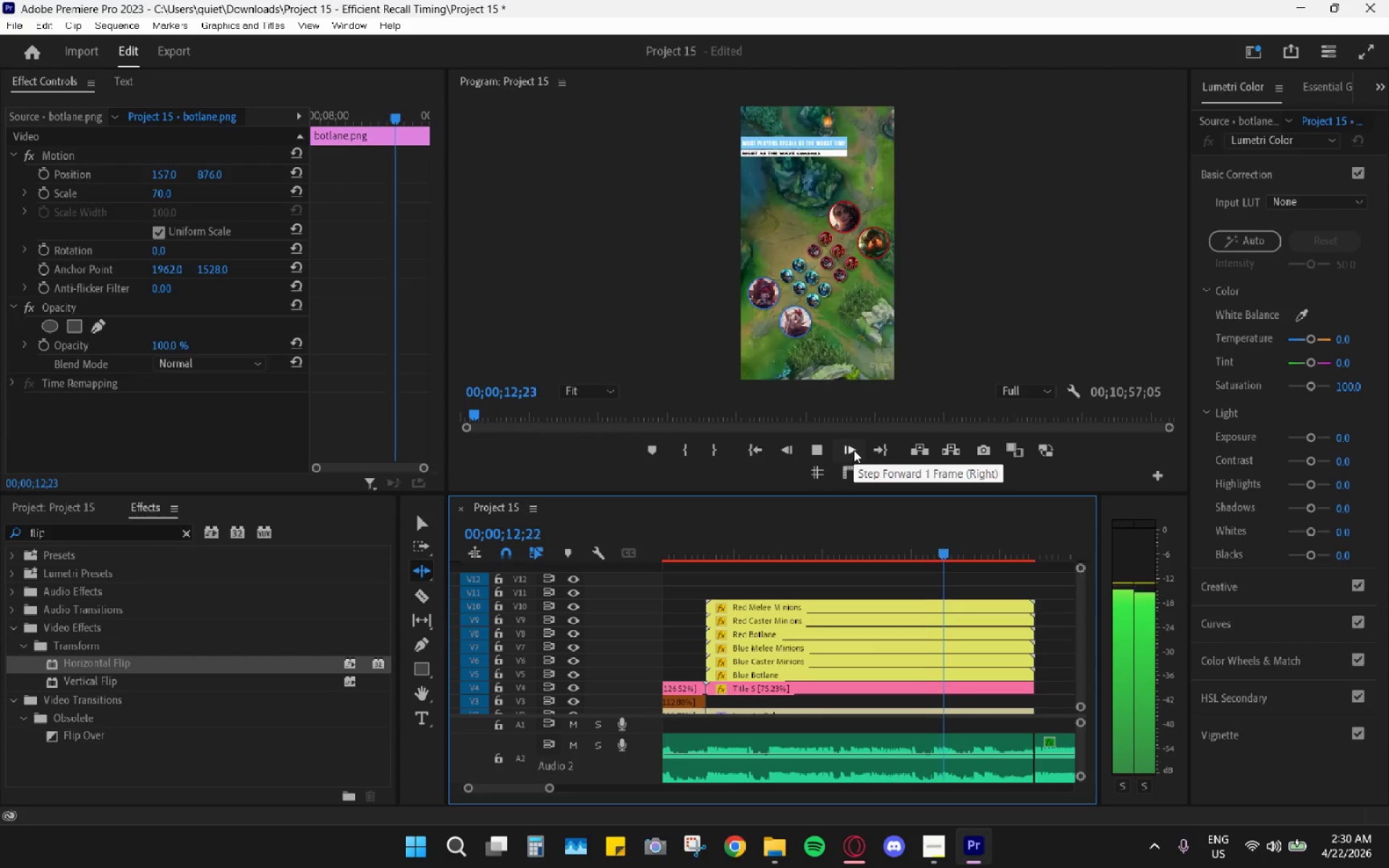 
key(Space)
 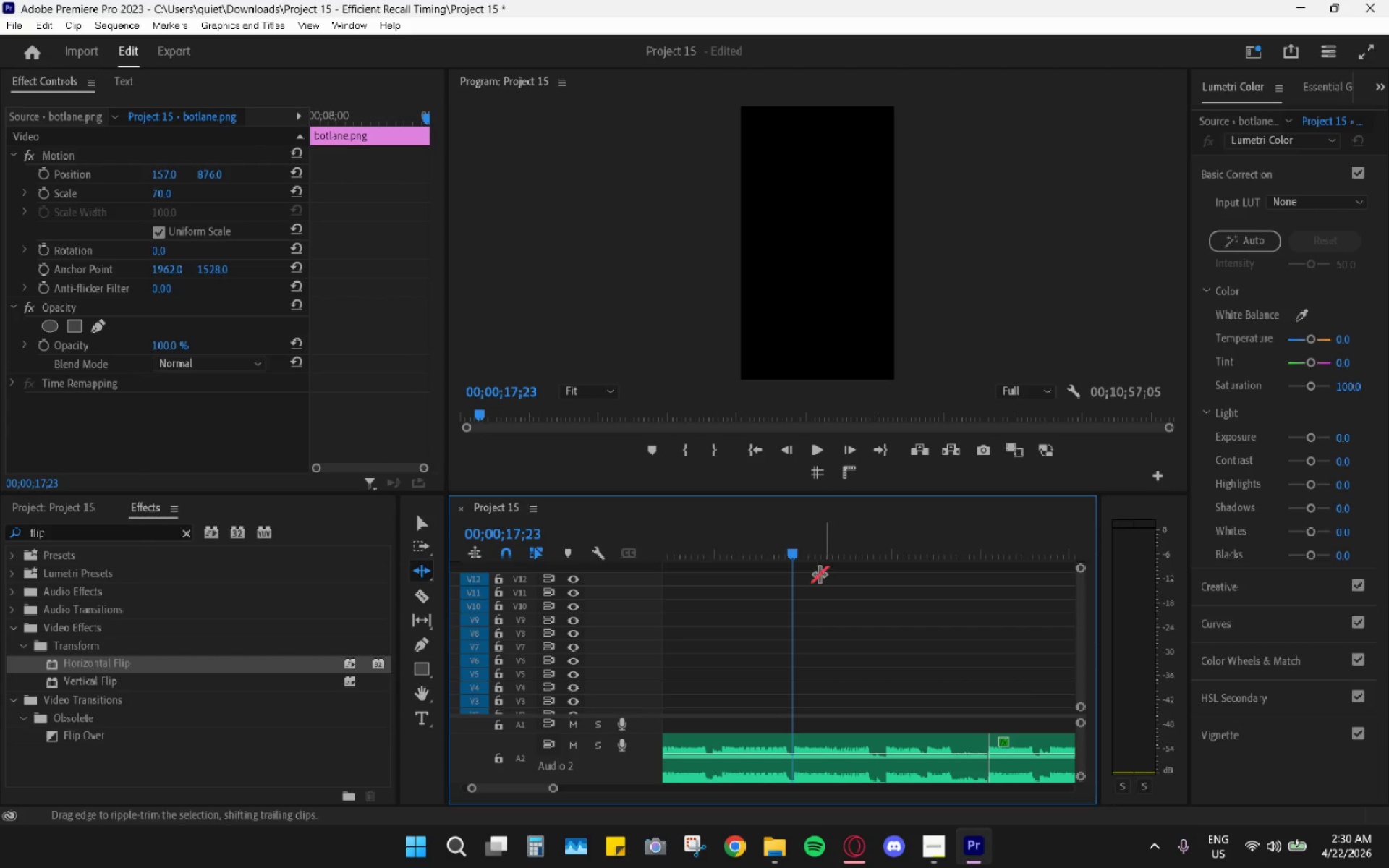 
hold_key(key=AltLeft, duration=1.59)
scroll: coordinate [797, 652], scroll_direction: down, amount: 18.0
 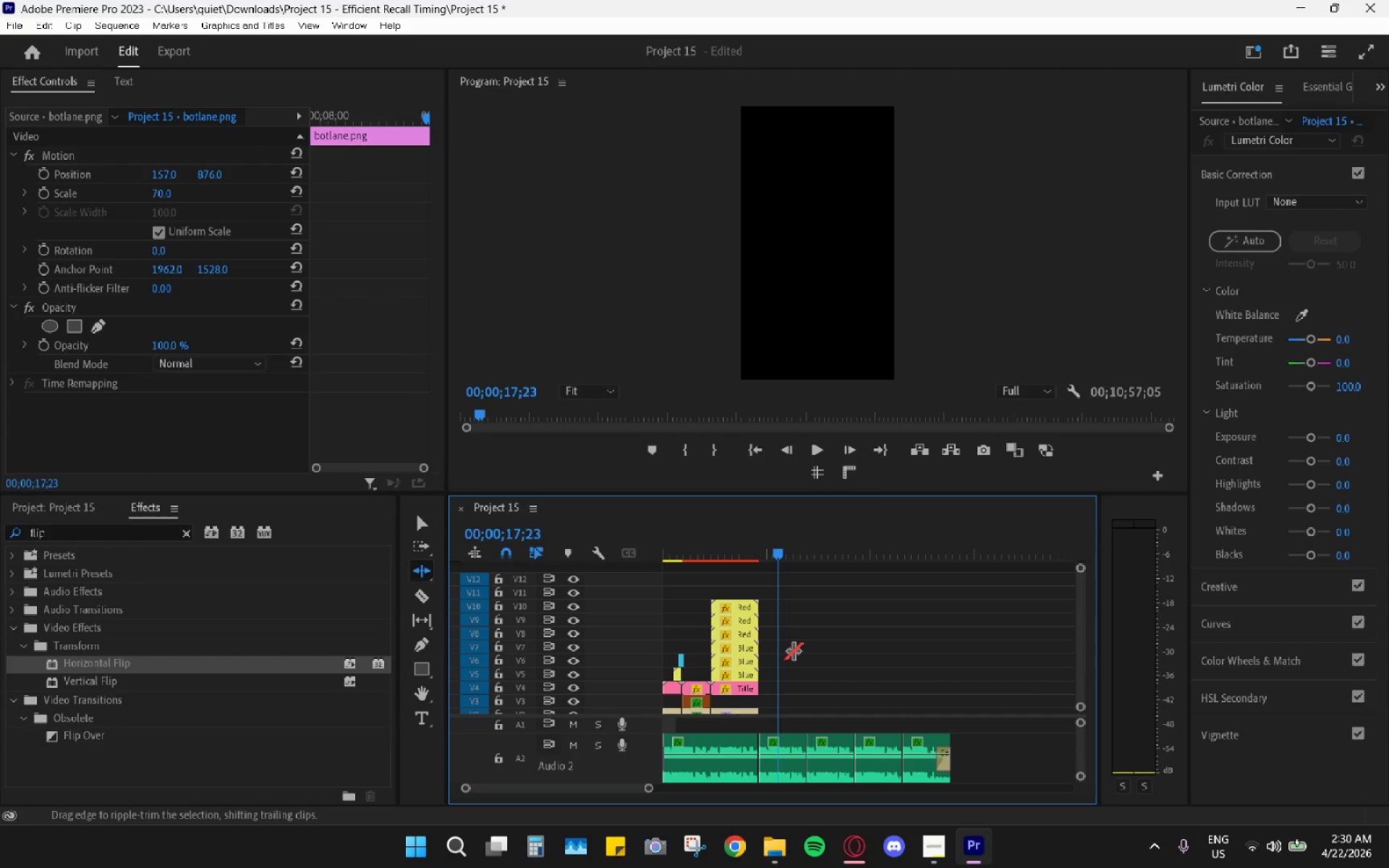 
hold_key(key=AltLeft, duration=0.64)
 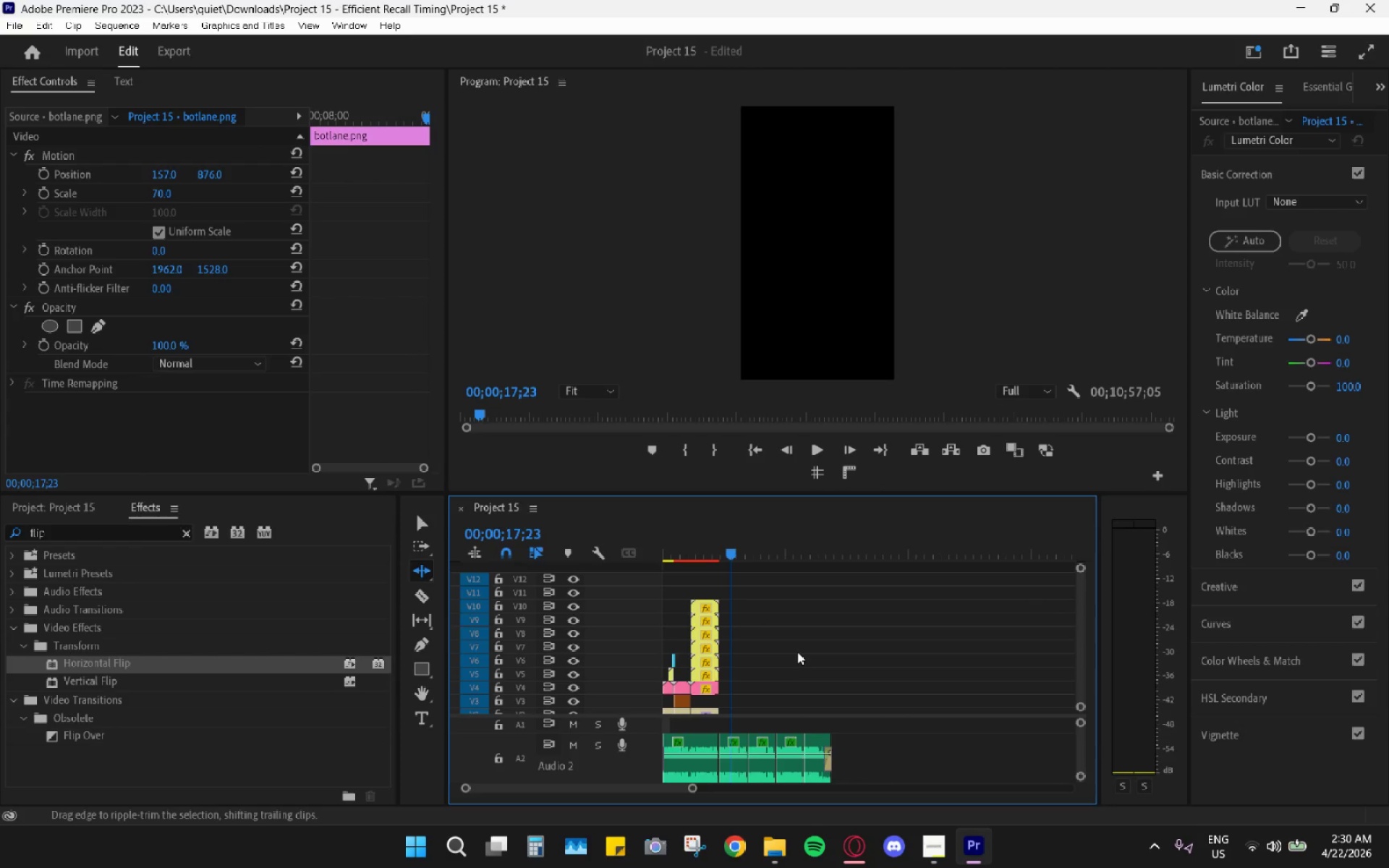 
scroll: coordinate [797, 652], scroll_direction: up, amount: 10.0
 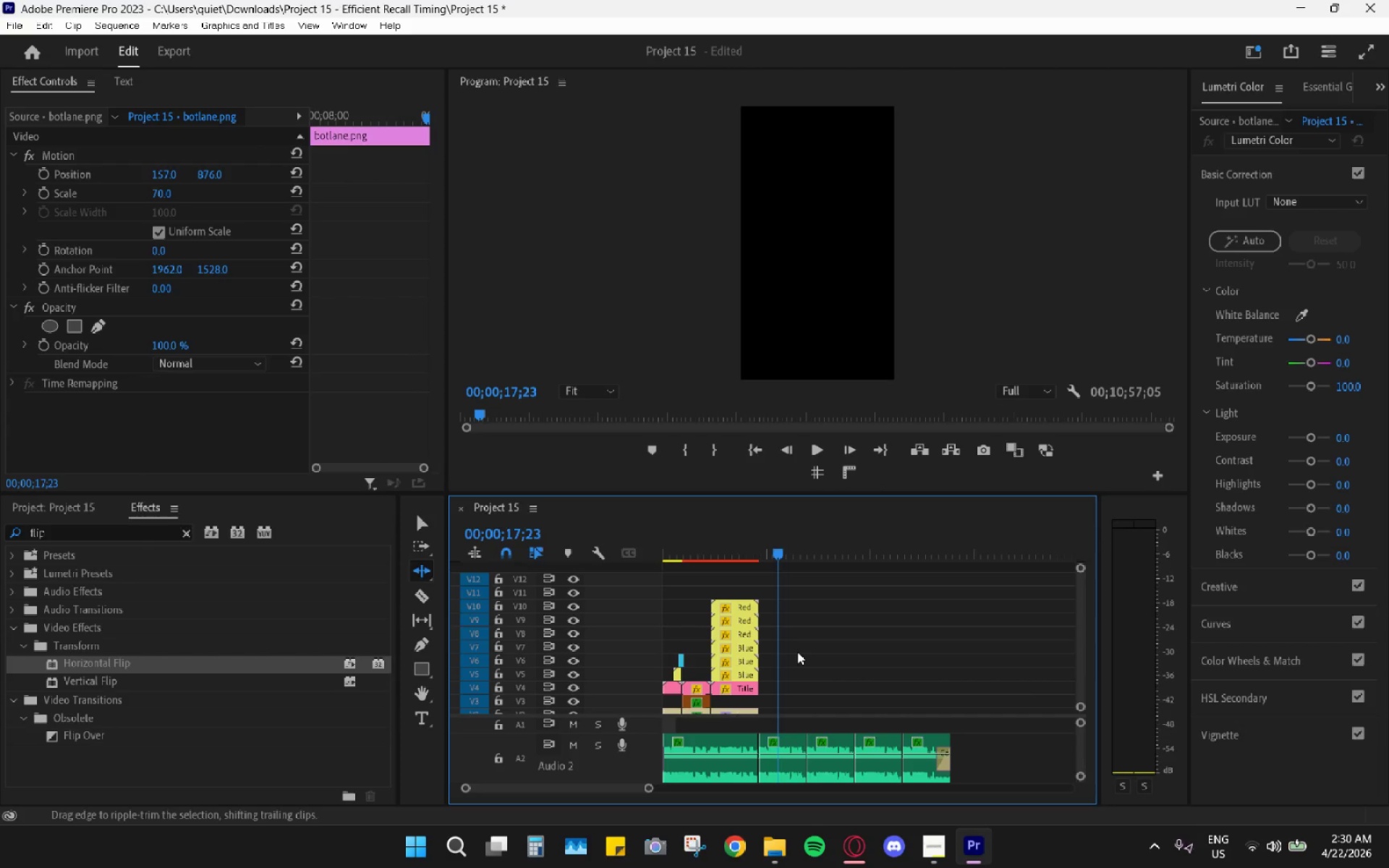 
hold_key(key=AltLeft, duration=0.44)
hold_key(key=AltLeft, duration=0.55)
scroll: coordinate [797, 652], scroll_direction: up, amount: 31.0
 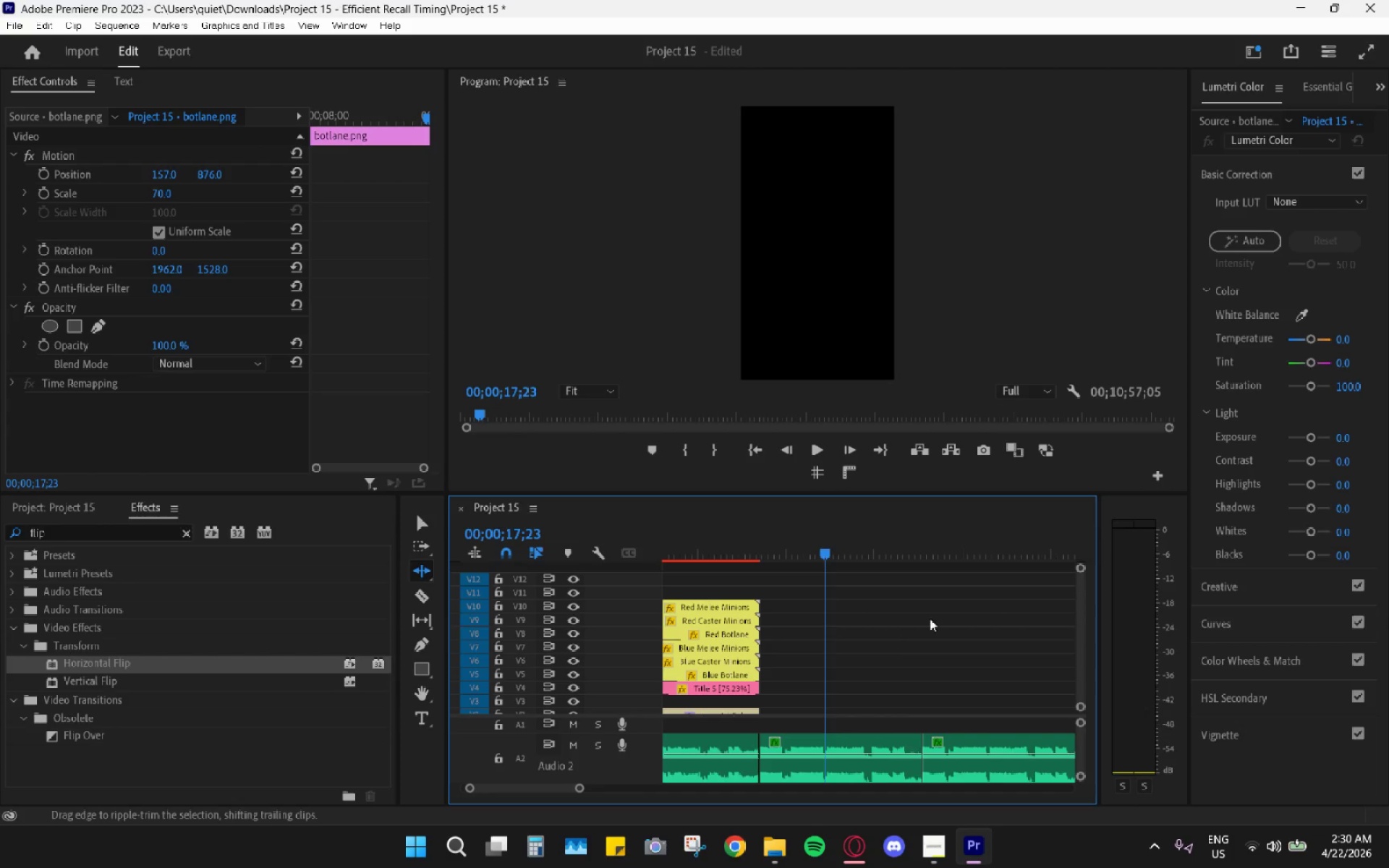 
key(V)
 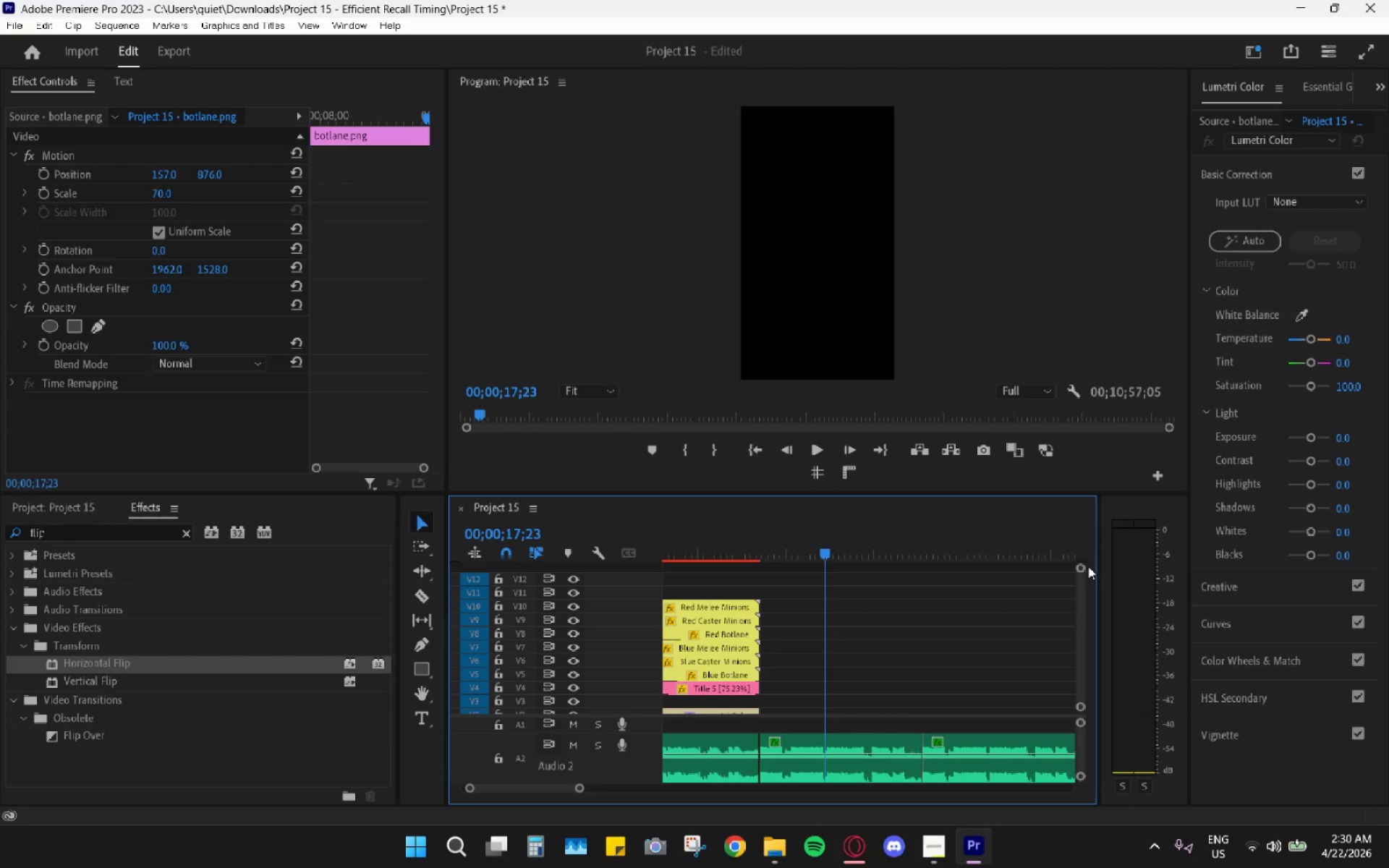 
left_click_drag(start_coordinate=[1083, 568], to_coordinate=[1082, 453])
 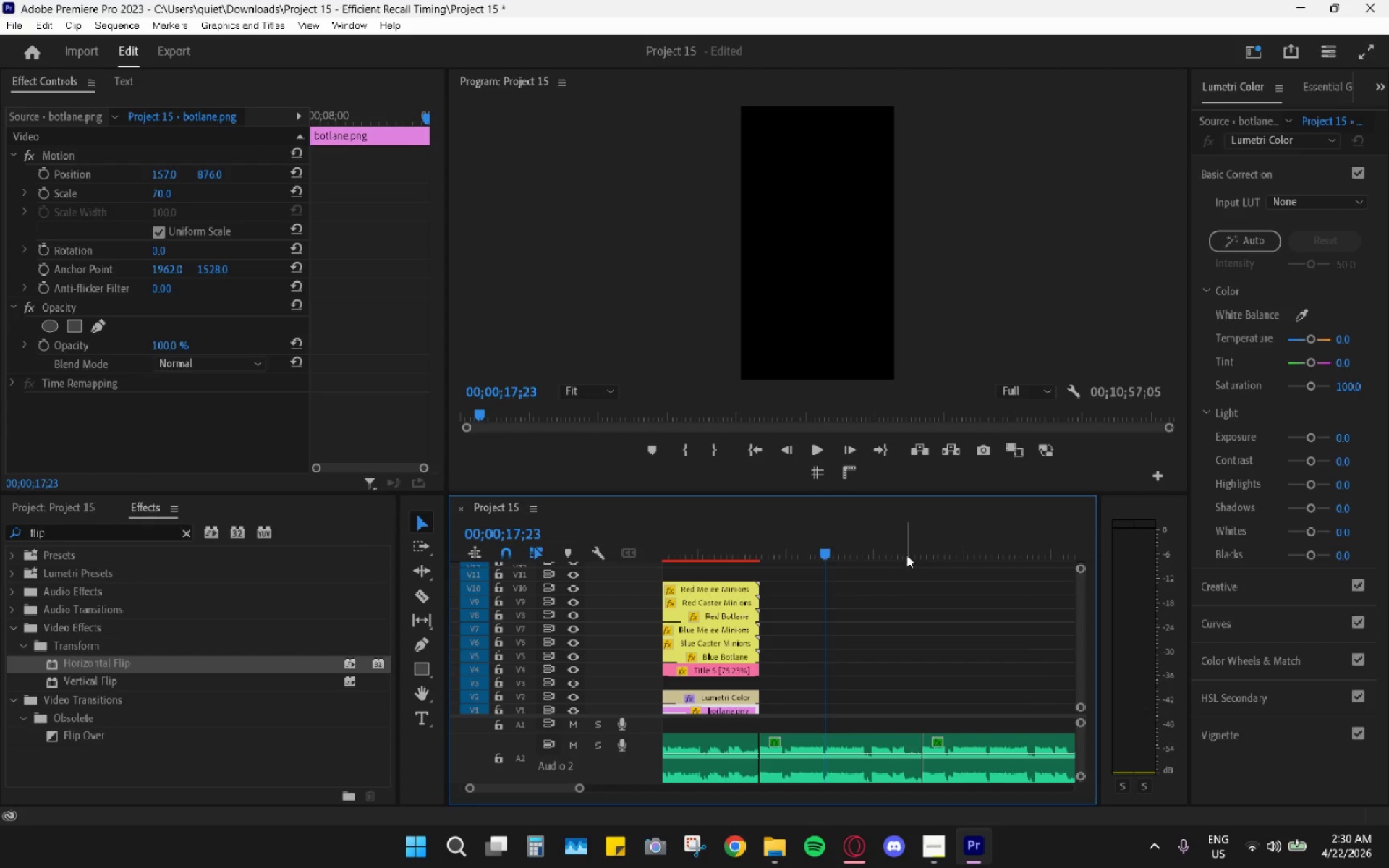 
scroll: coordinate [899, 584], scroll_direction: up, amount: 16.0
 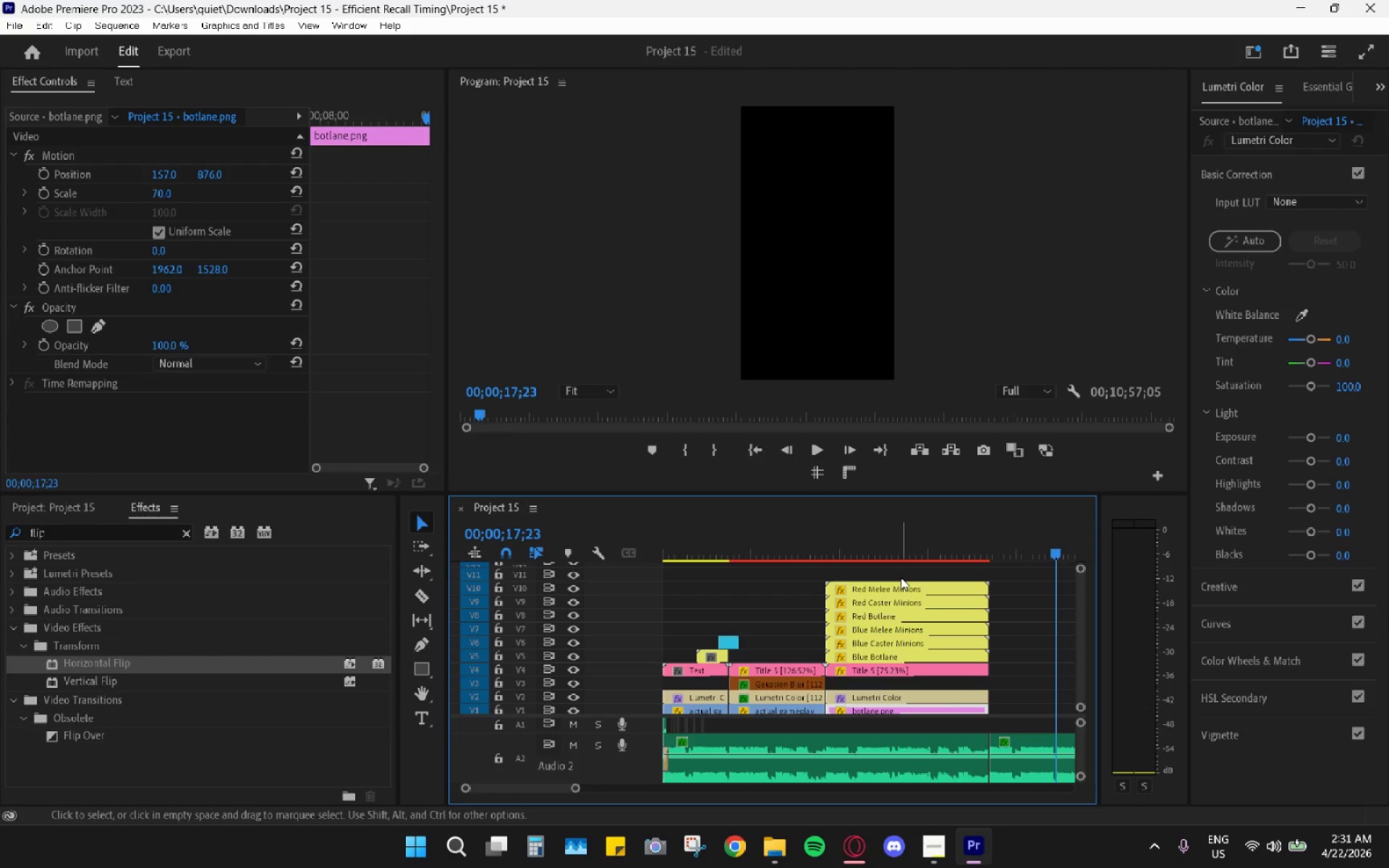 
wait(17.0)
 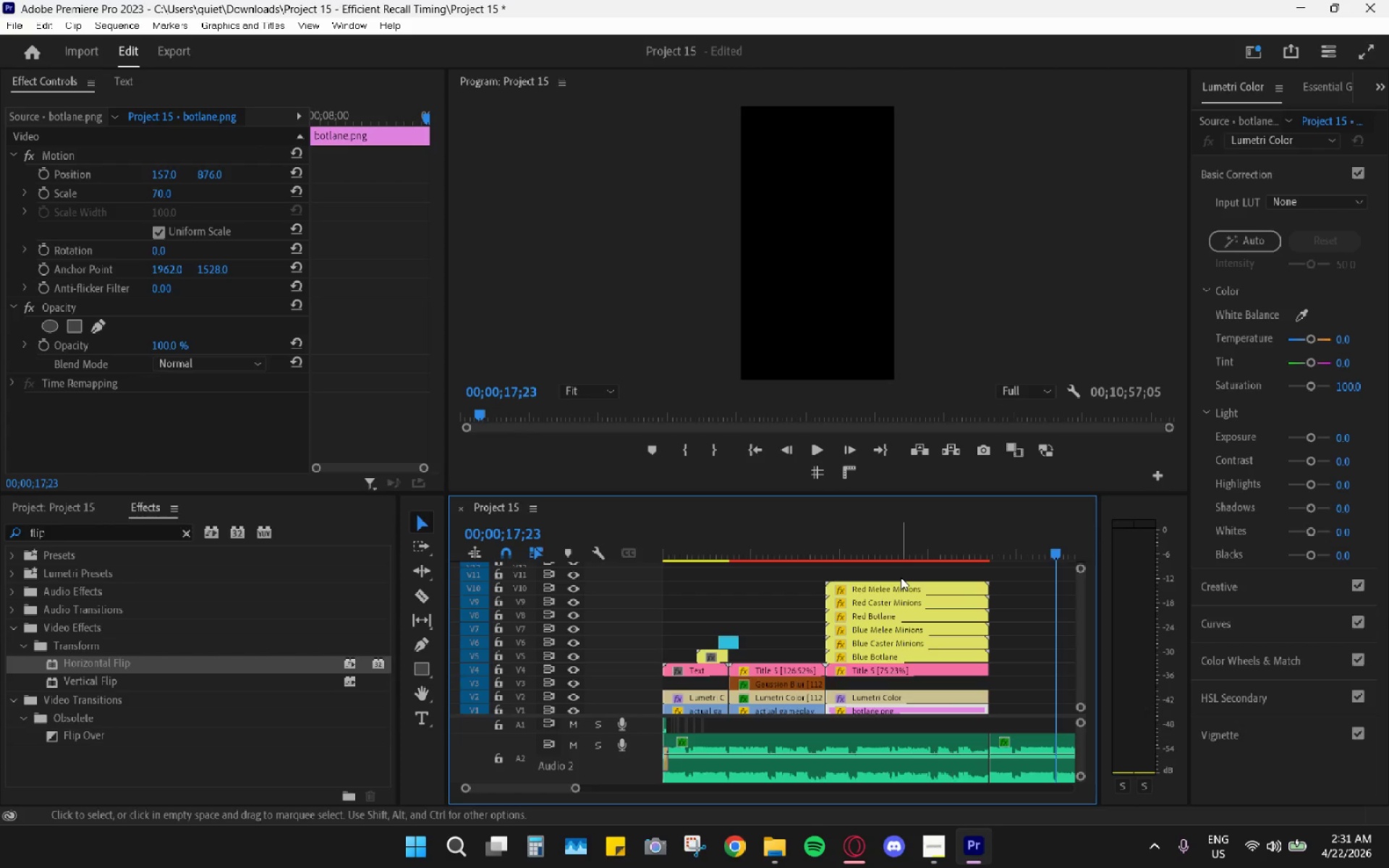 
left_click_drag(start_coordinate=[773, 549], to_coordinate=[875, 592])
 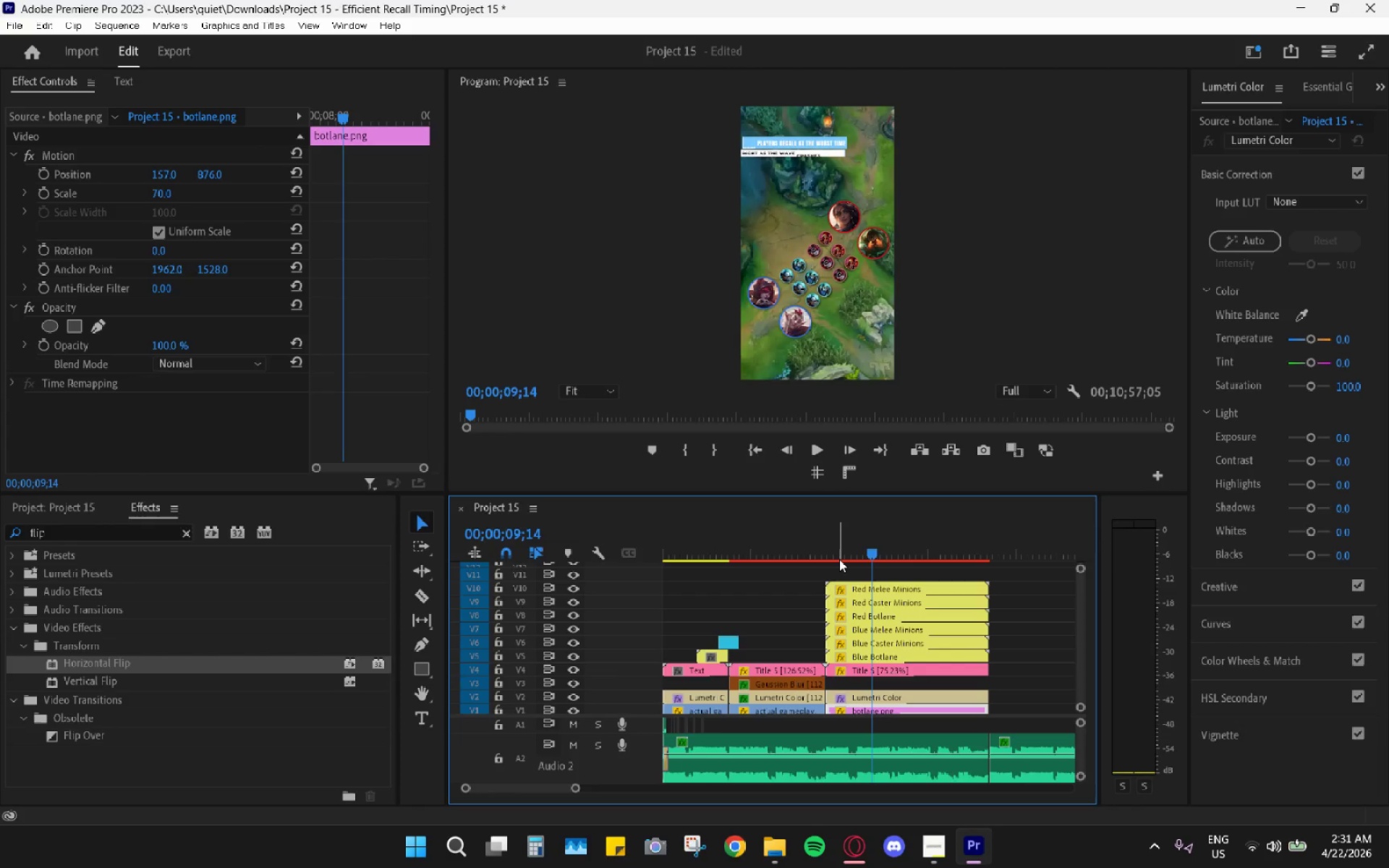 
key(Space)
 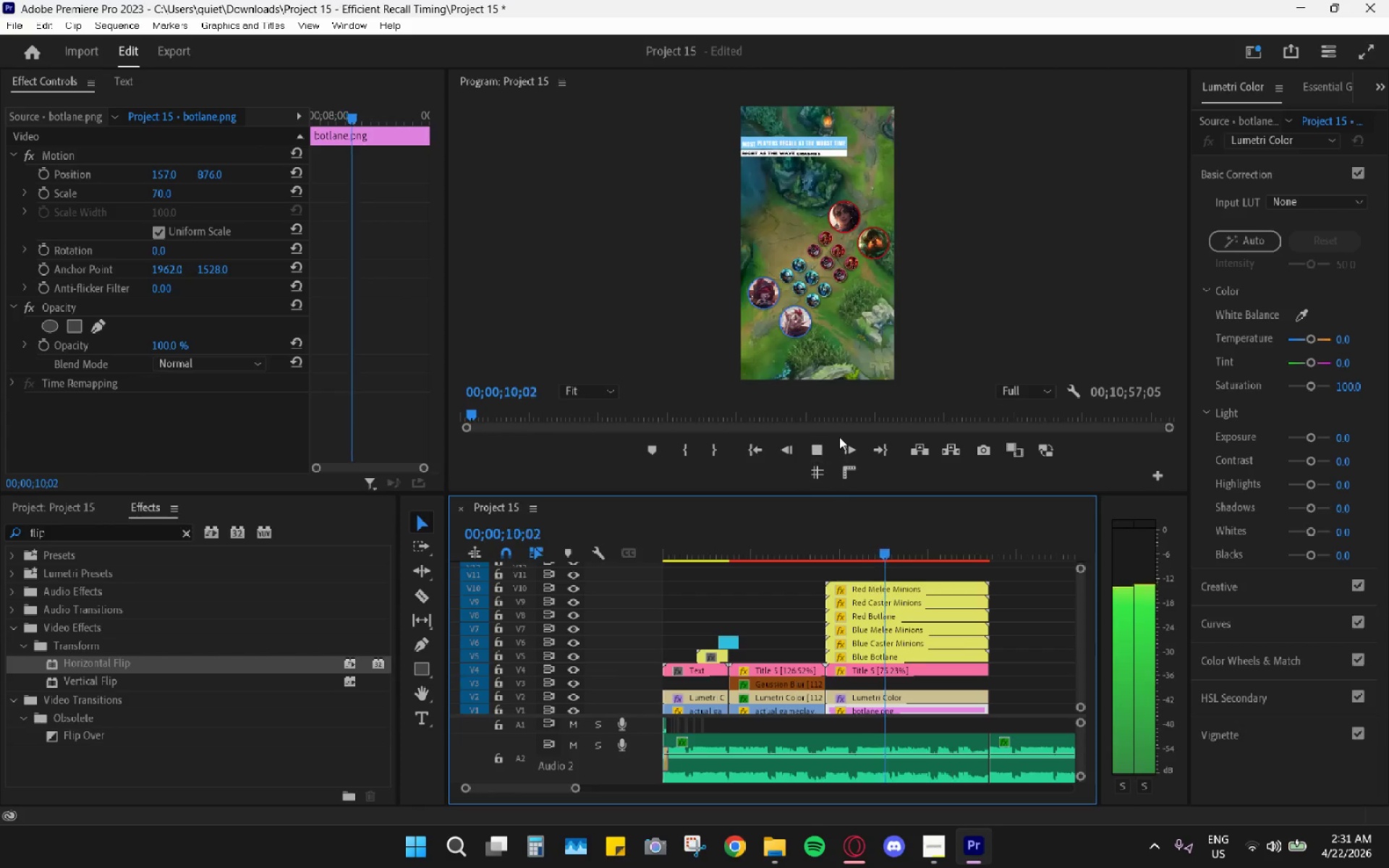 
key(Space)
 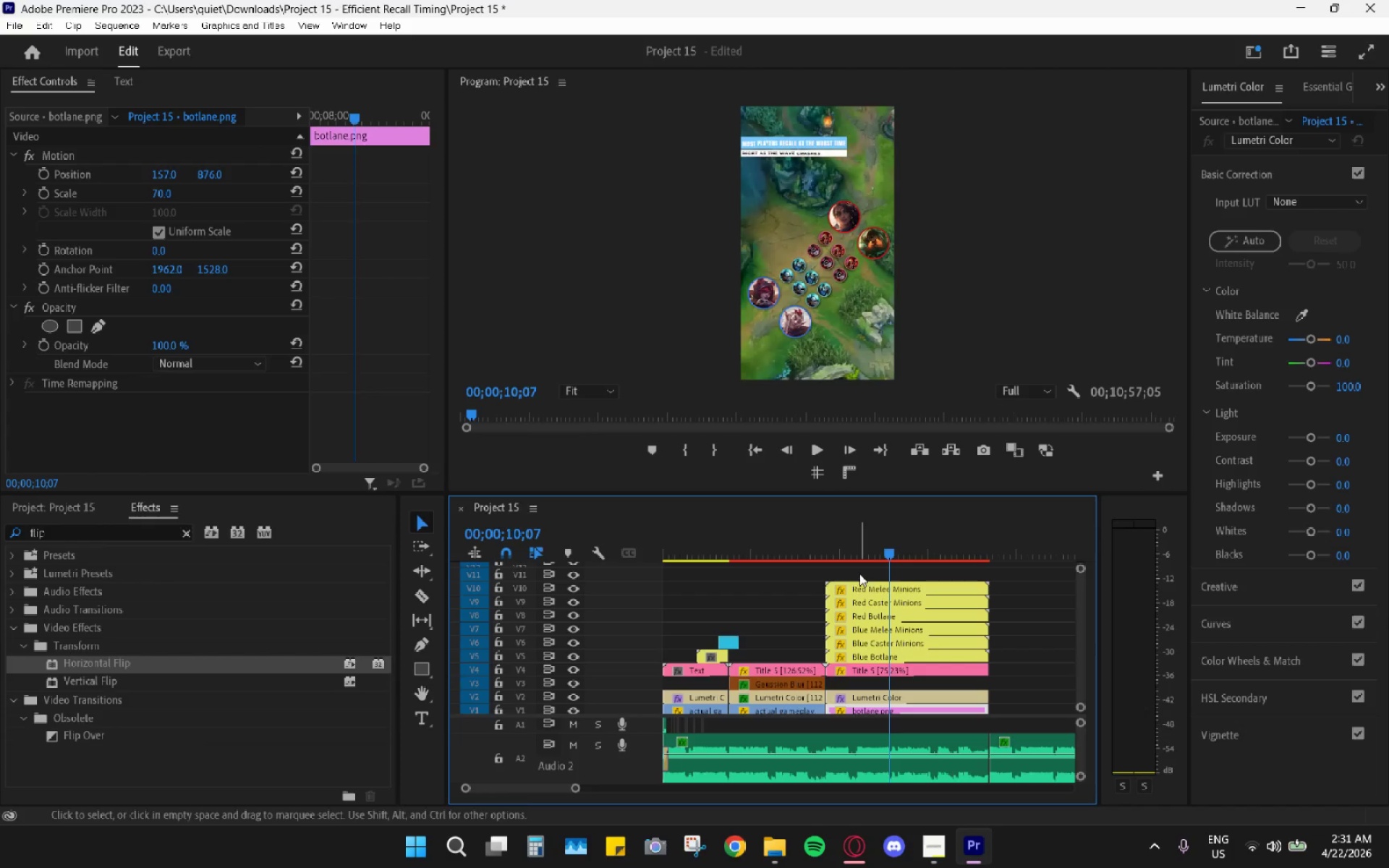 
hold_key(key=AltLeft, duration=0.92)
scroll: coordinate [951, 678], scroll_direction: down, amount: 9.0
 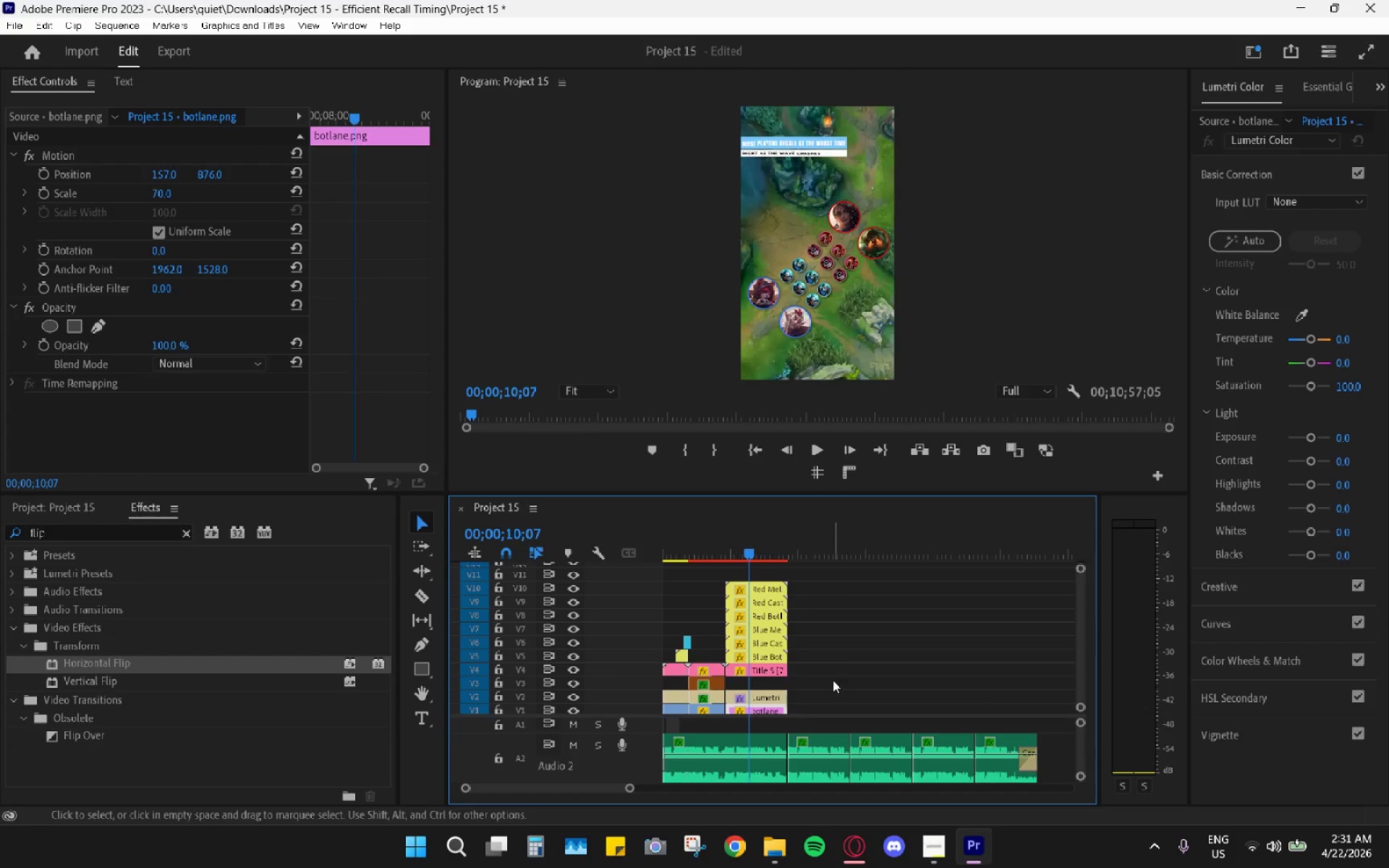 
hold_key(key=AltLeft, duration=0.72)
scroll: coordinate [831, 676], scroll_direction: up, amount: 16.0
 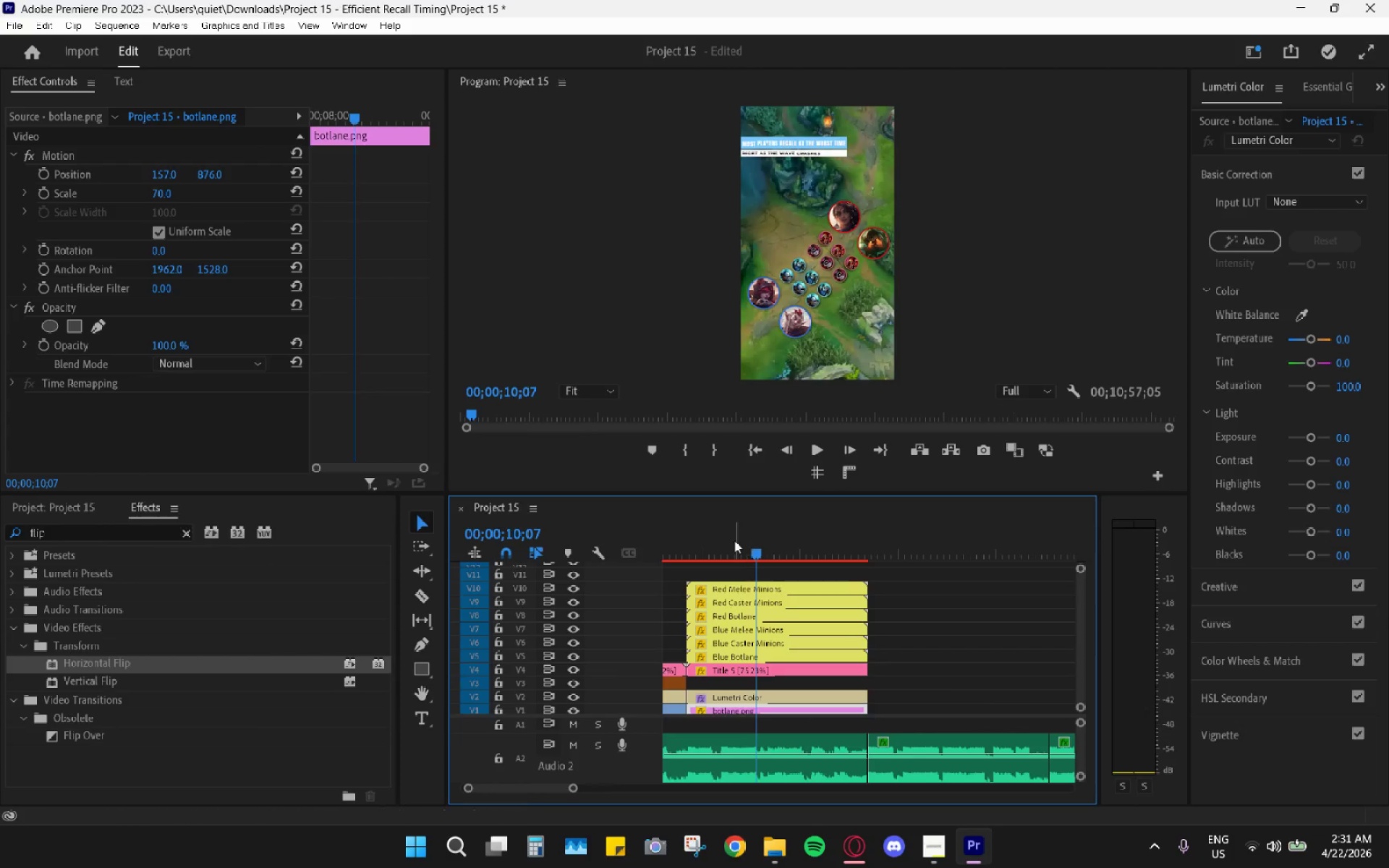 
left_click_drag(start_coordinate=[730, 534], to_coordinate=[691, 537])
 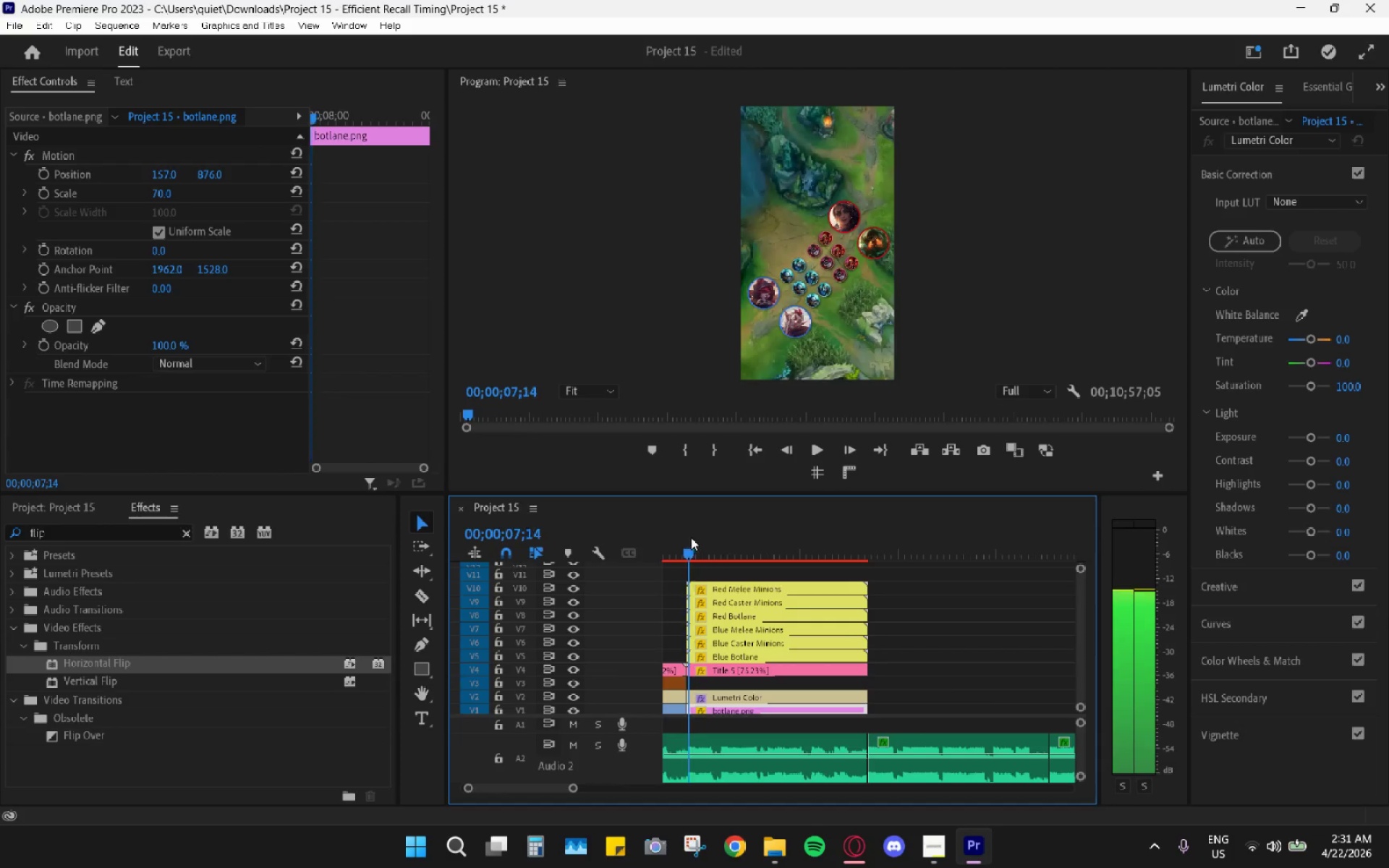 
key(Space)
 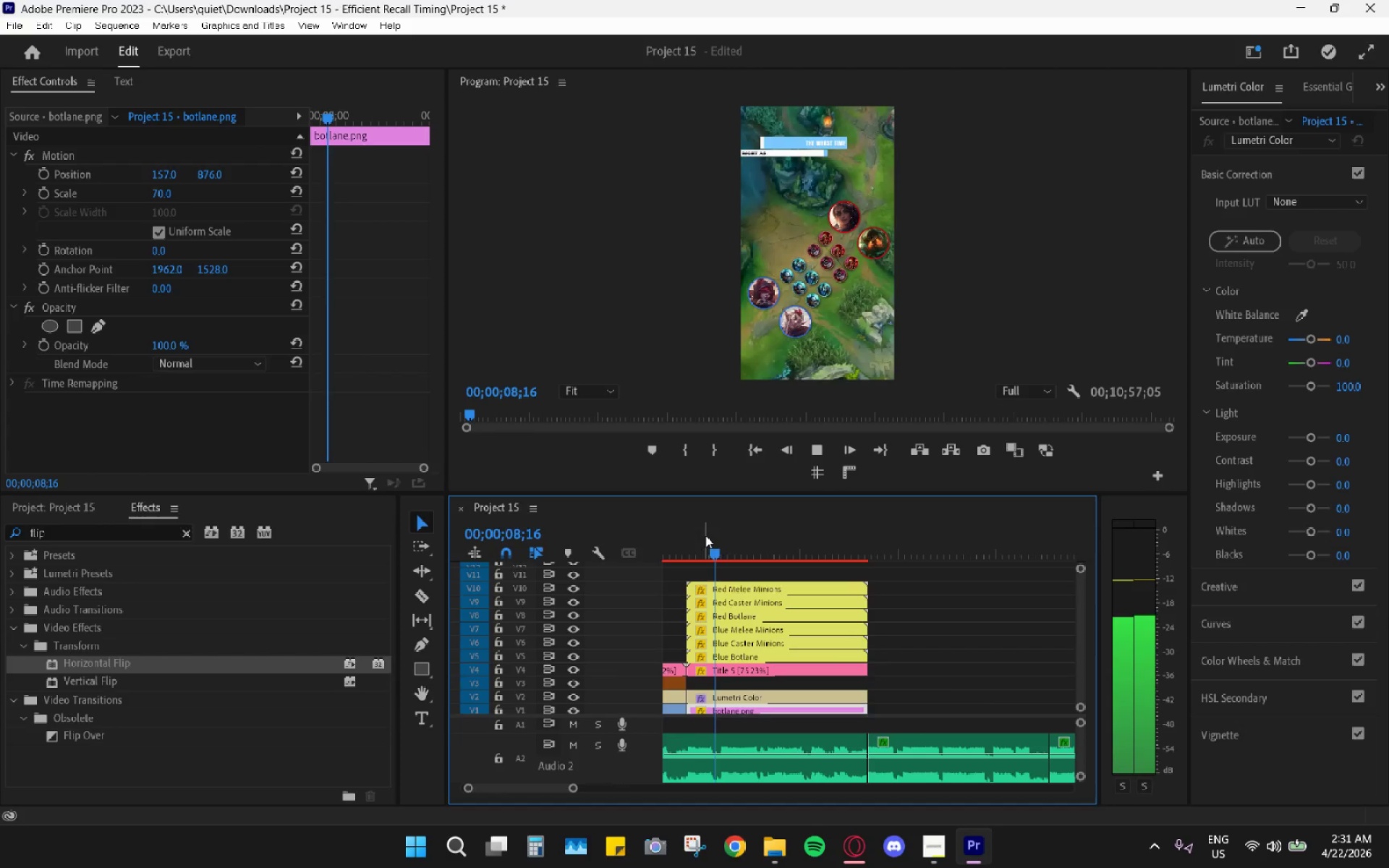 
key(Space)
 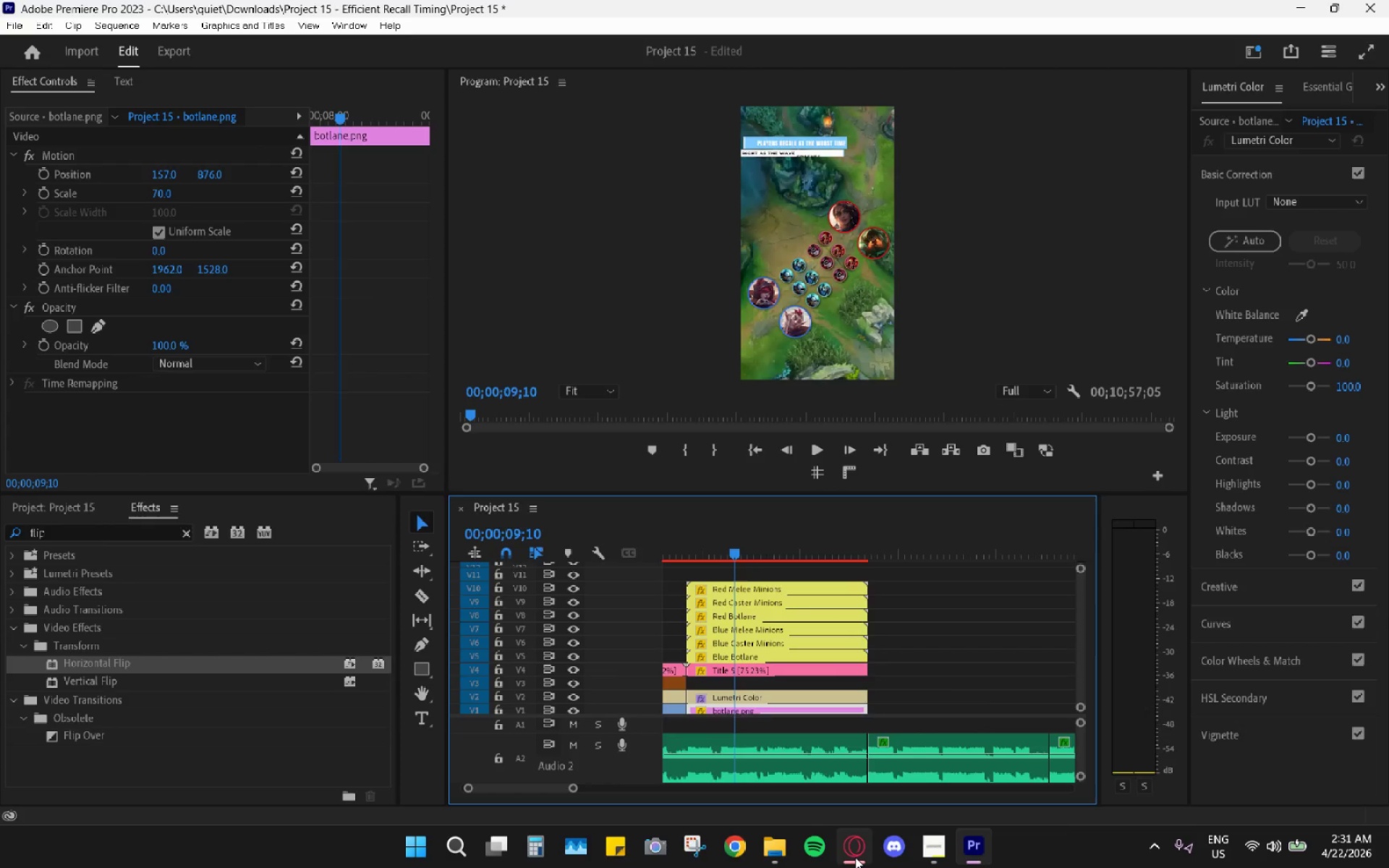 
left_click([855, 857])
 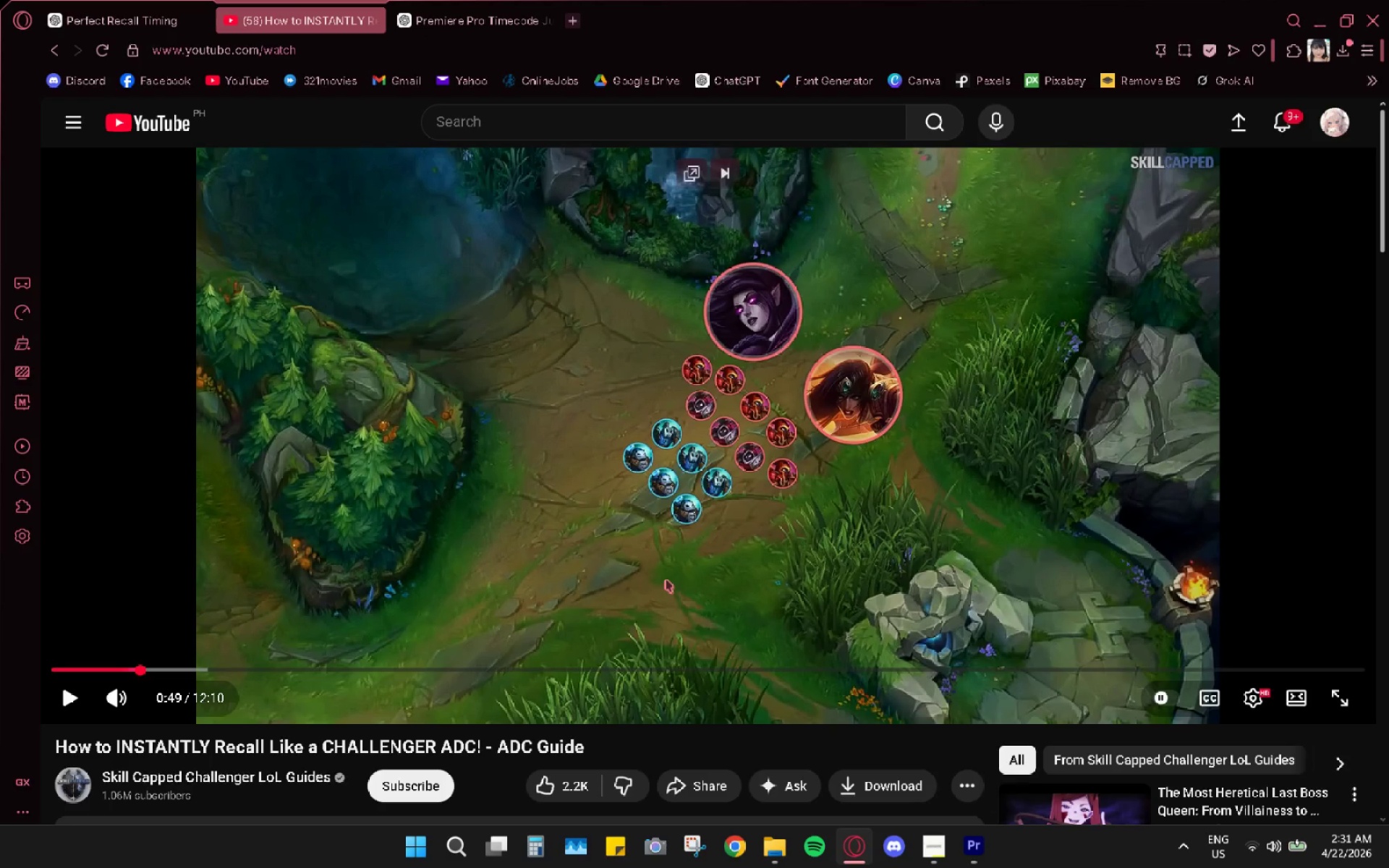 
wait(28.58)
 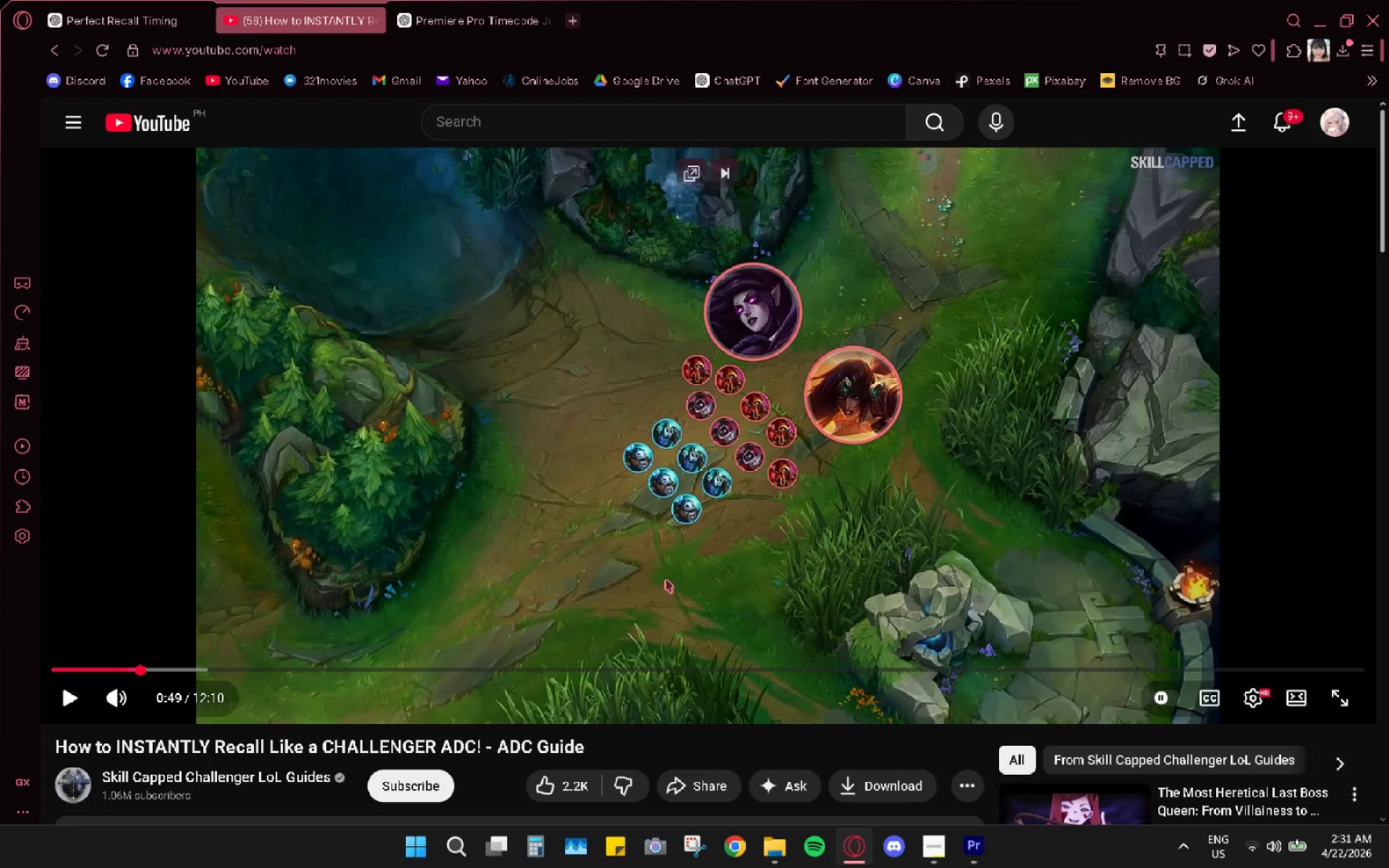 
left_click([750, 517])
 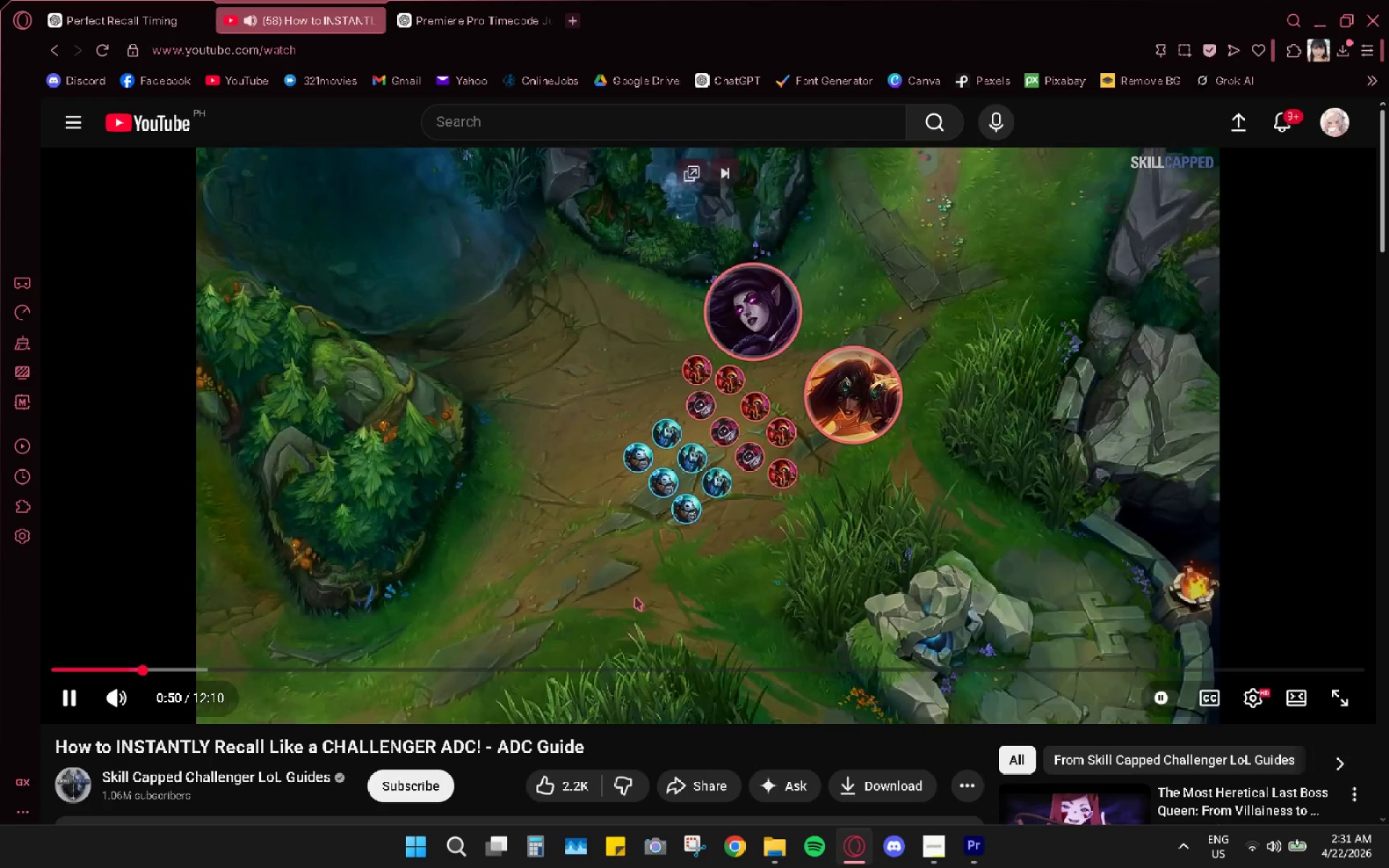 
left_click([637, 582])
 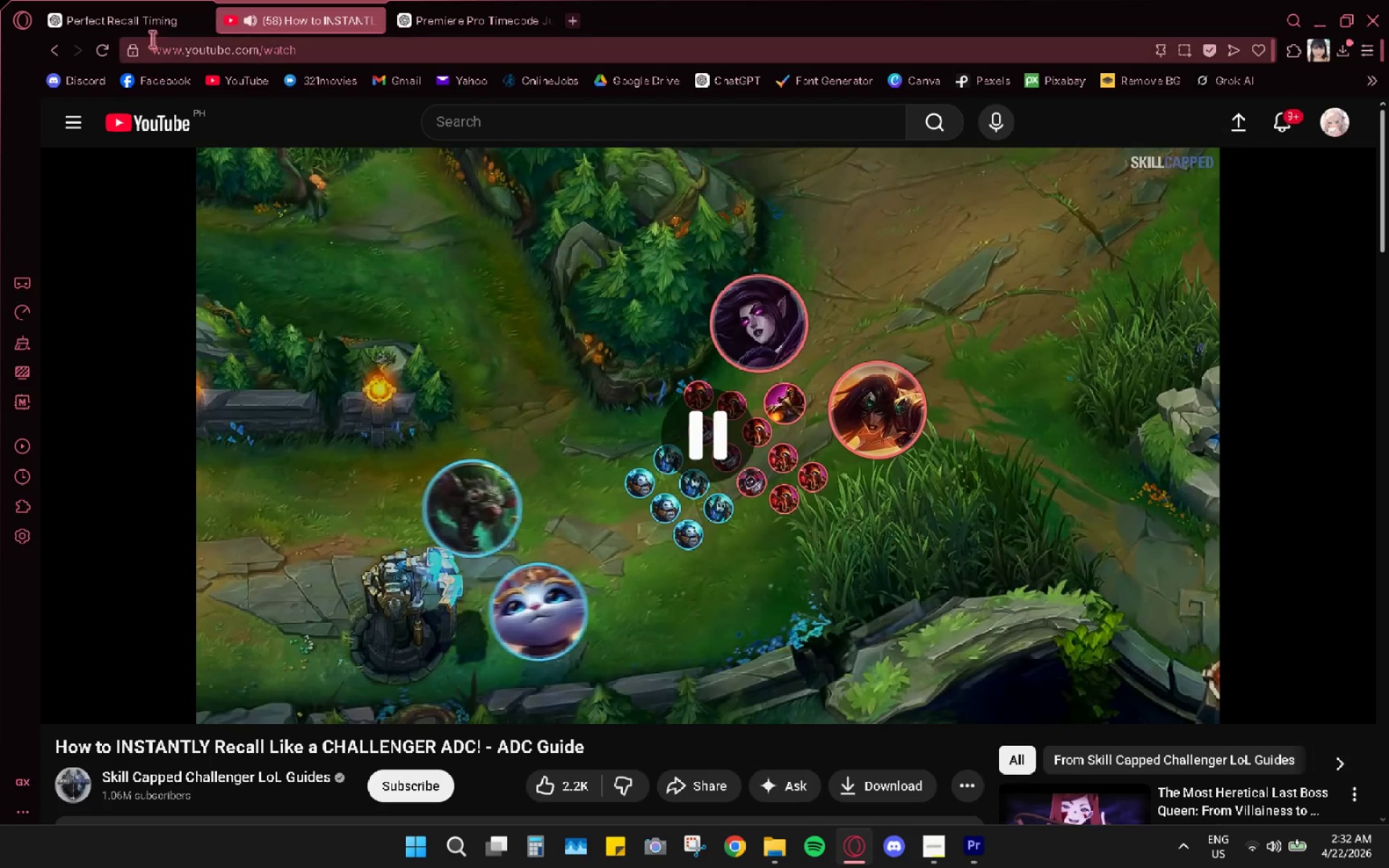 
left_click([147, 23])
 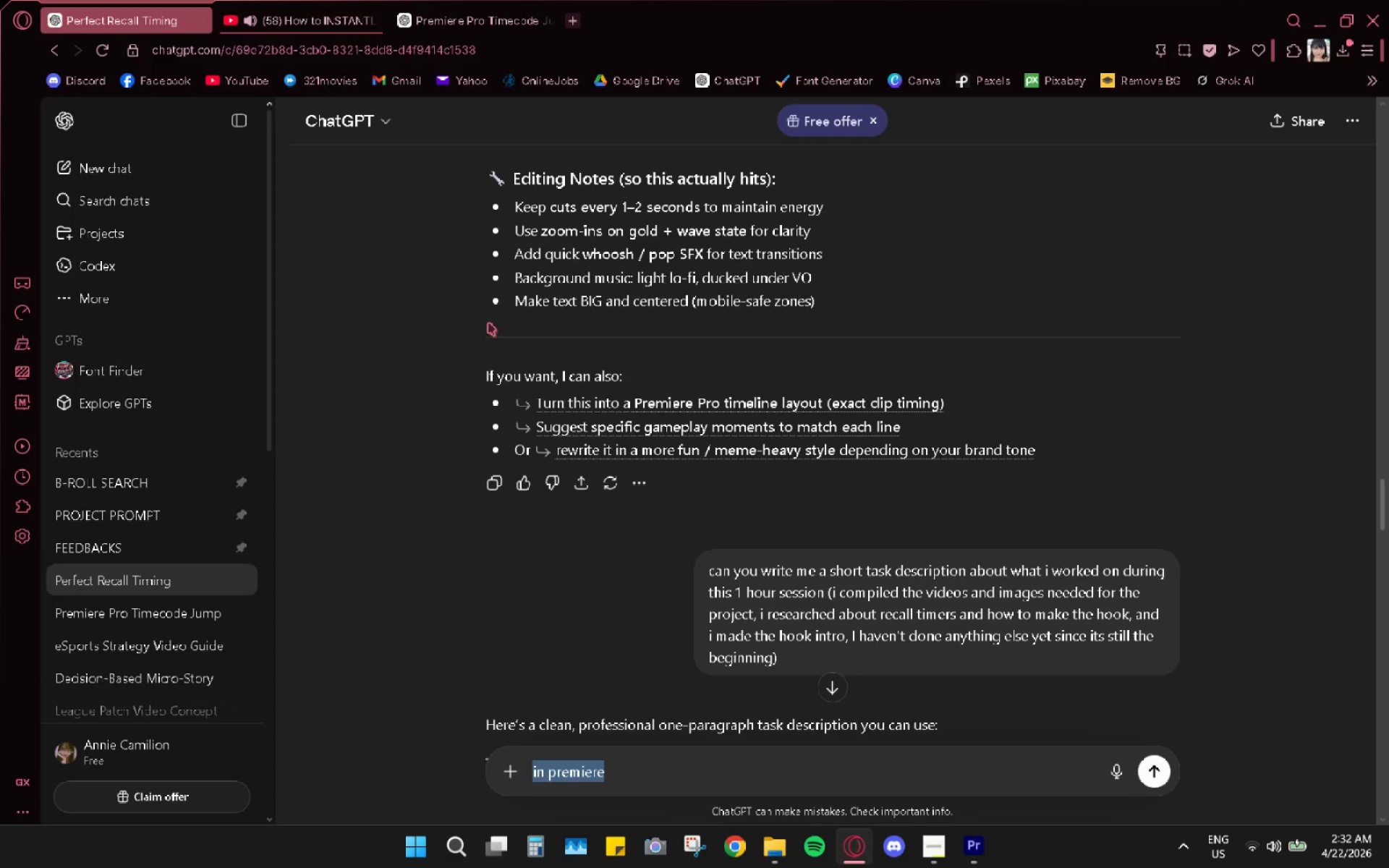 
scroll: coordinate [611, 432], scroll_direction: up, amount: 12.0
 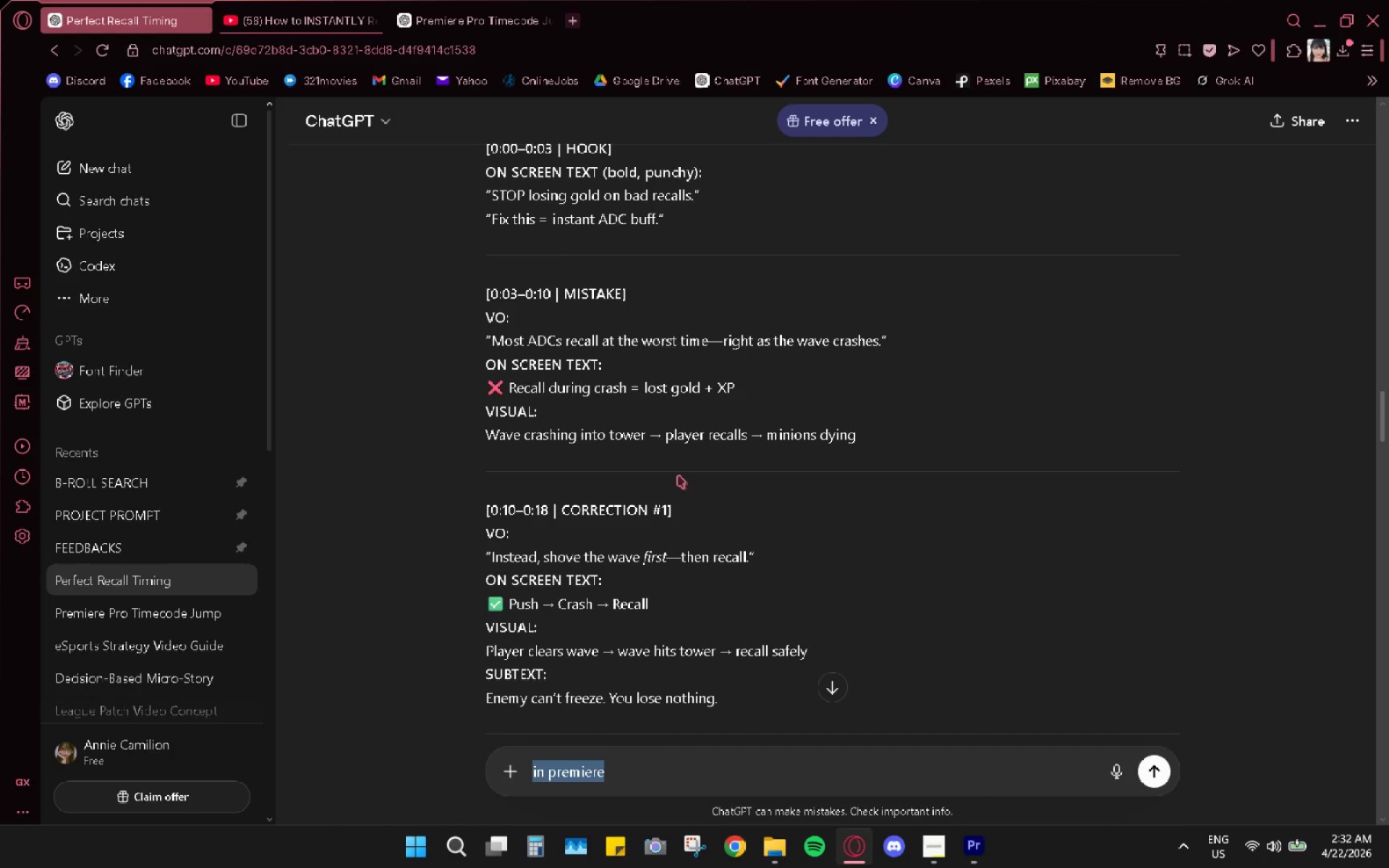 
wait(14.23)
 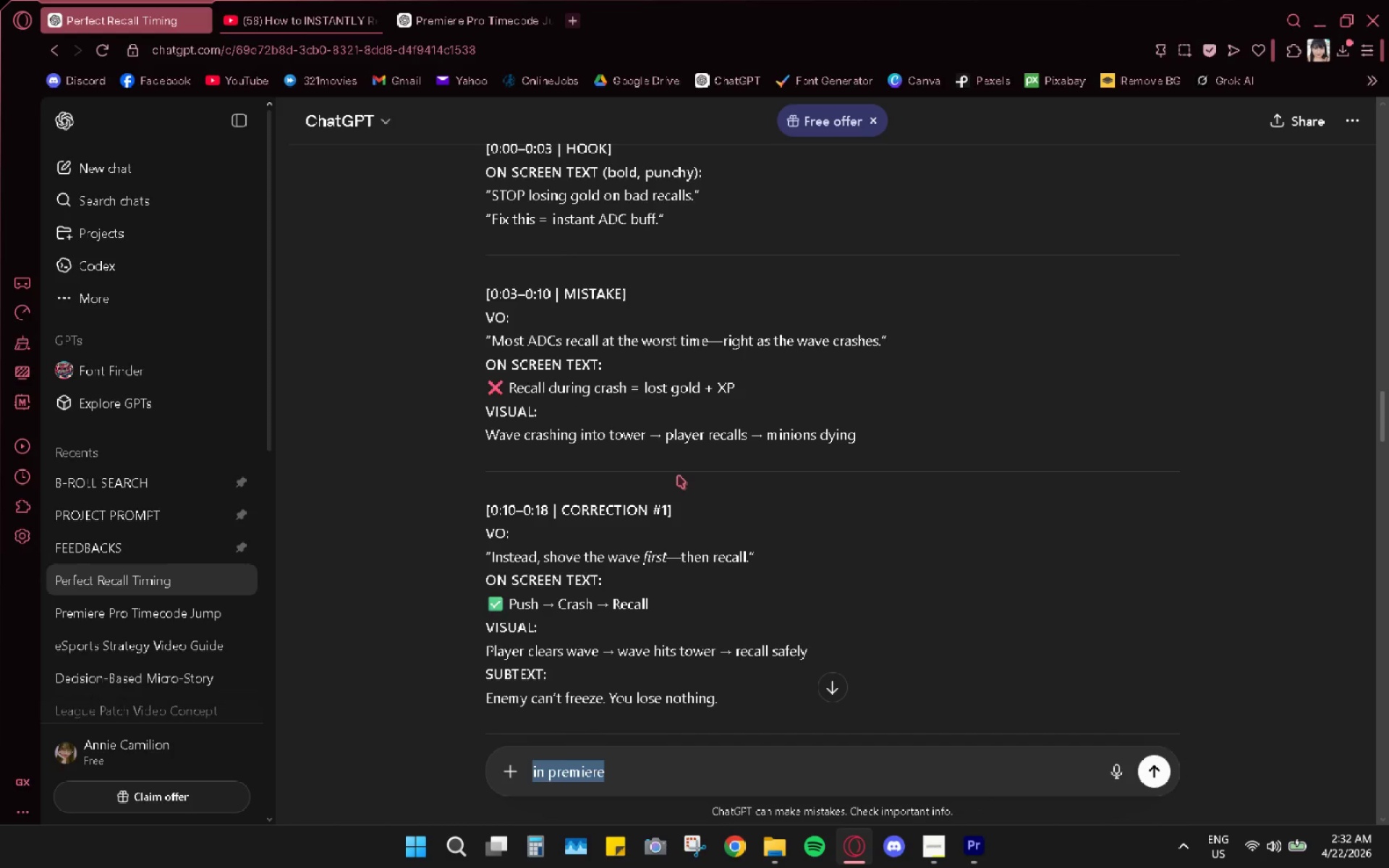 
left_click_drag(start_coordinate=[730, 546], to_coordinate=[714, 533])
 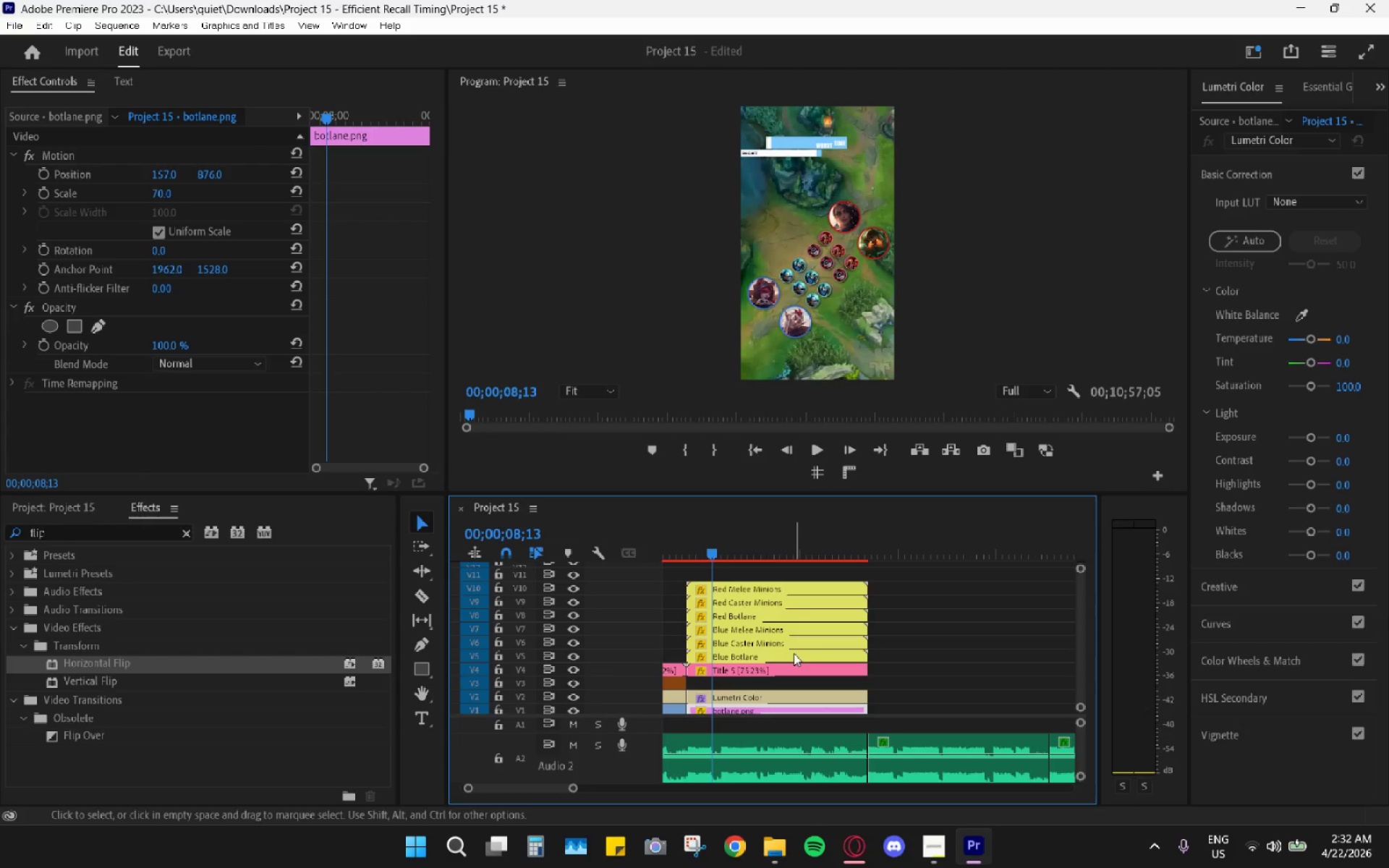 
wait(8.34)
 